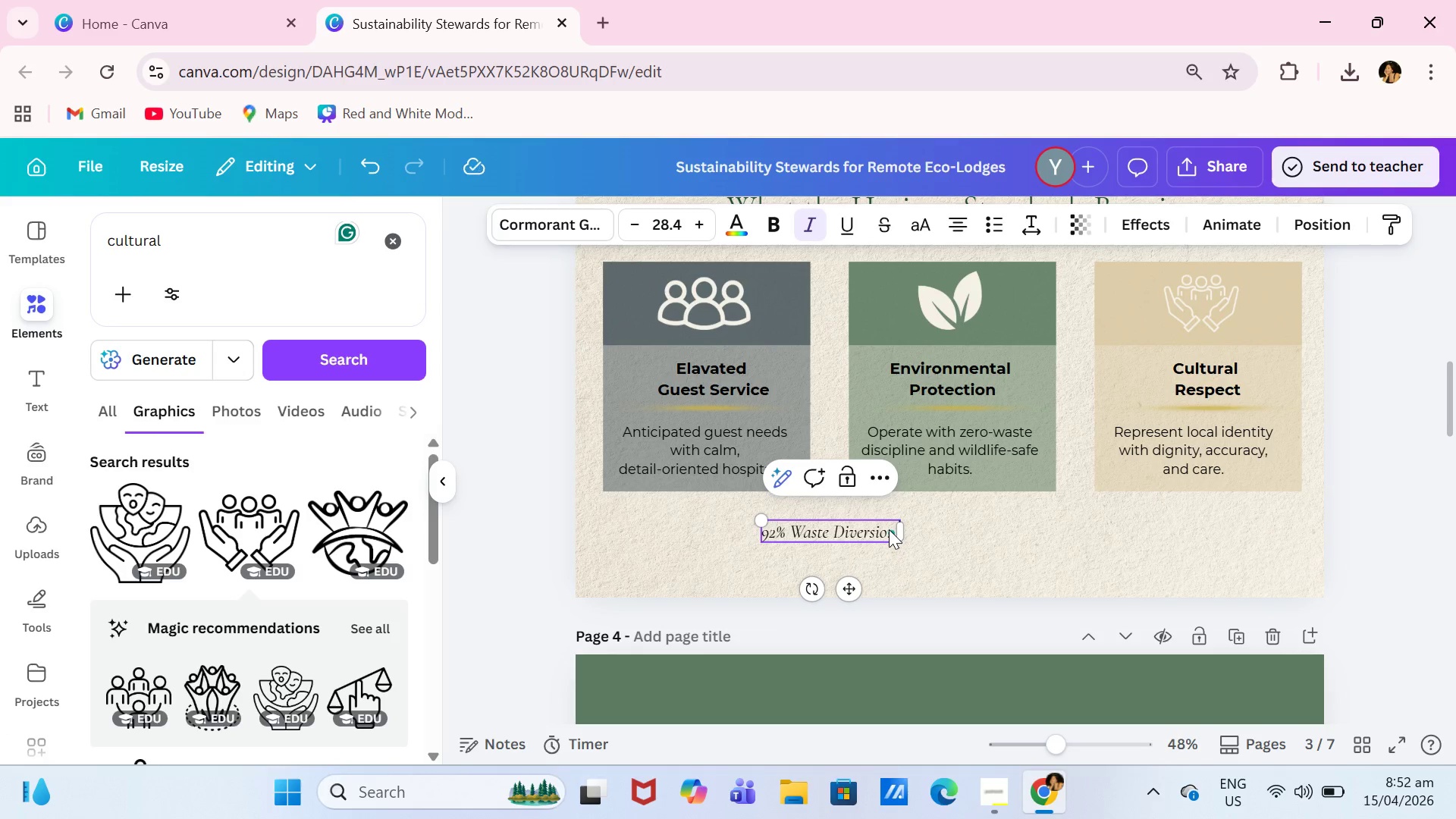 
left_click([847, 537])
 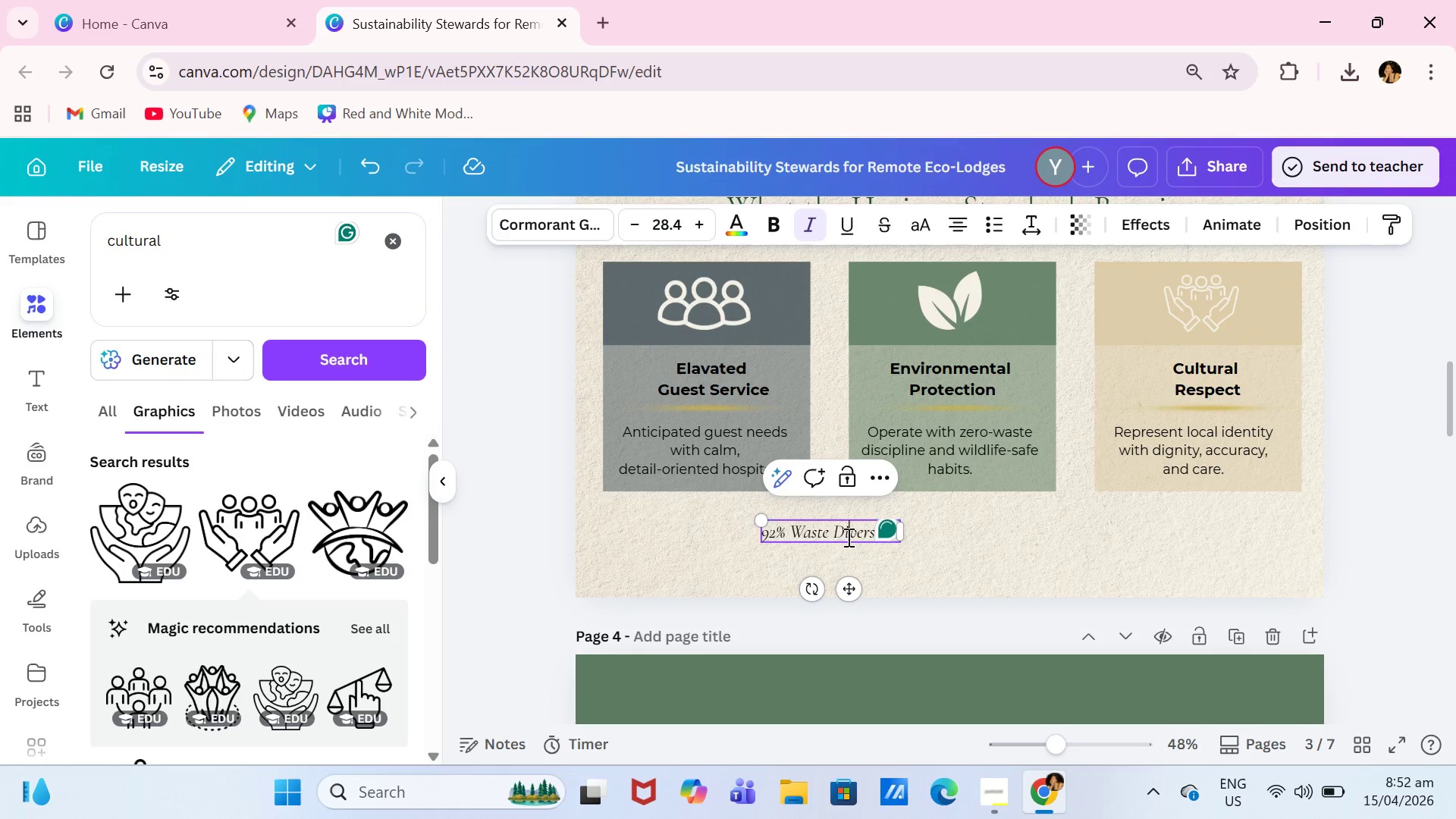 
key(Control+A)
 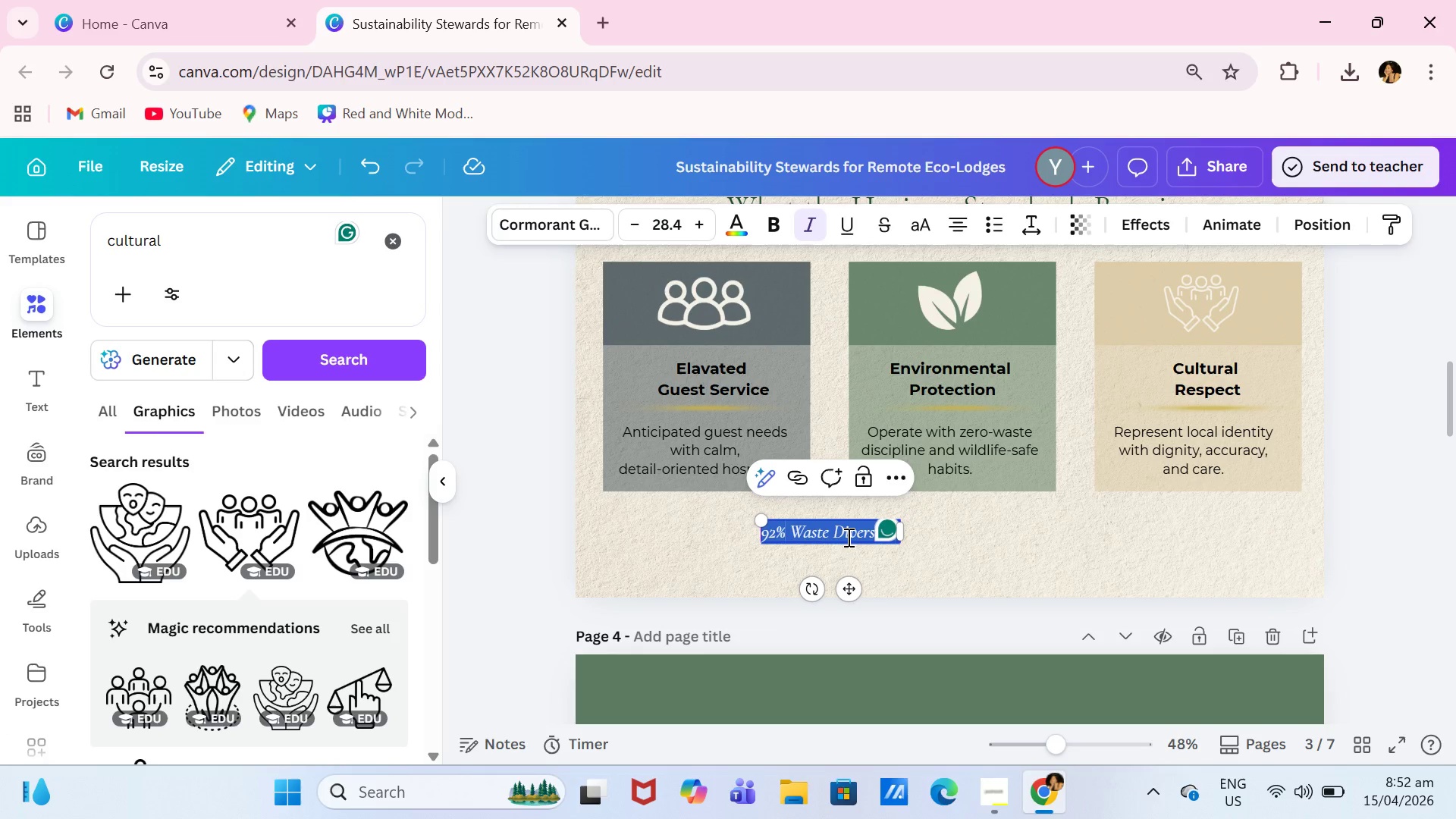 
key(Control+ControlLeft)
 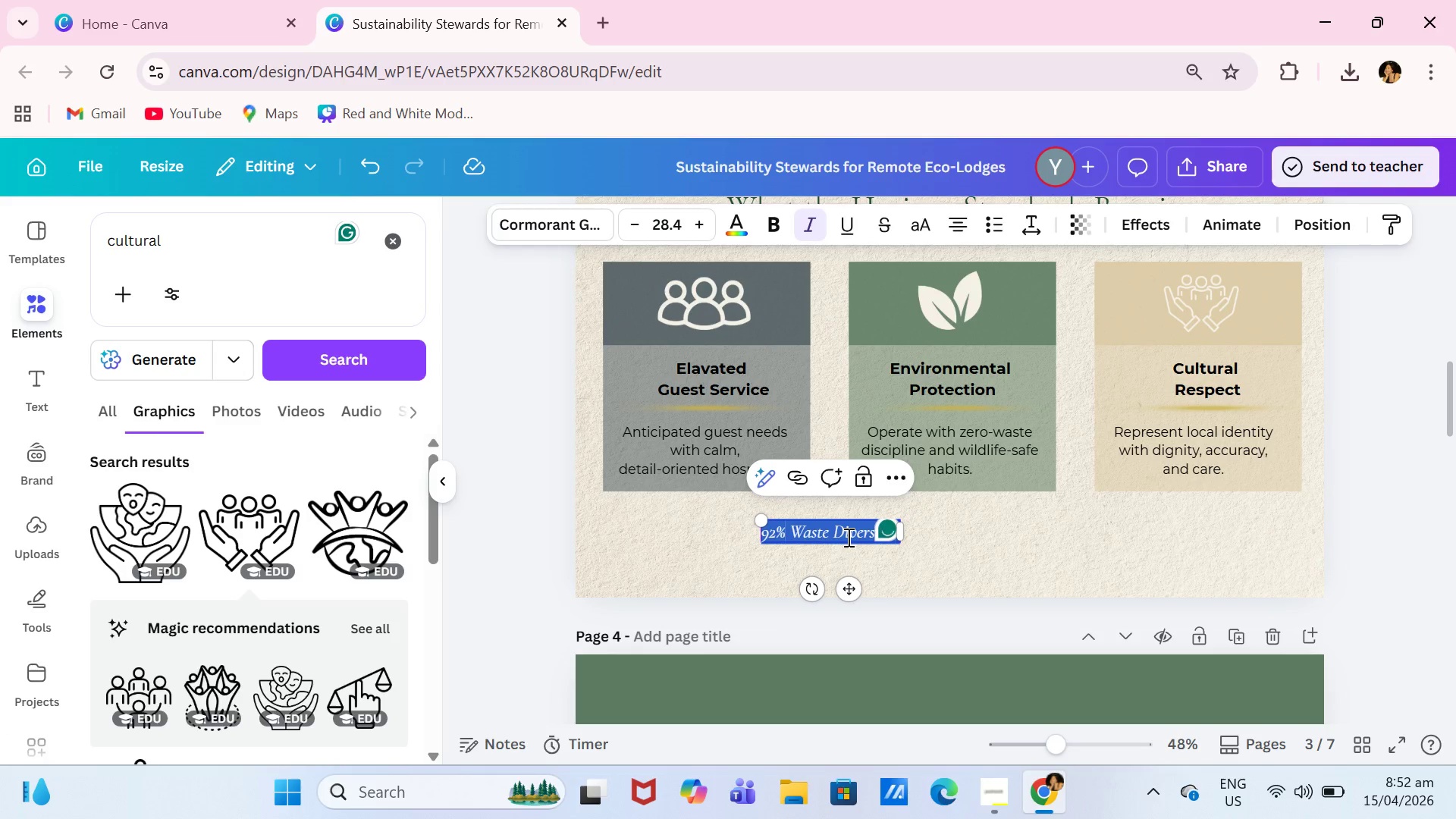 
key(Control+I)
 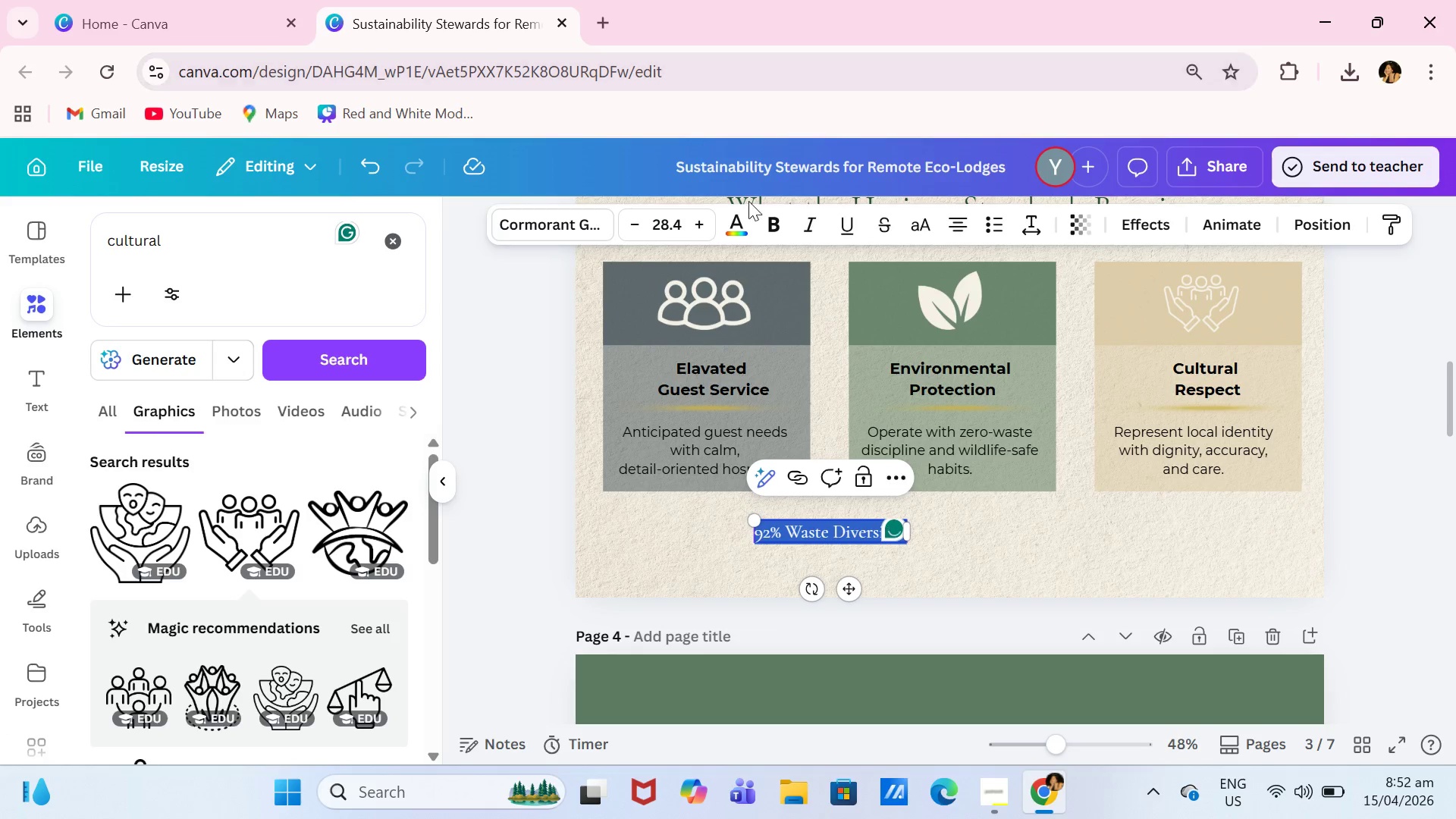 
left_click([768, 218])
 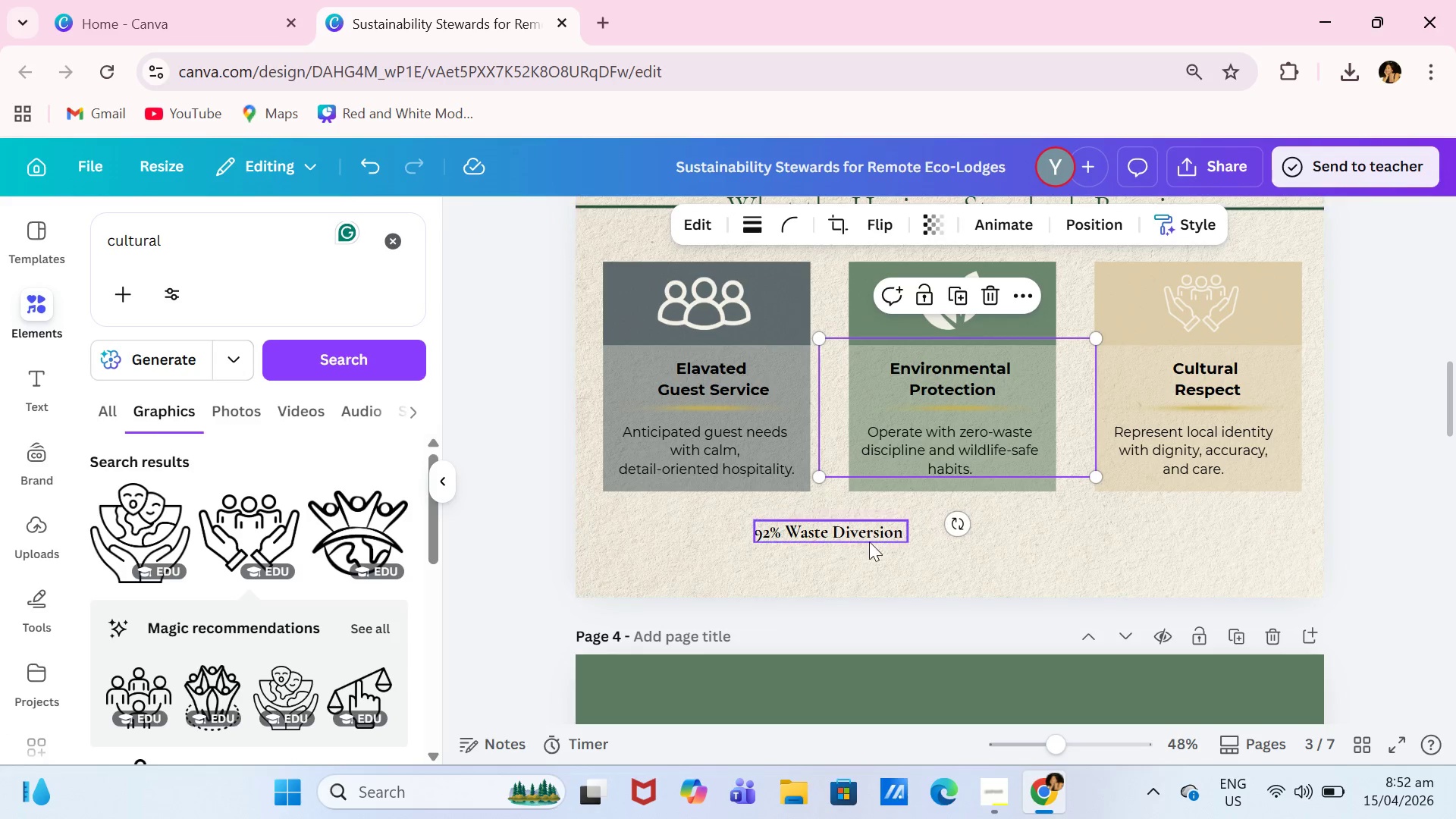 
left_click_drag(start_coordinate=[869, 541], to_coordinate=[743, 540])
 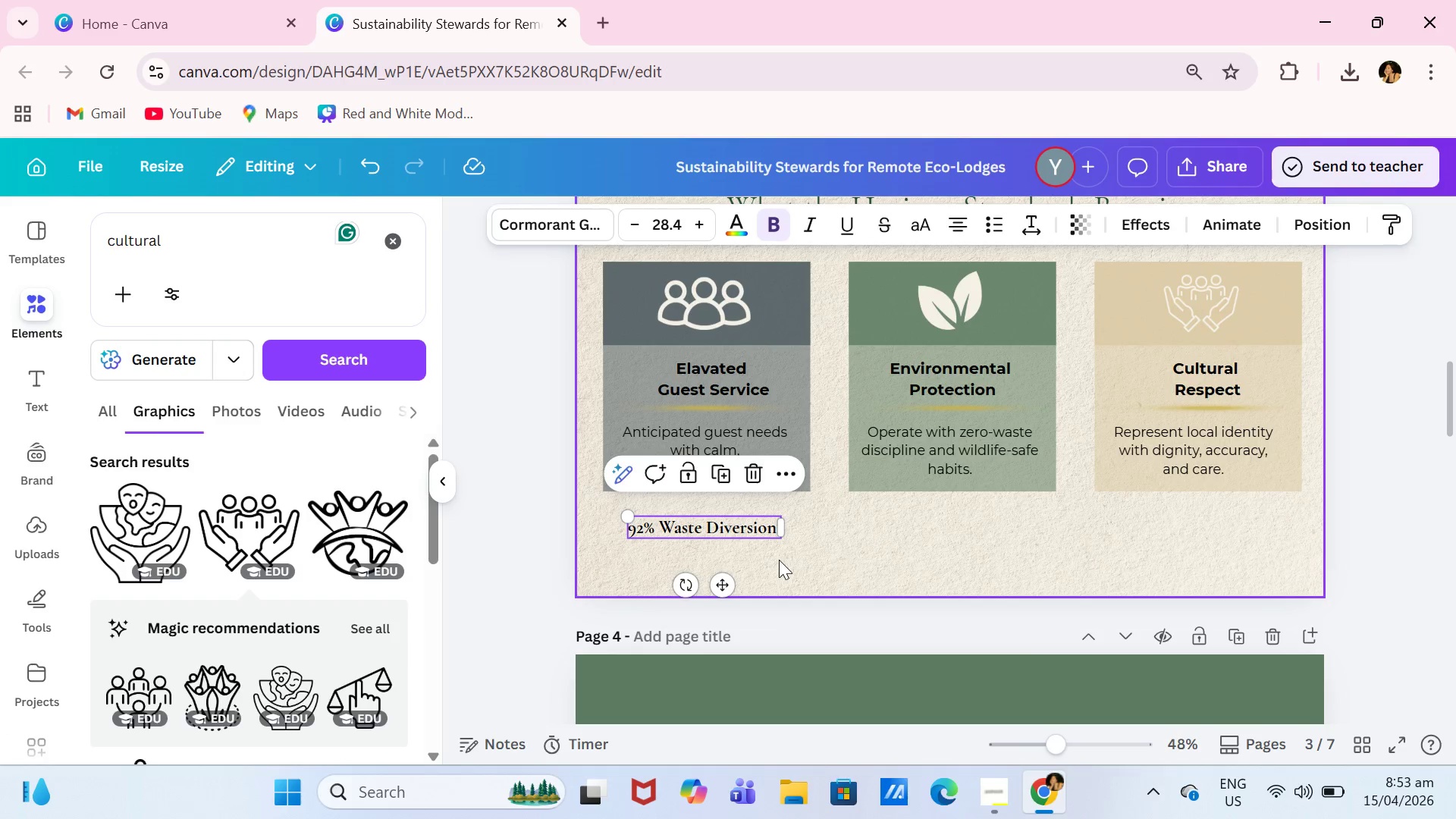 
double_click([769, 532])
 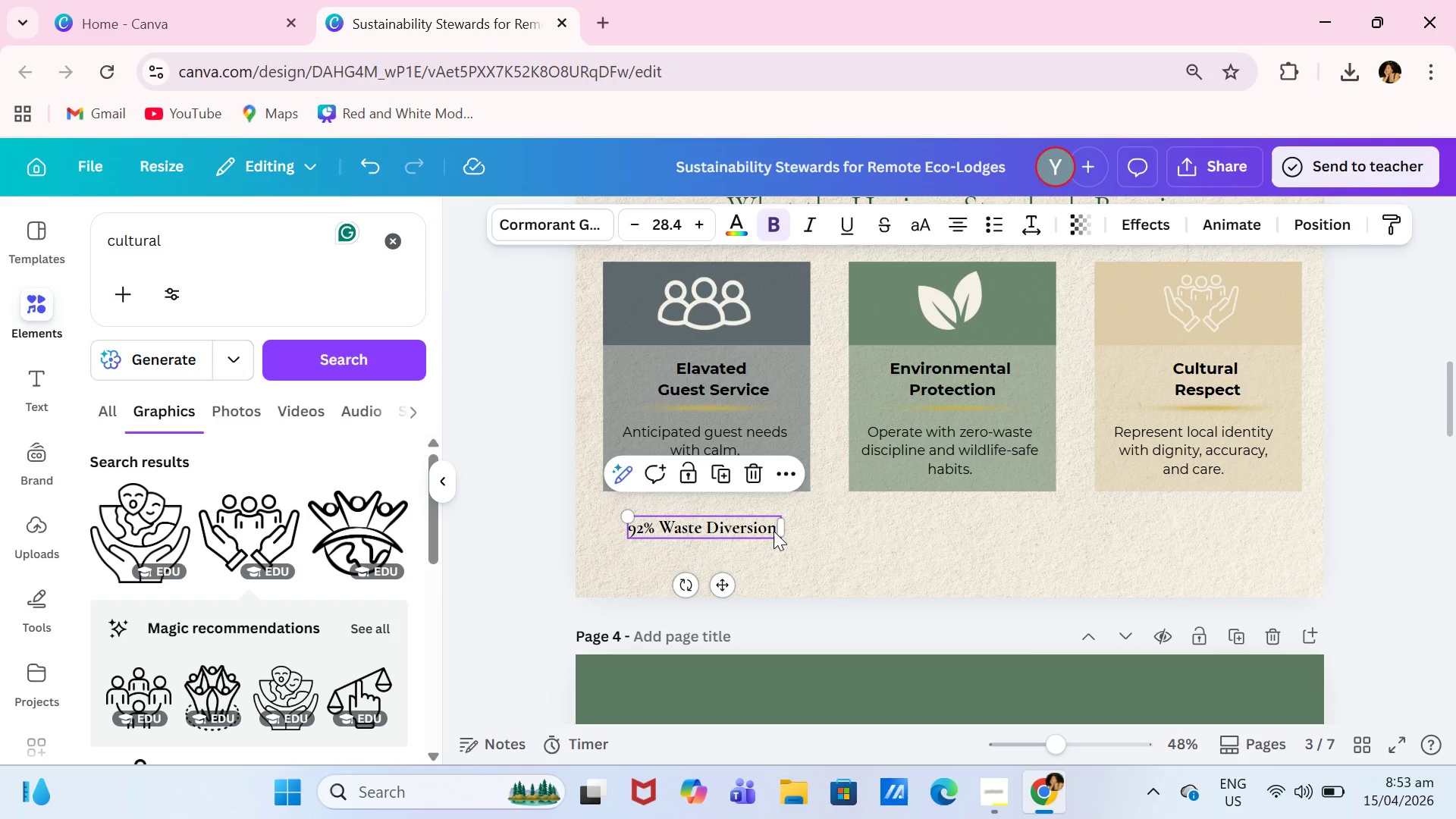 
triple_click([774, 531])
 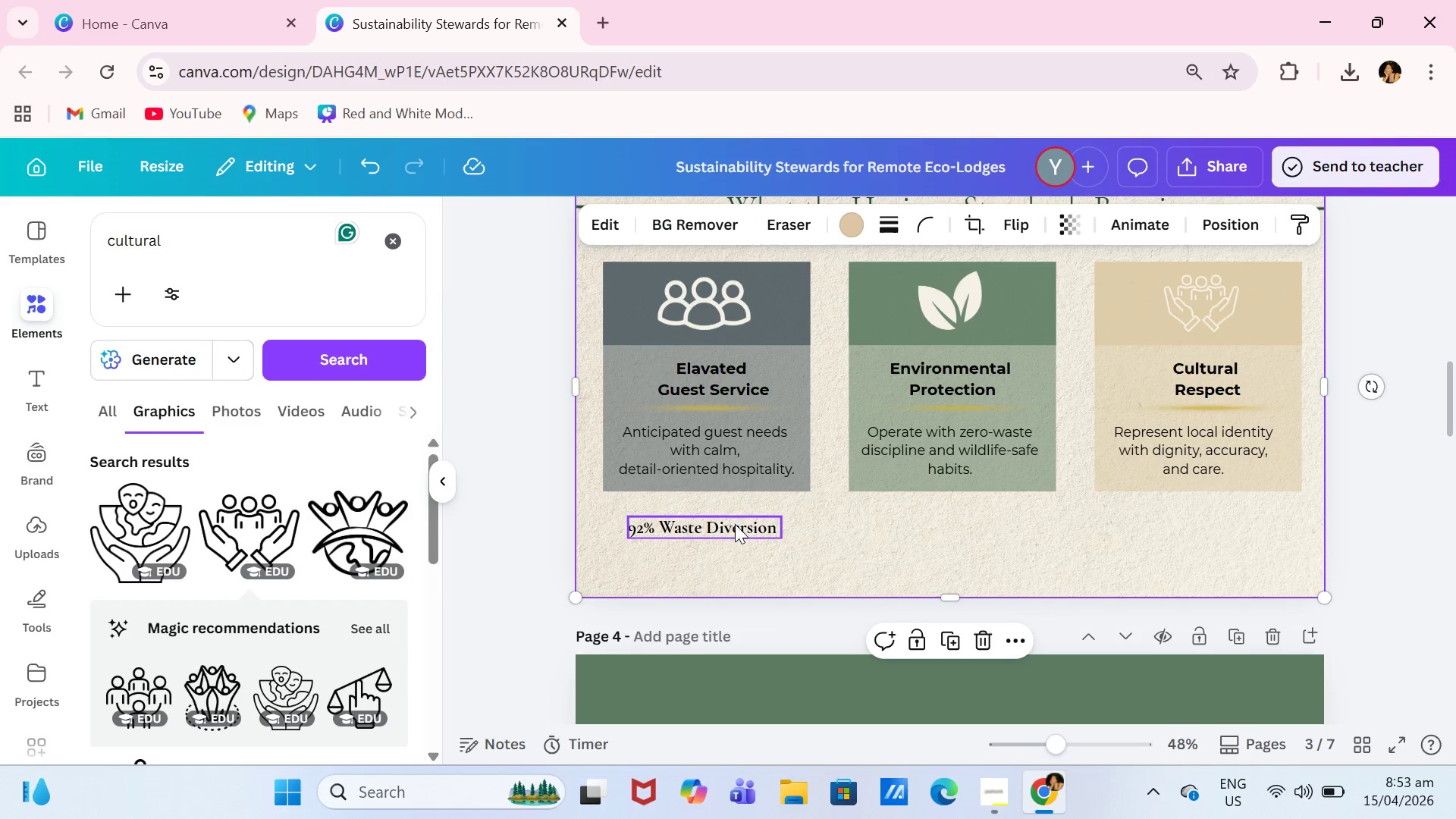 
double_click([734, 519])
 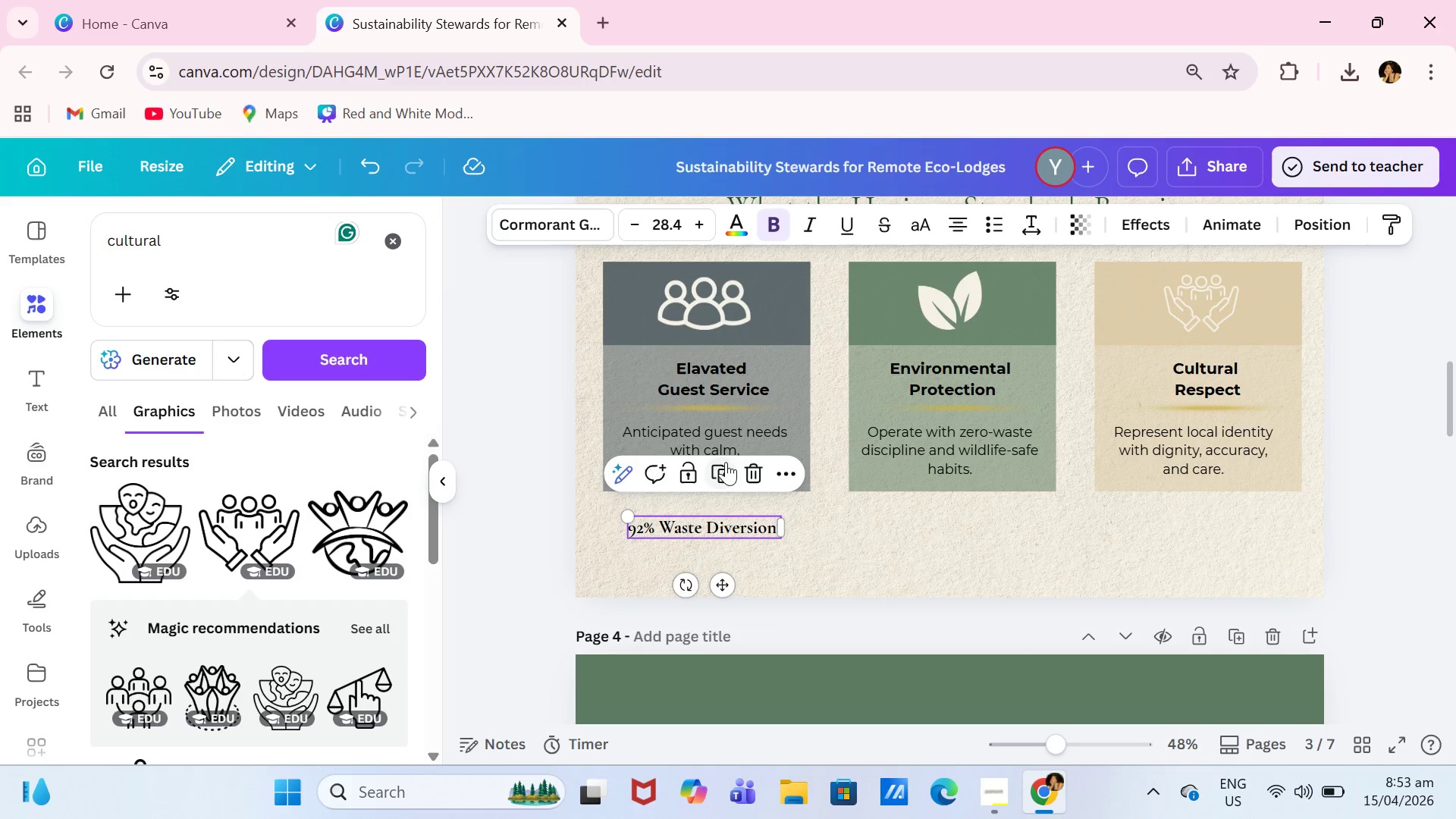 
left_click([729, 467])
 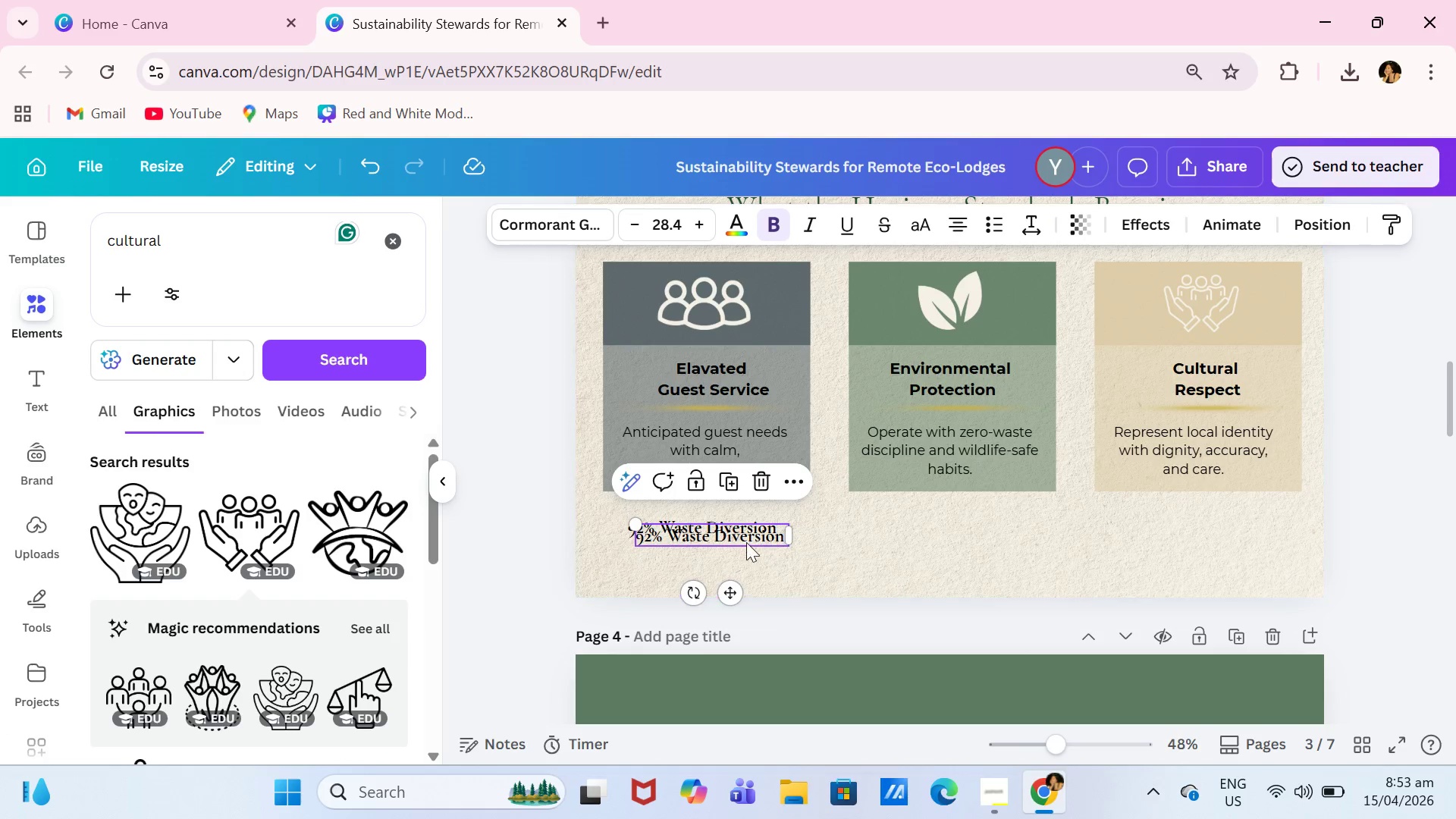 
left_click_drag(start_coordinate=[745, 541], to_coordinate=[914, 534])
 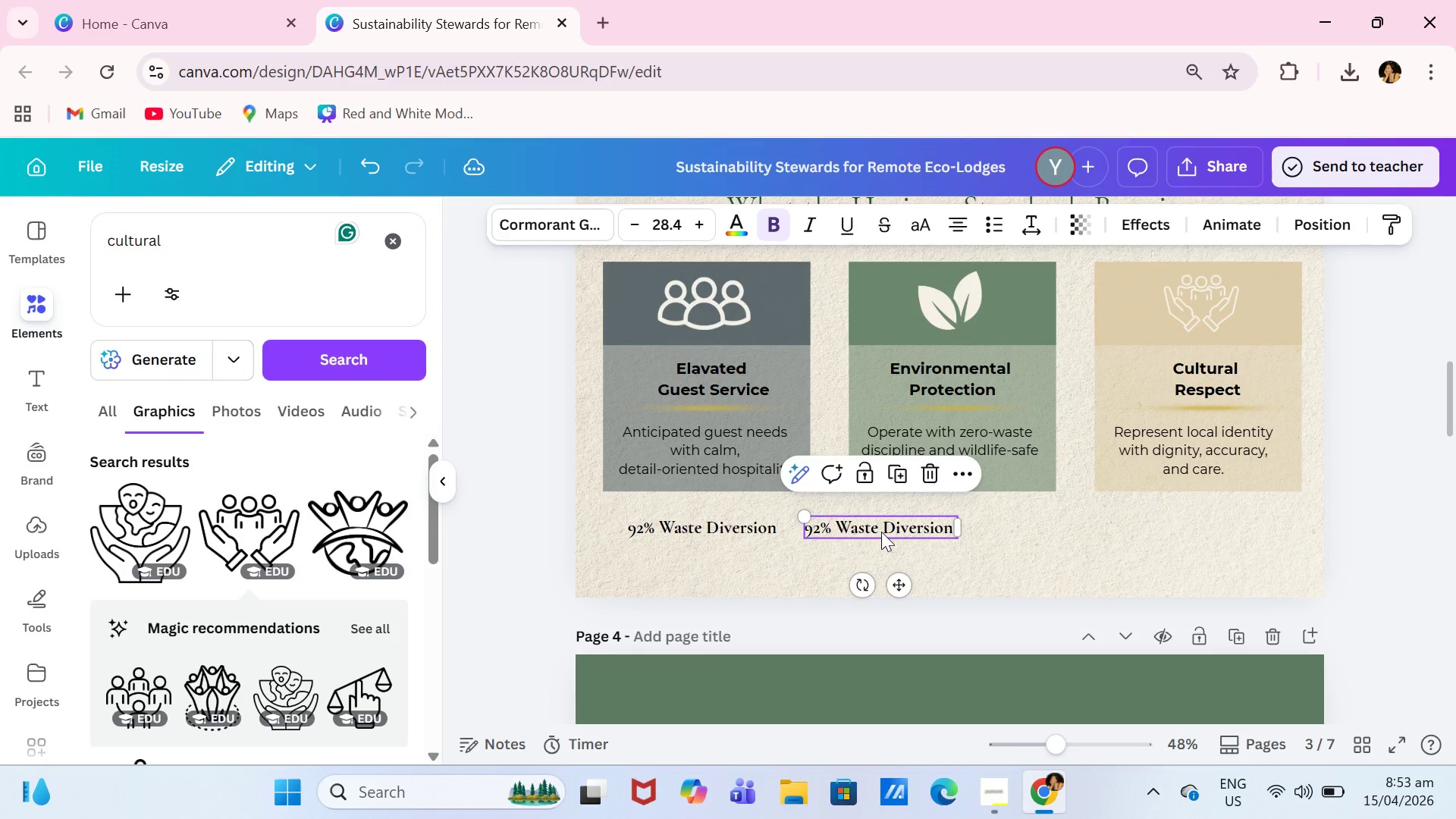 
left_click([883, 532])
 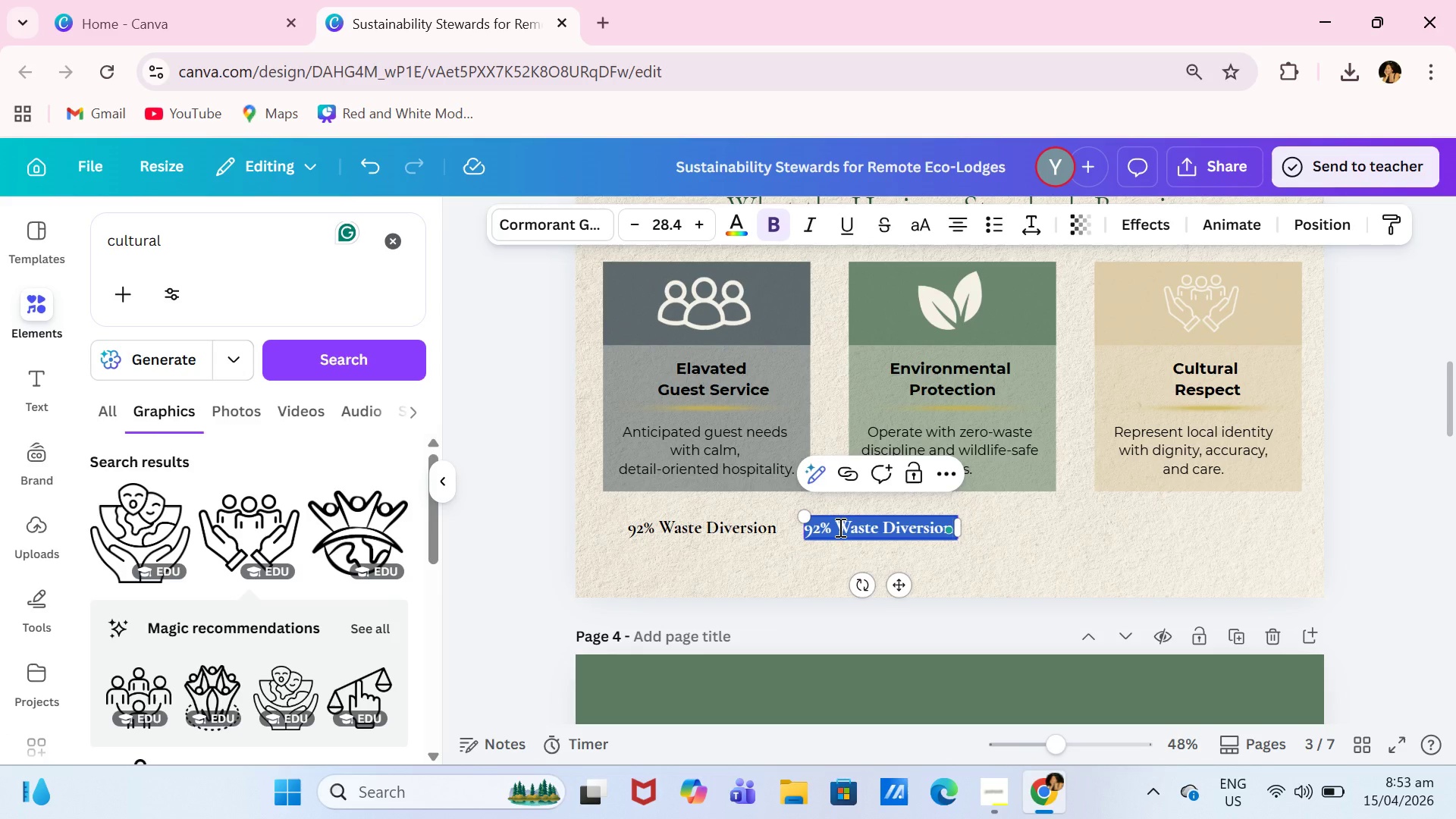 
type(4.8/5 Giue)
key(Backspace)
key(Backspace)
key(Backspace)
type(uest Satisfaction)
 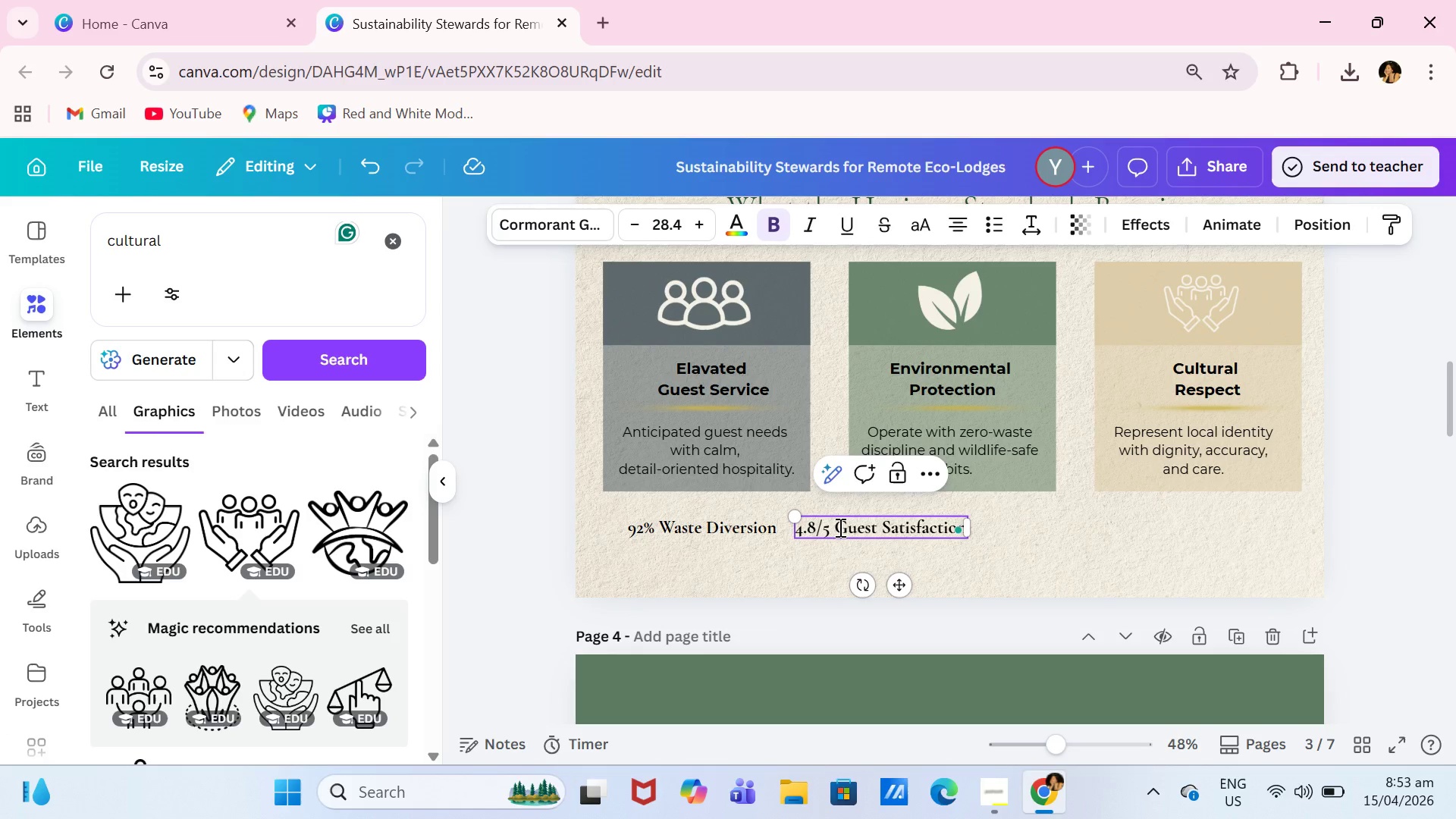 
left_click([943, 532])
 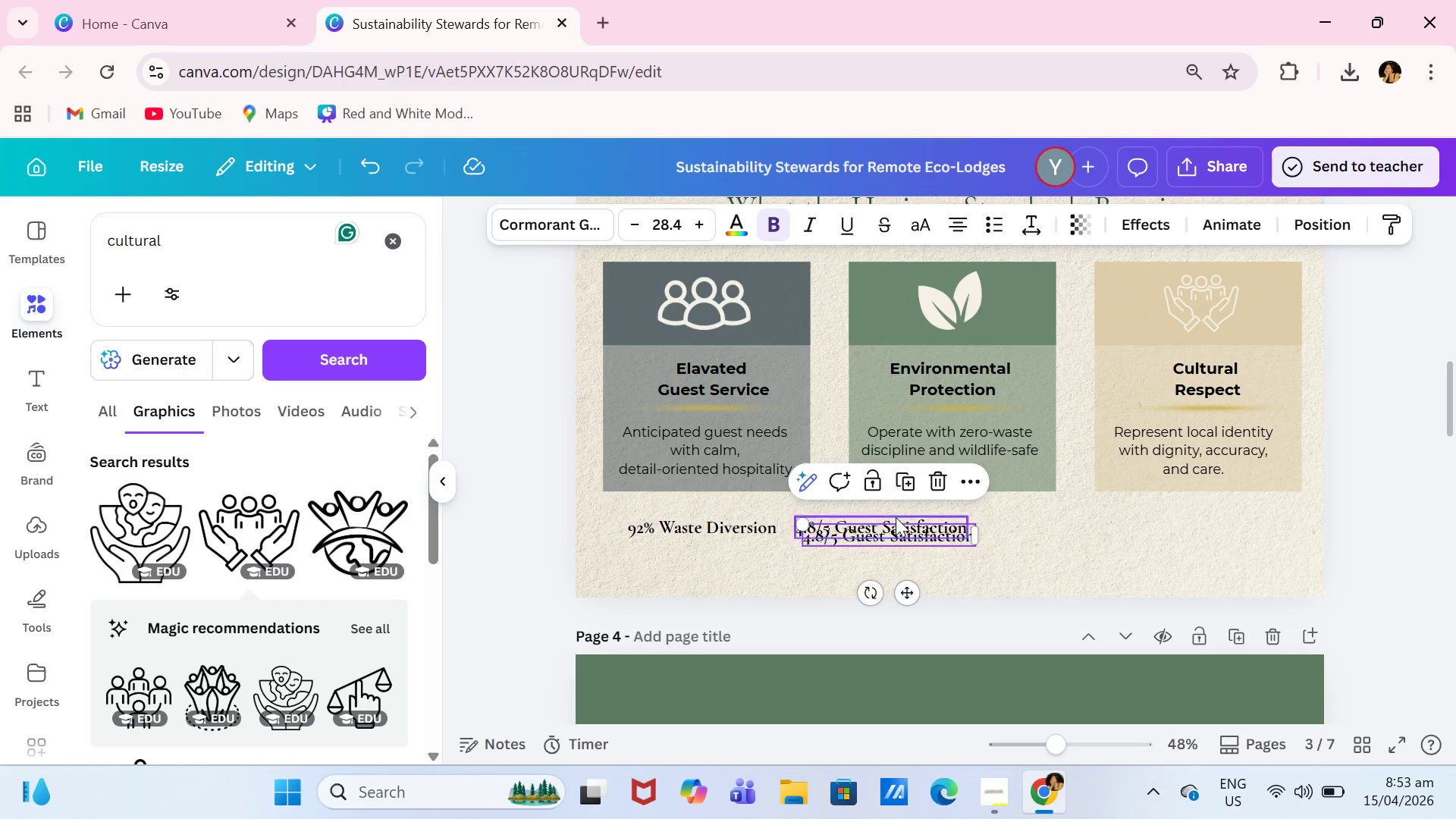 
left_click_drag(start_coordinate=[893, 534], to_coordinate=[1075, 526])
 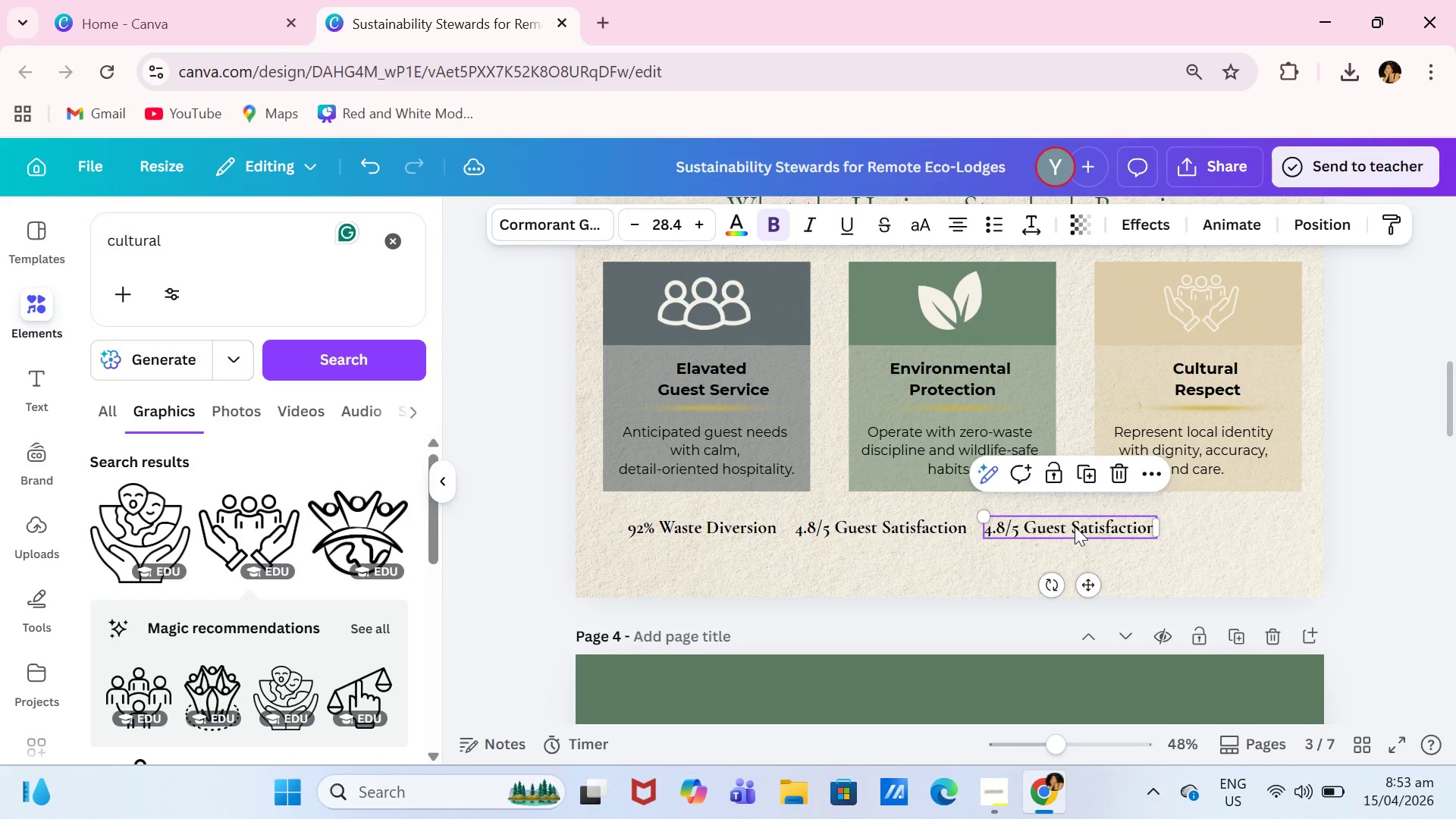 
left_click([1075, 526])
 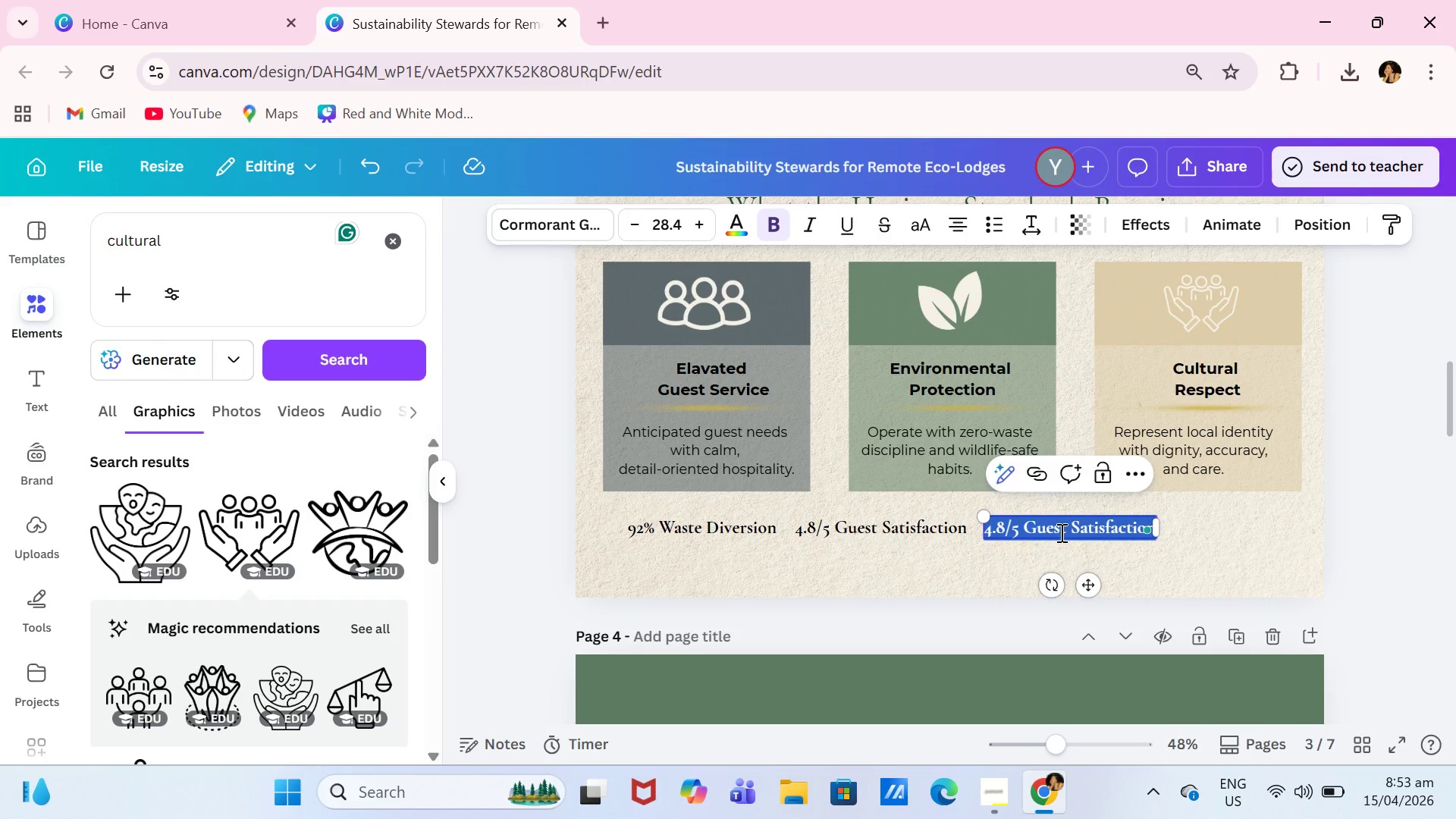 
type(0 Wildlife Incidents )
 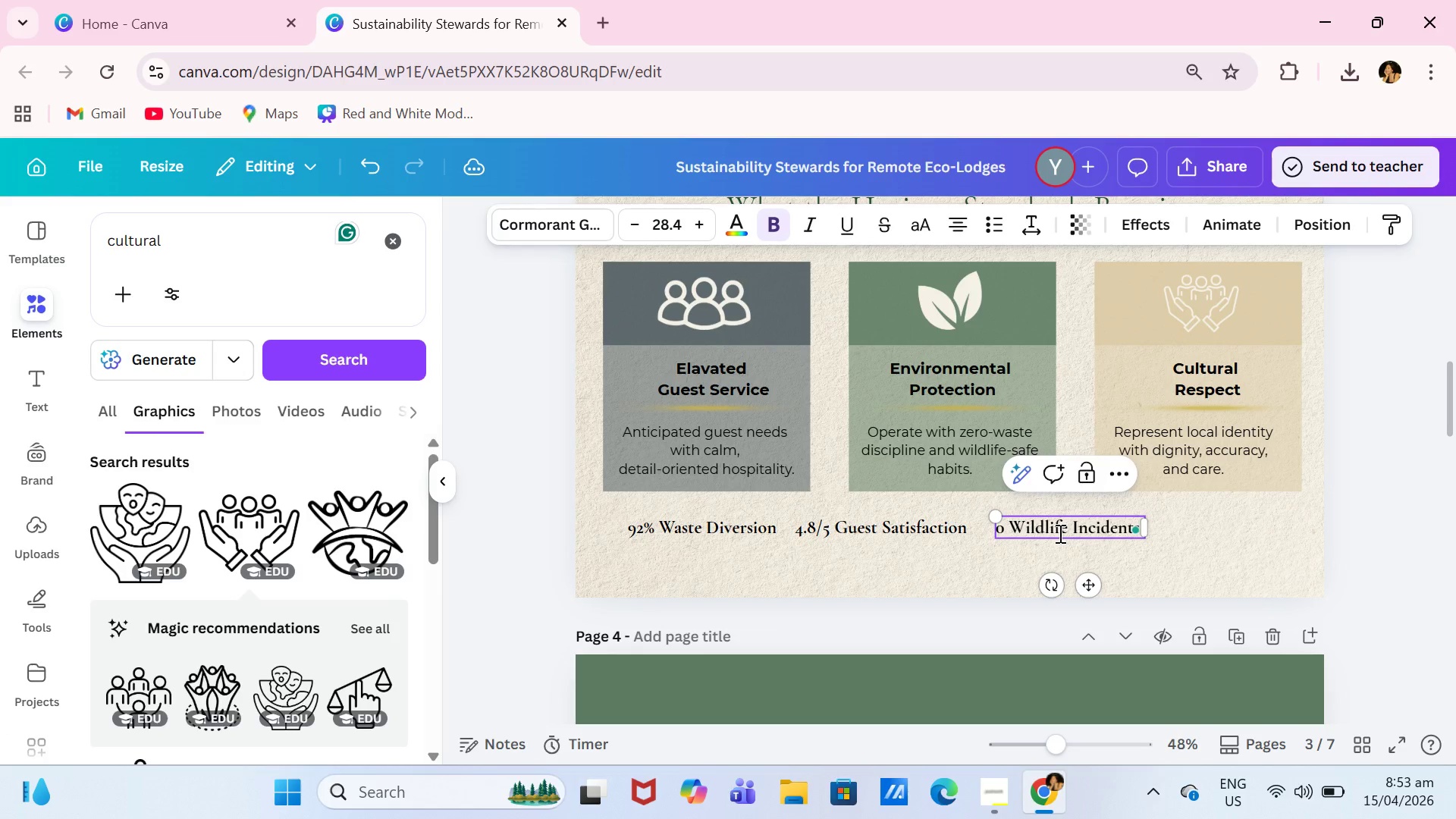 
left_click([1003, 529])
 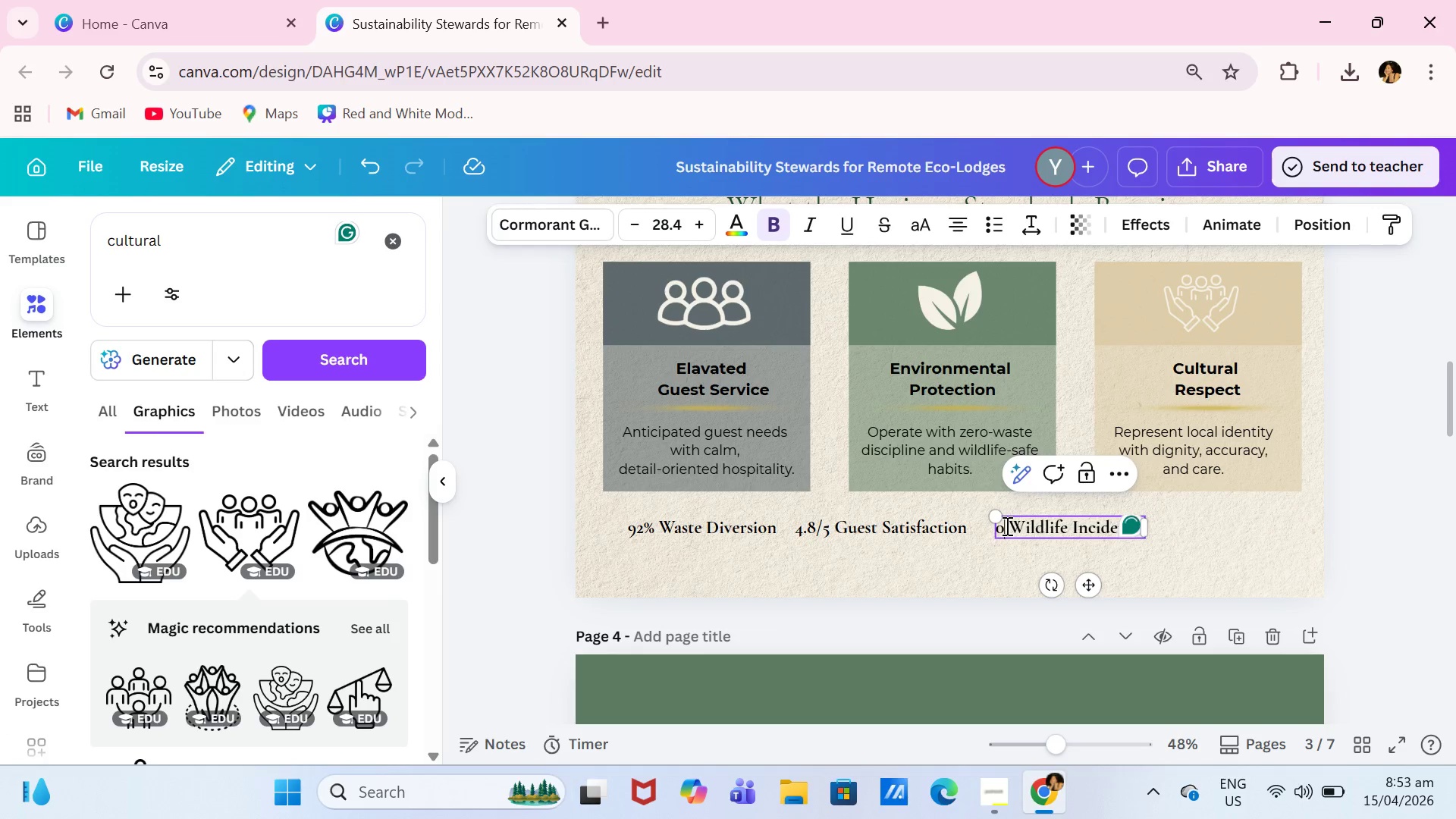 
key(Backspace)
 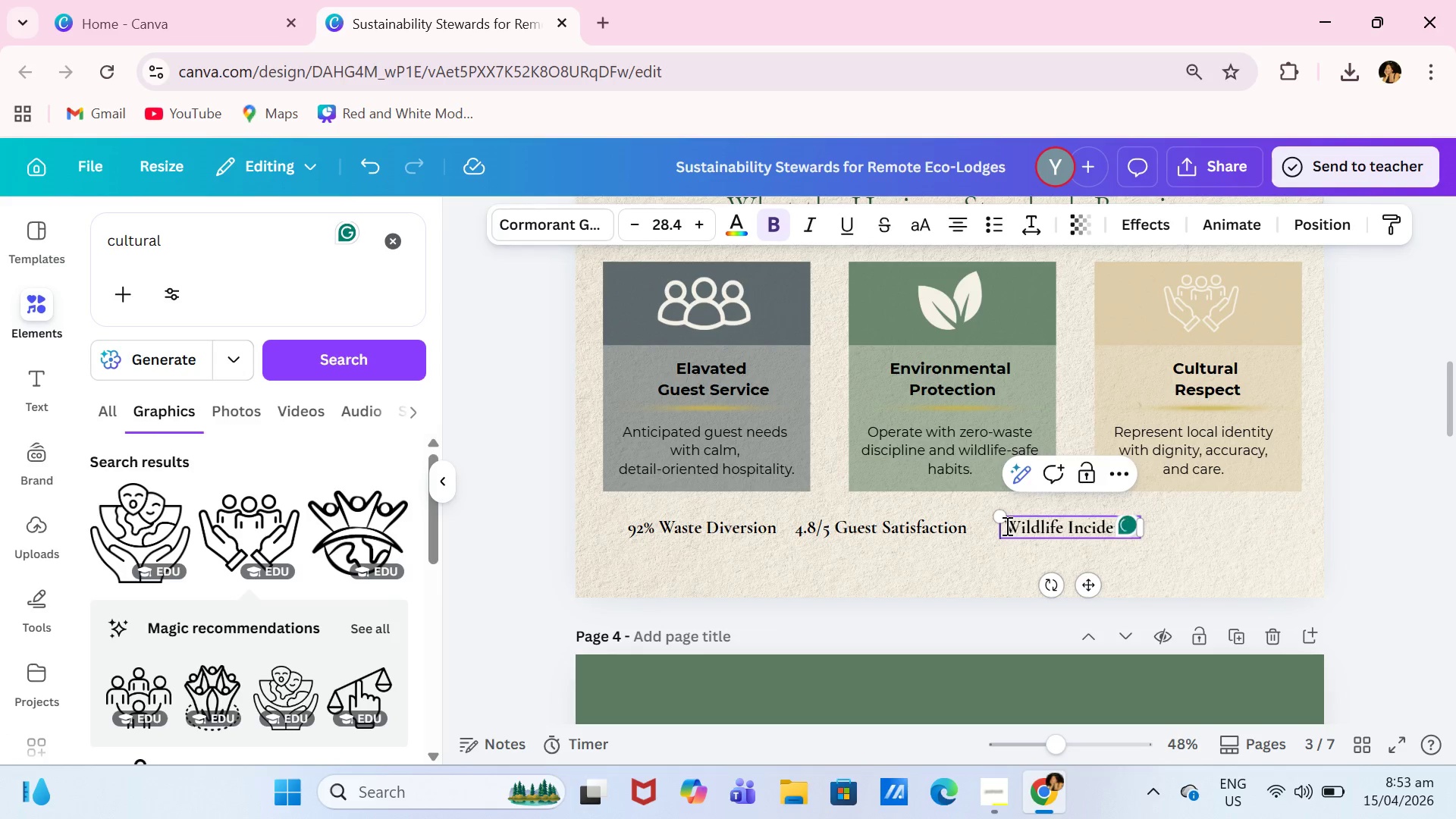 
key(0)
 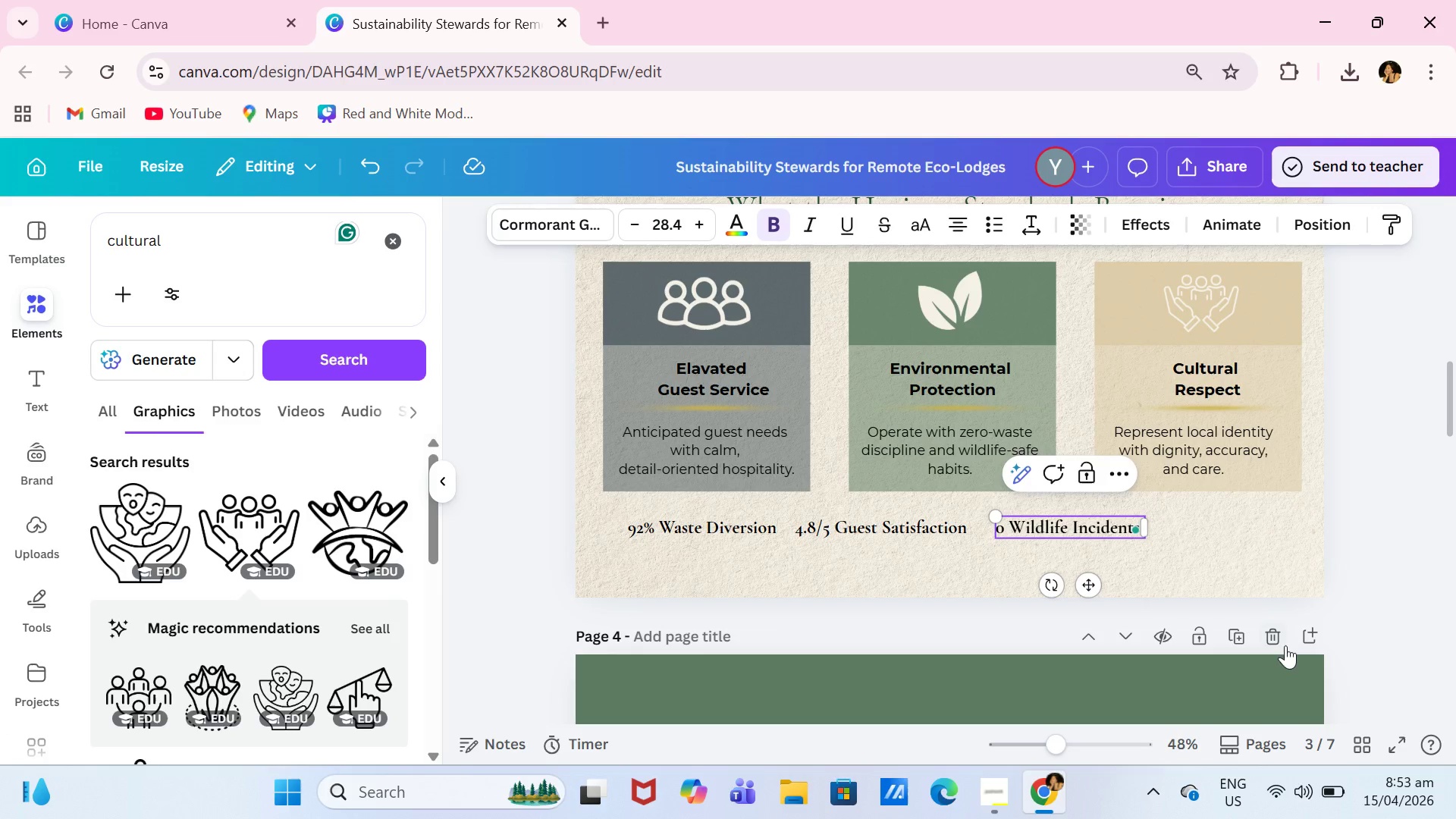 
left_click([1288, 644])
 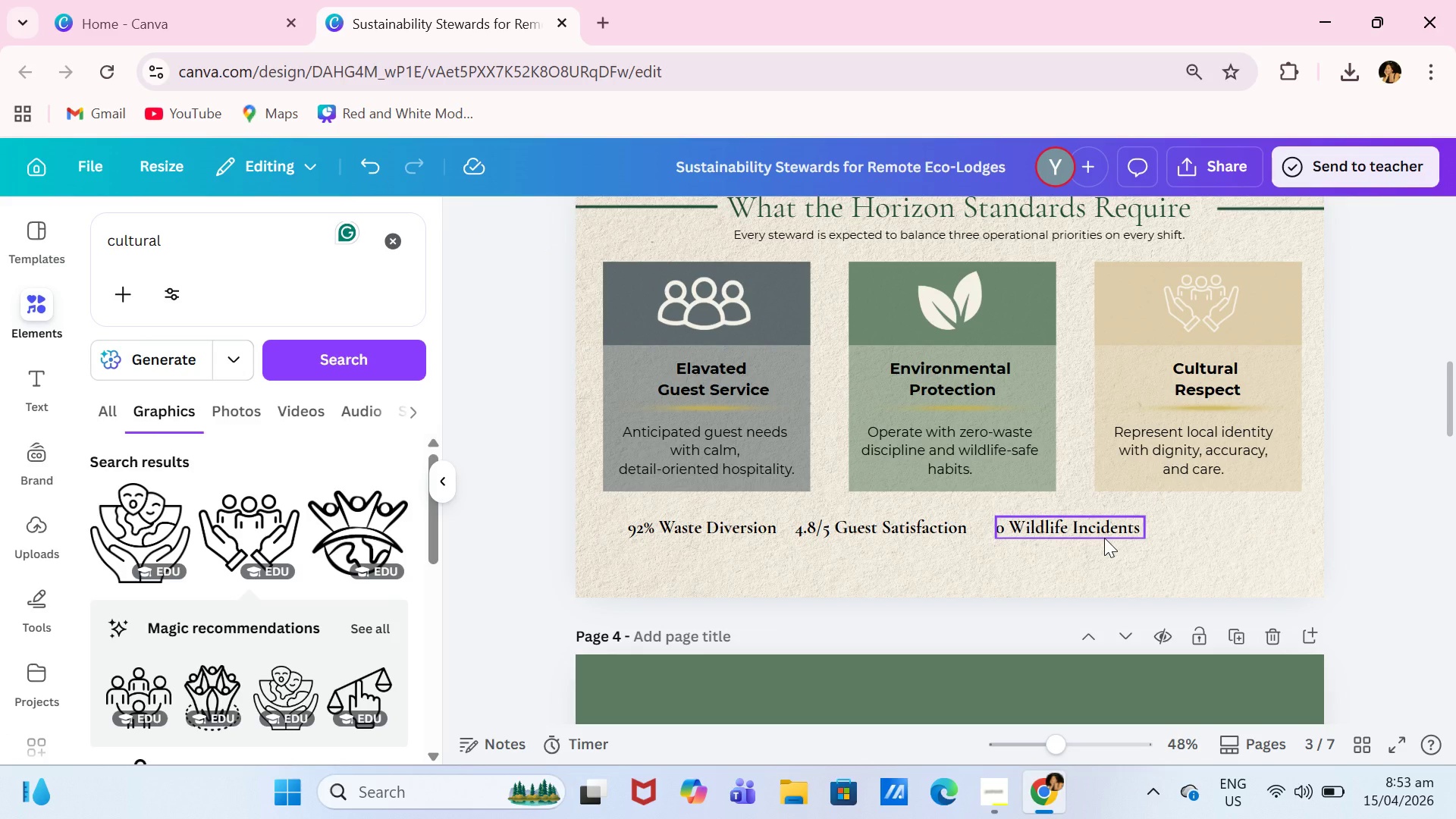 
left_click([1103, 532])
 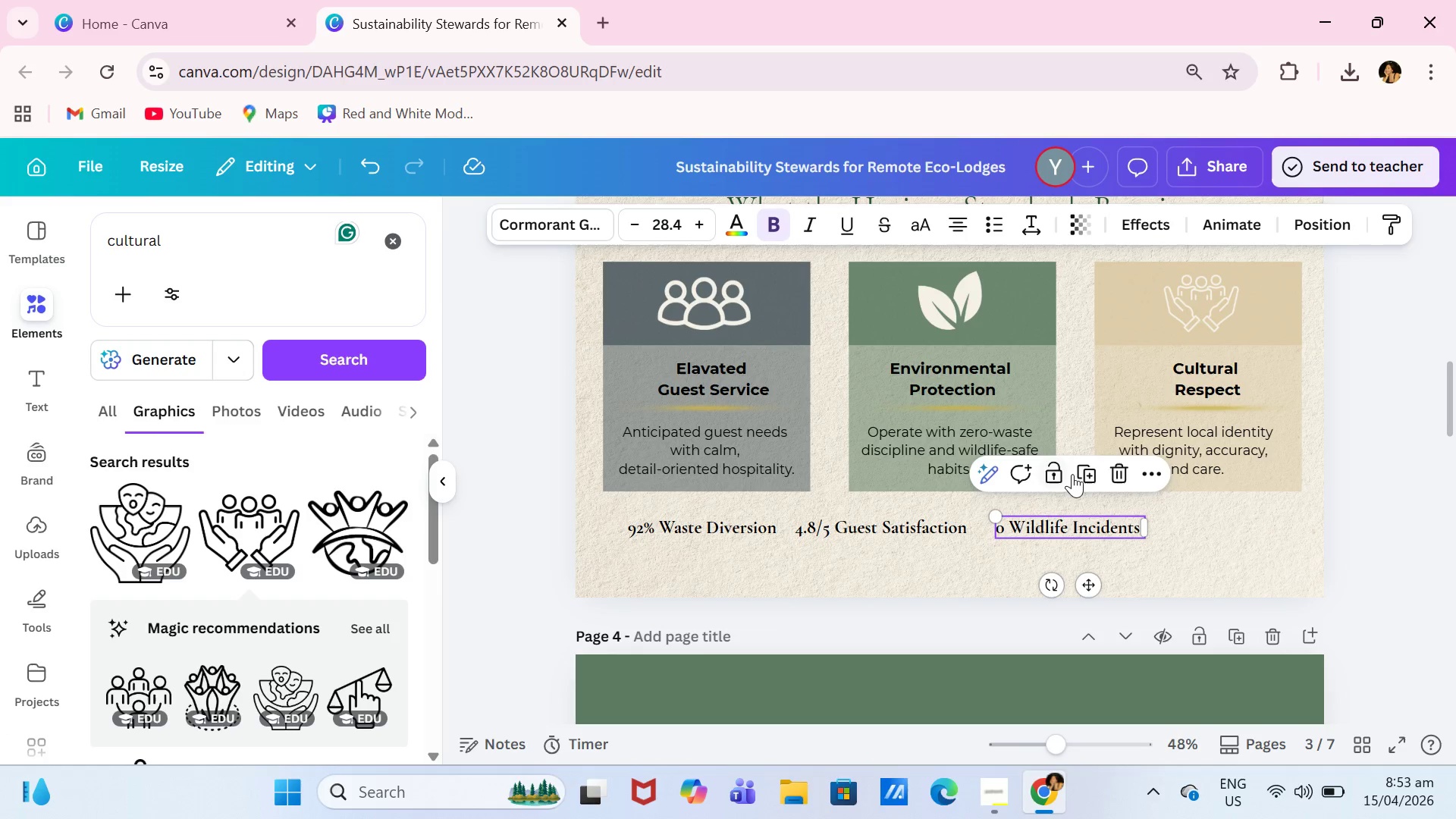 
left_click([1081, 471])
 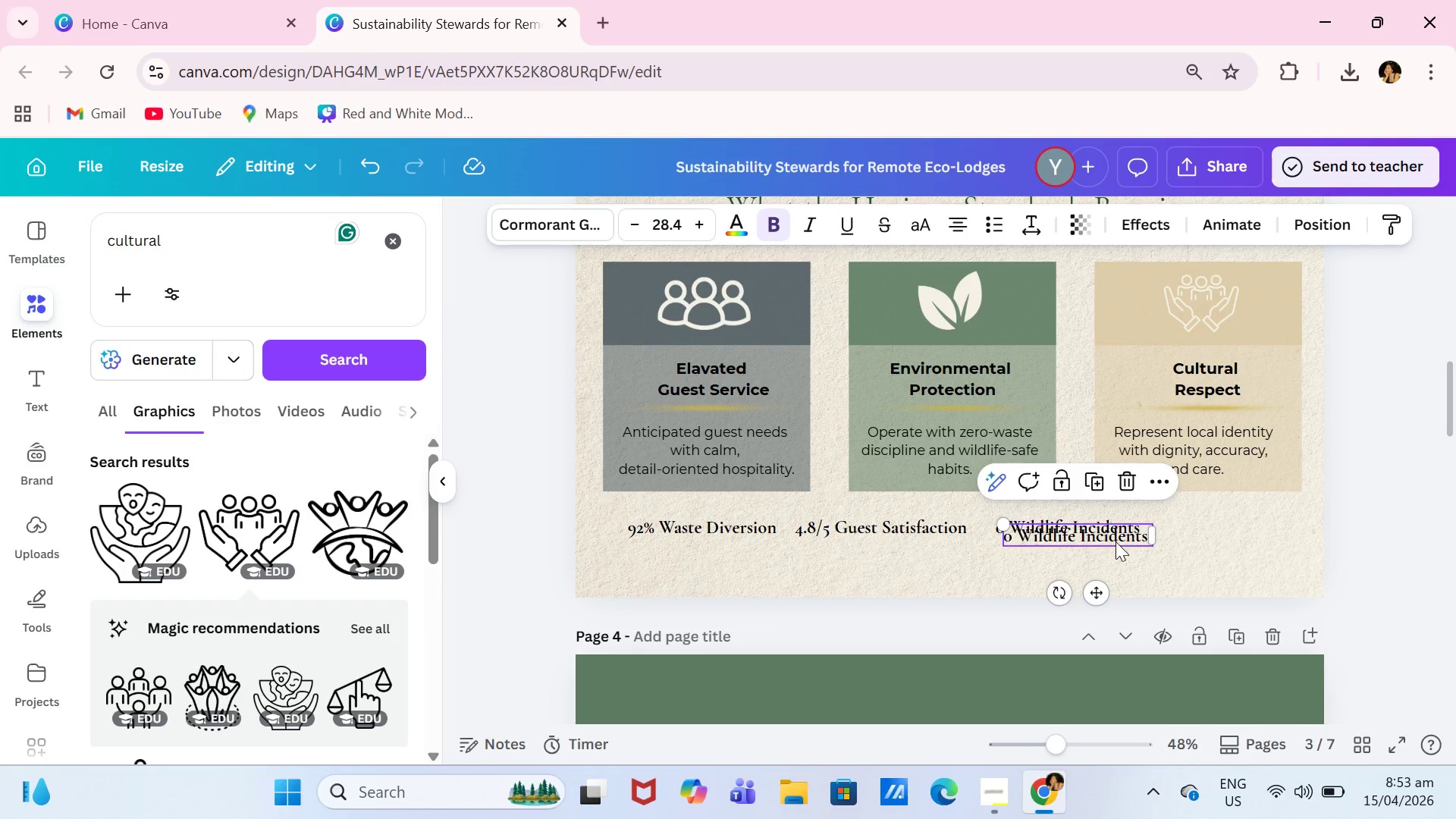 
left_click_drag(start_coordinate=[1116, 541], to_coordinate=[1269, 532])
 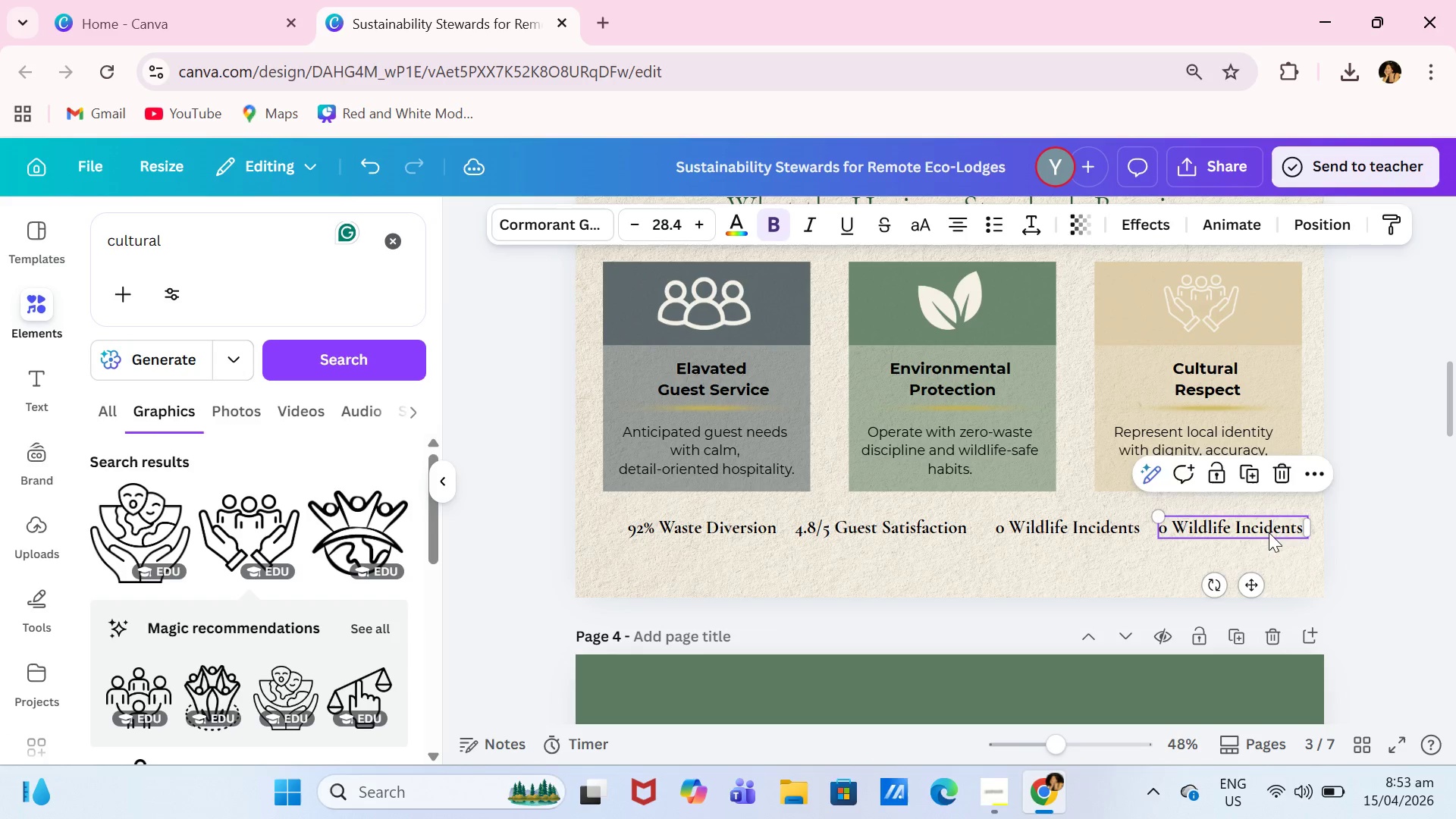 
left_click([1269, 532])
 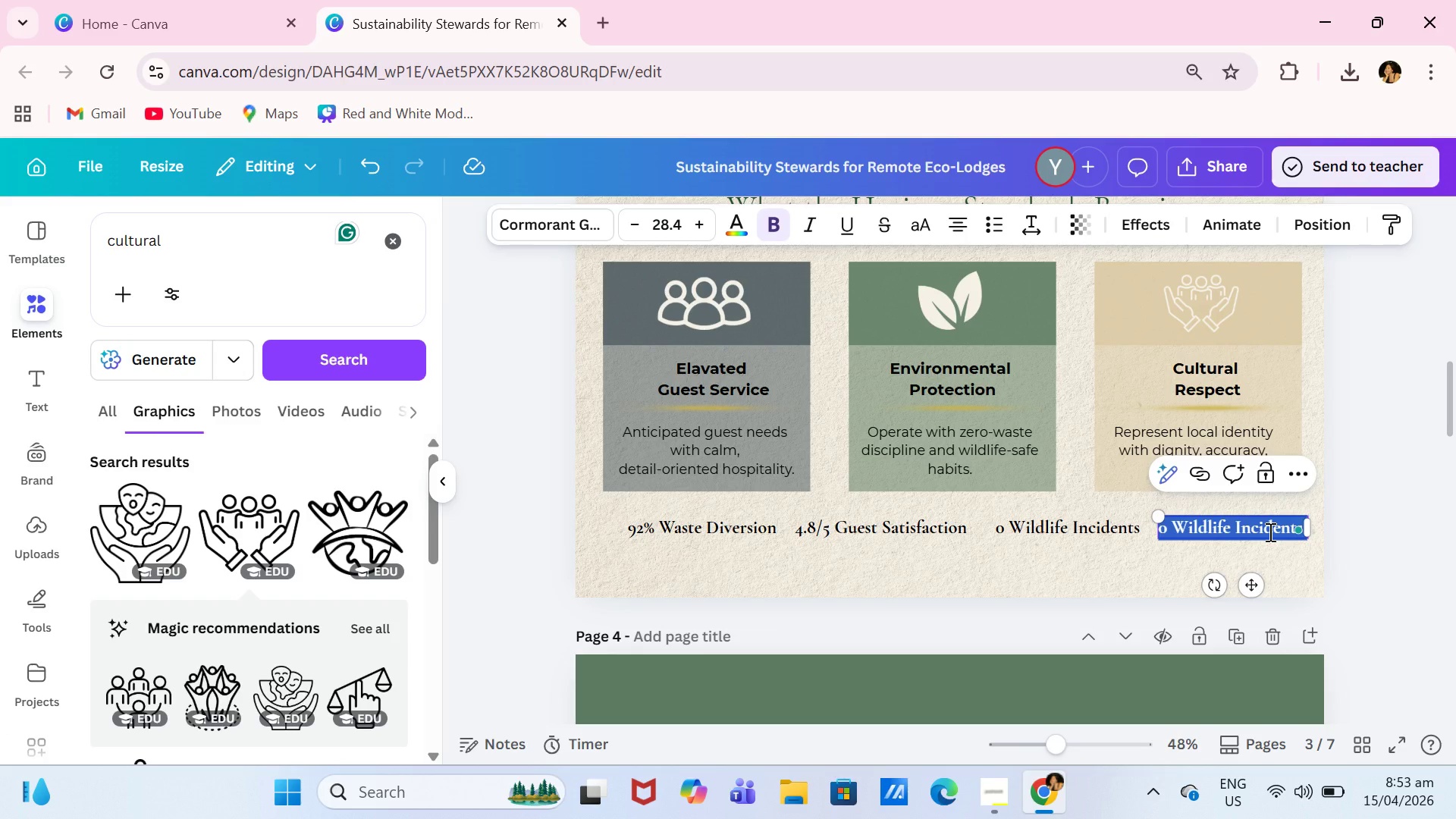 
type(70% Local Sourcing)
 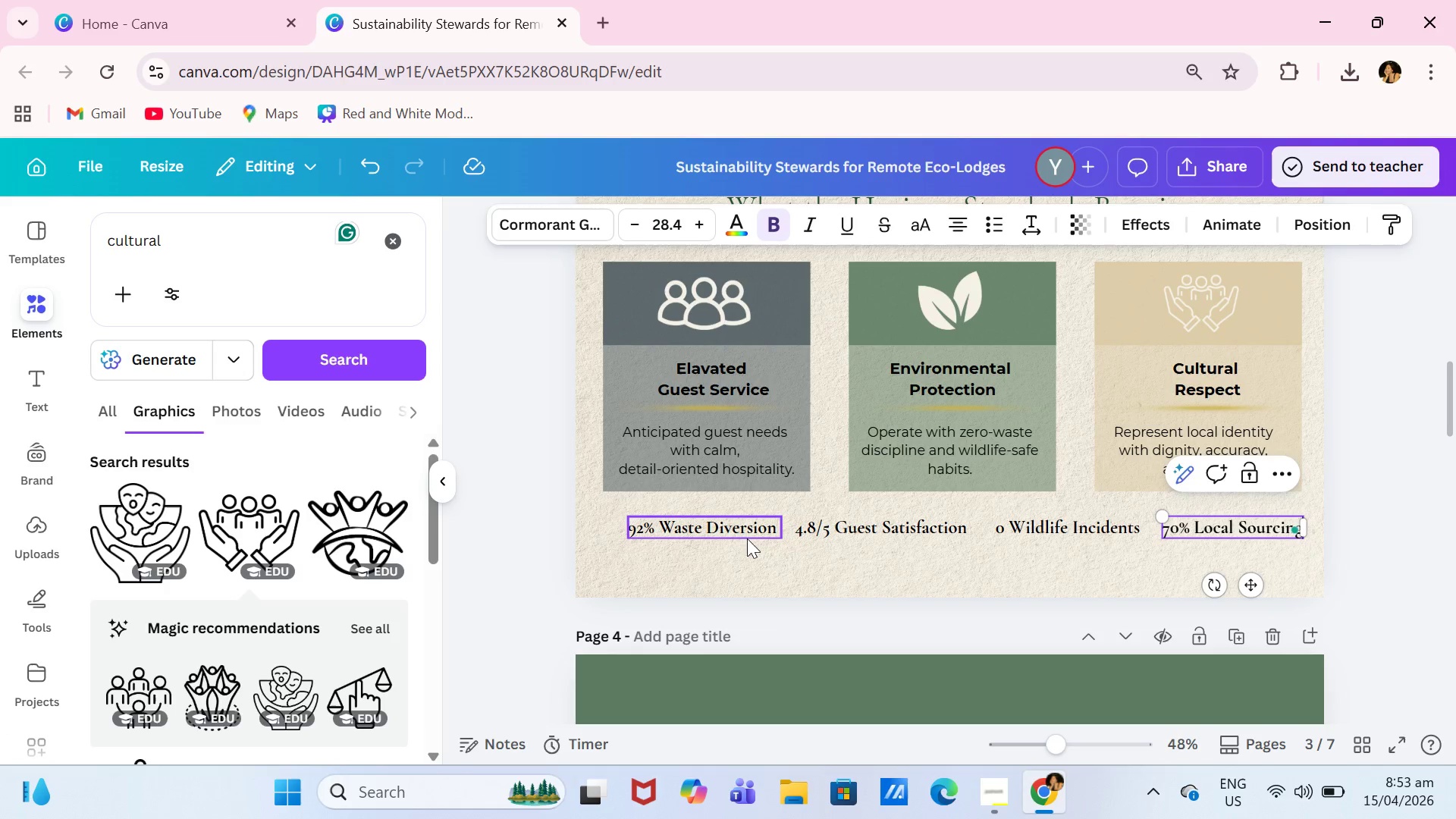 
left_click_drag(start_coordinate=[759, 529], to_coordinate=[736, 529])
 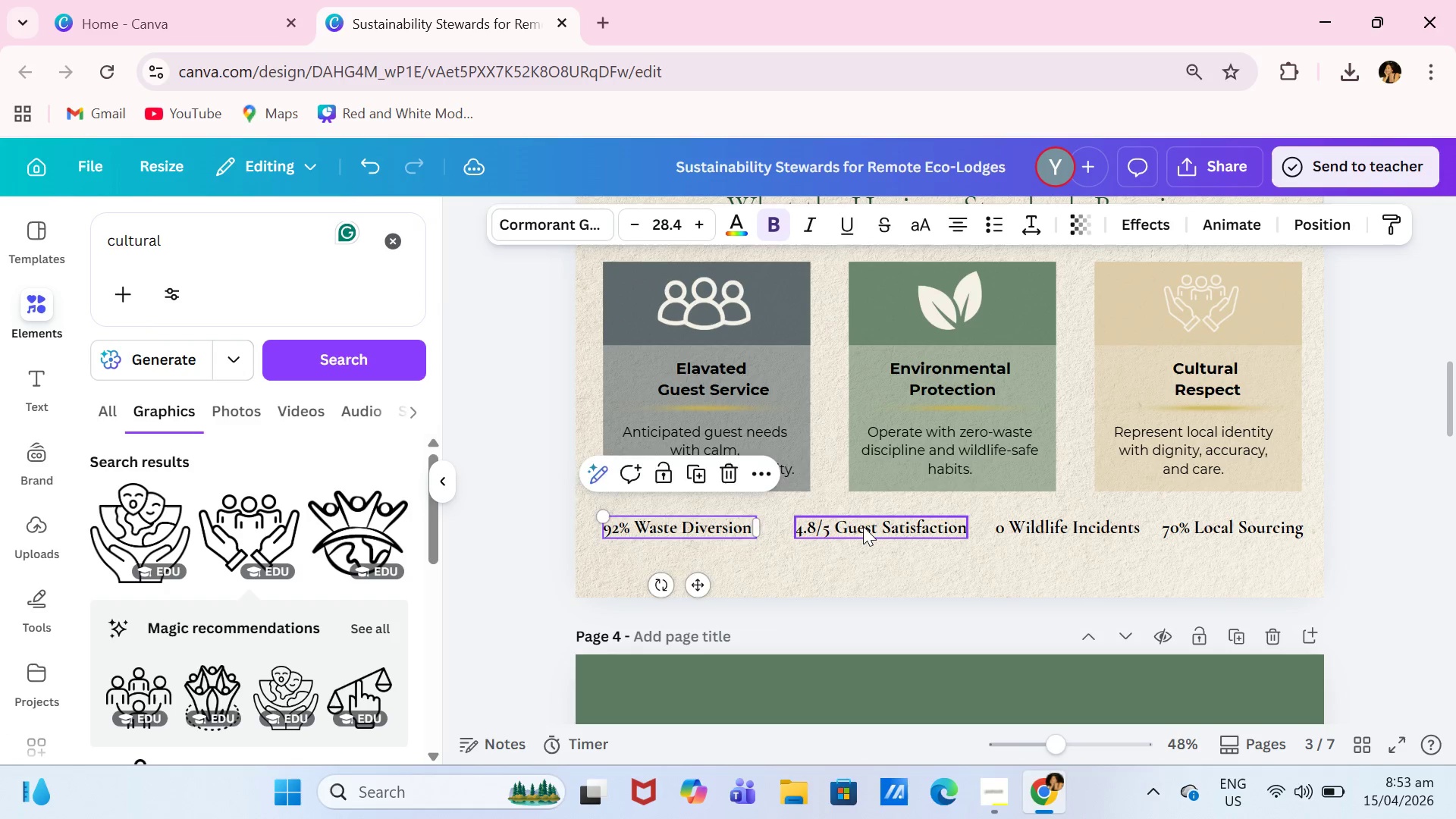 
left_click_drag(start_coordinate=[863, 526], to_coordinate=[851, 526])
 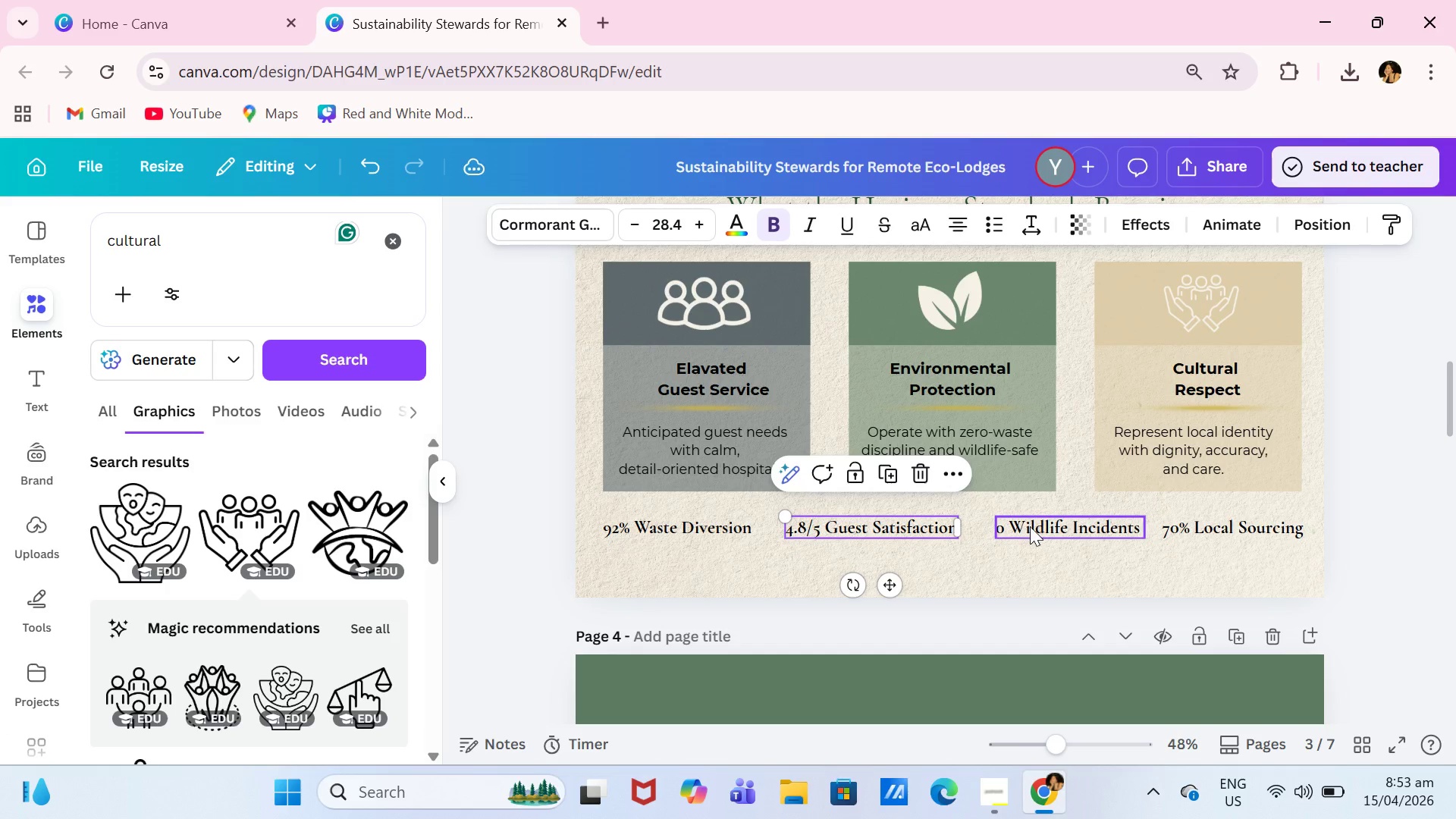 
left_click_drag(start_coordinate=[1031, 526], to_coordinate=[1020, 525])
 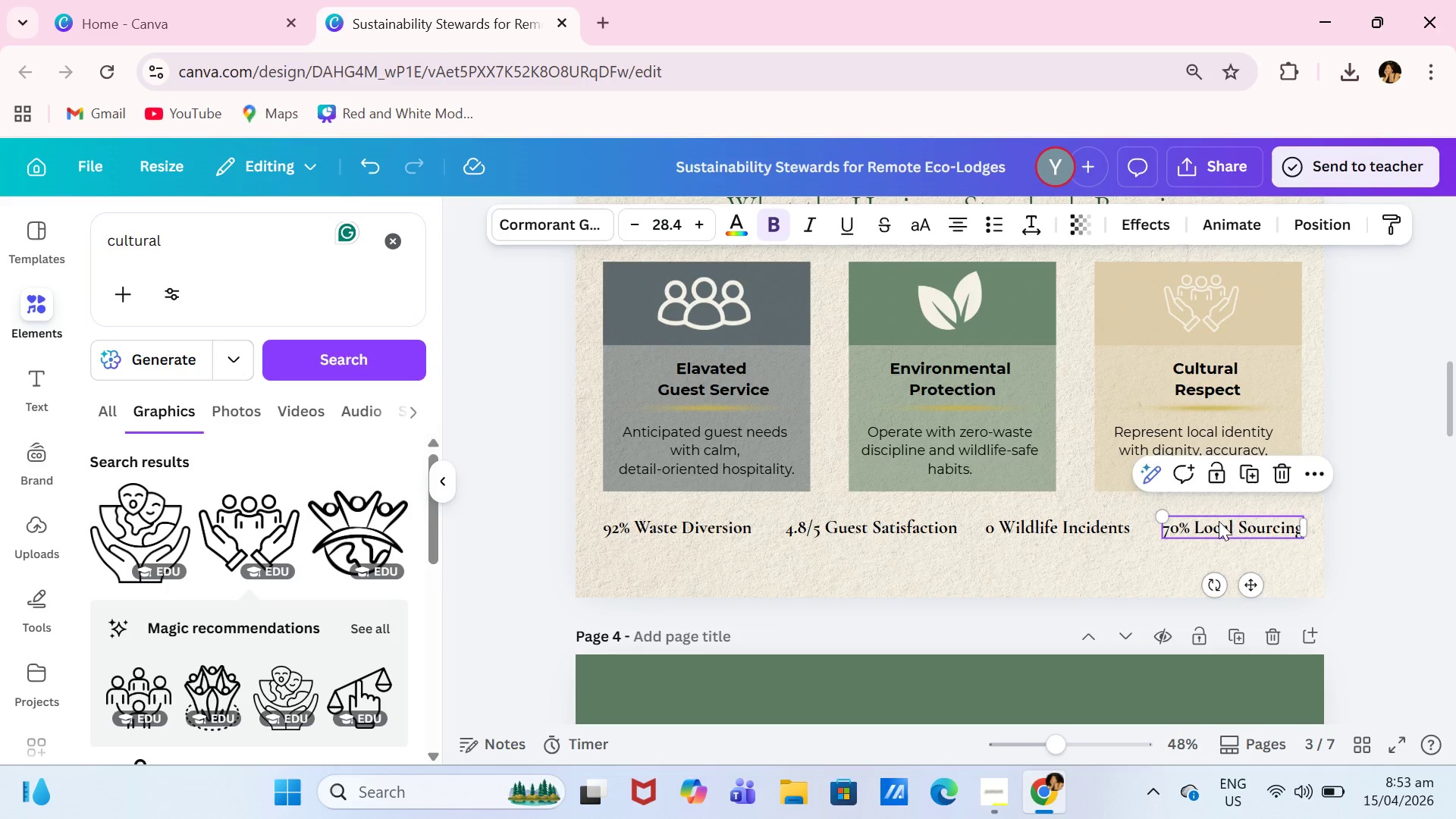 
double_click([1214, 521])
 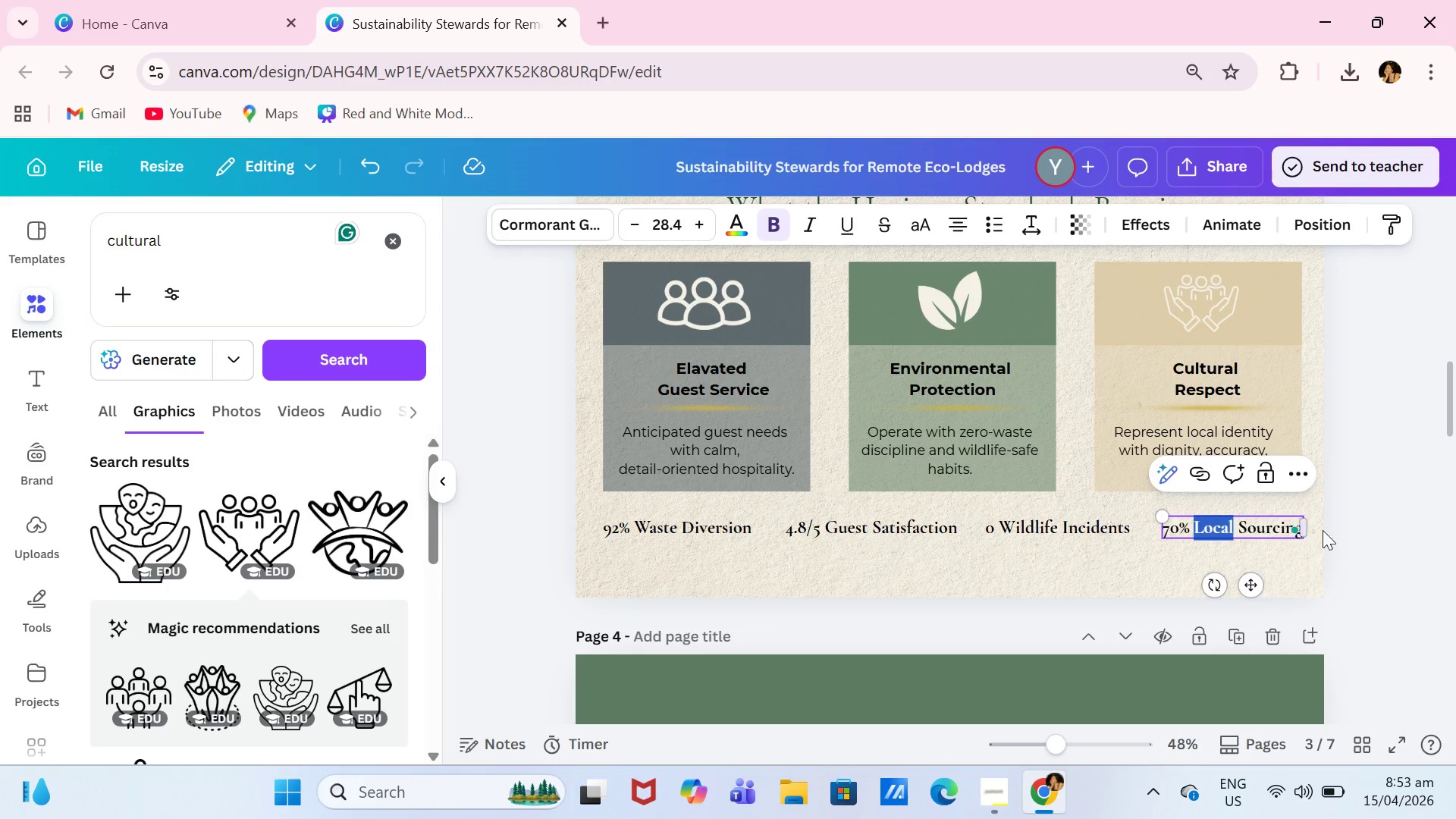 
left_click([1348, 530])
 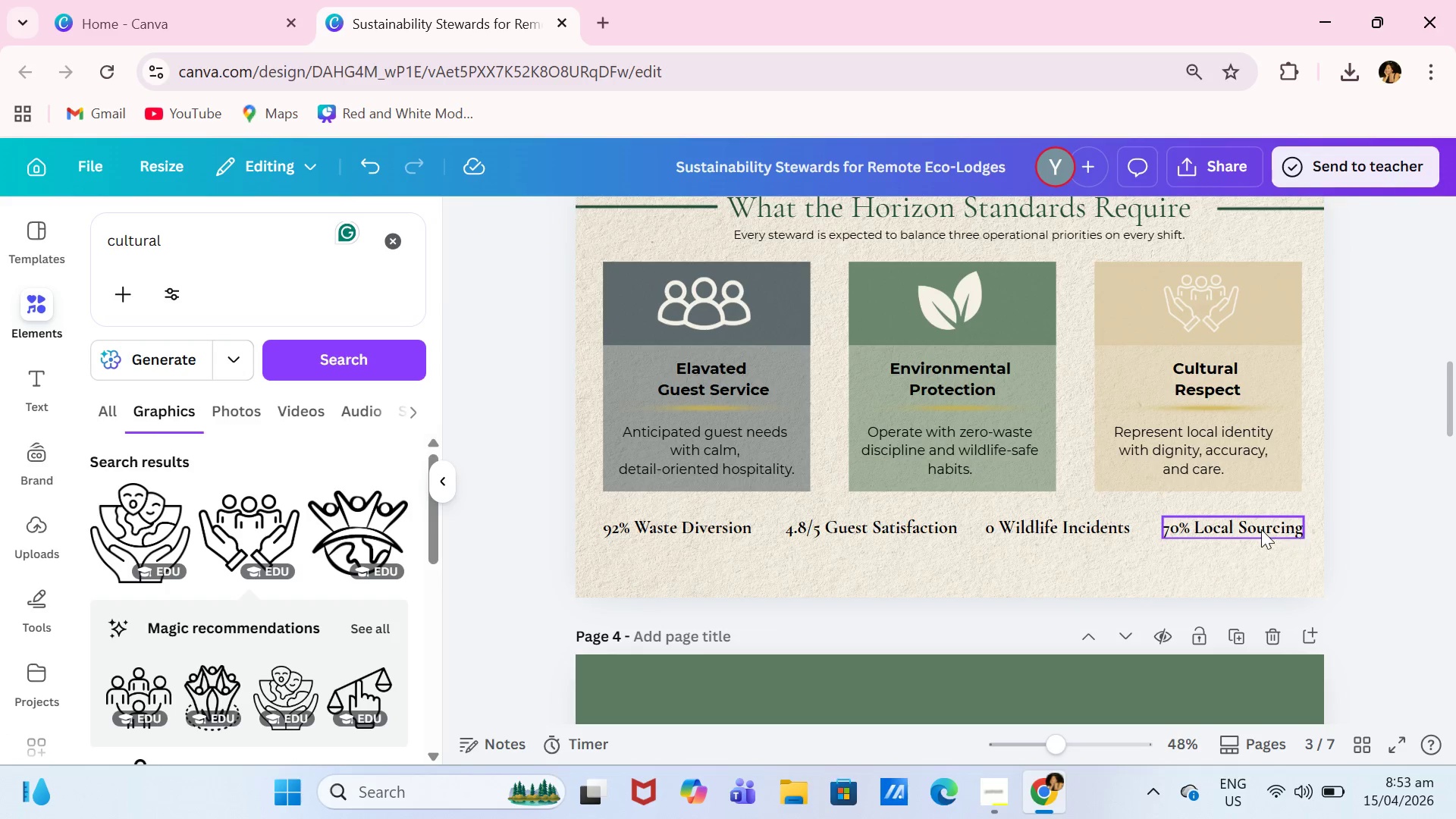 
left_click_drag(start_coordinate=[1261, 529], to_coordinate=[1245, 529])
 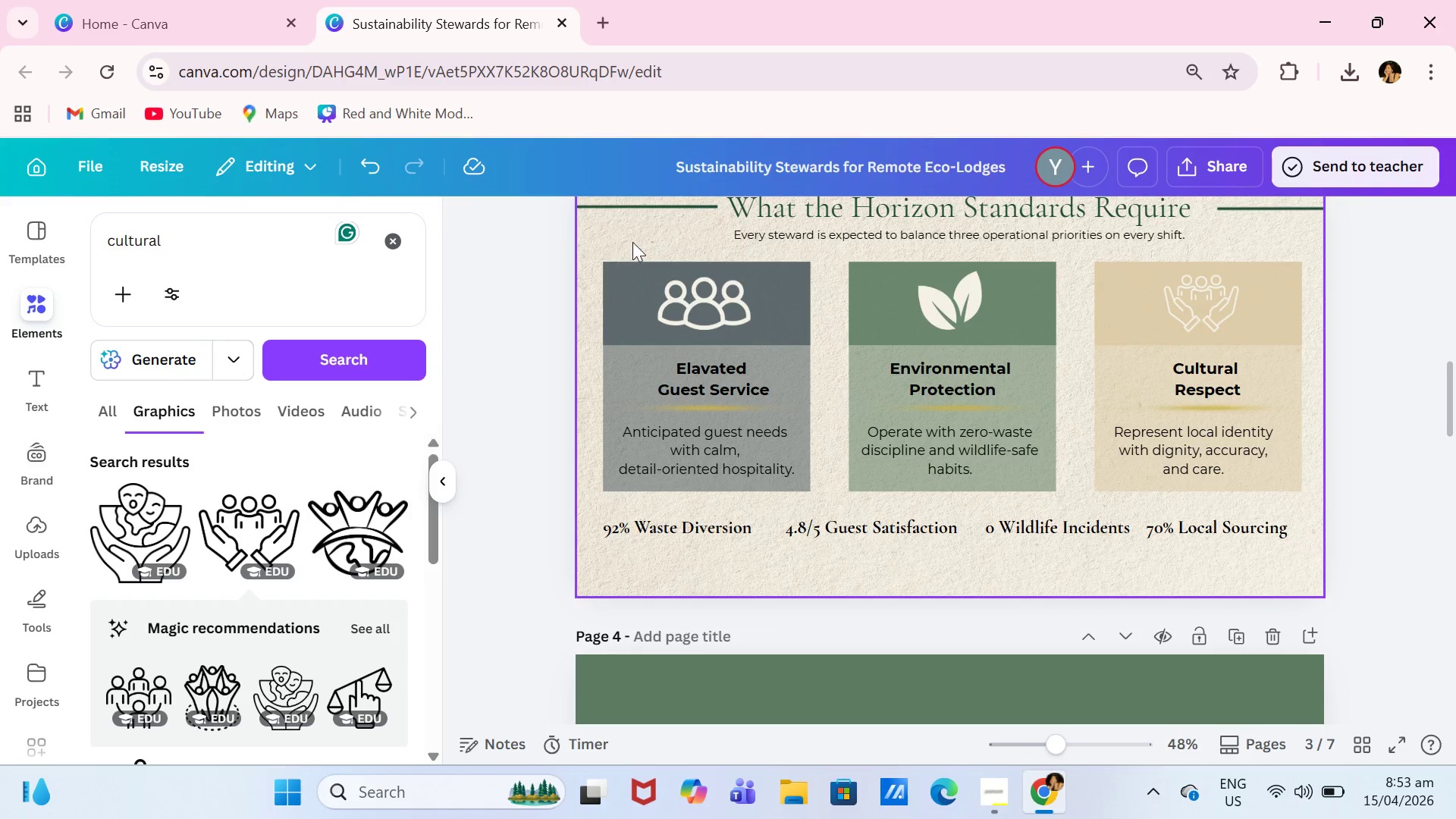 
left_click([682, 202])
 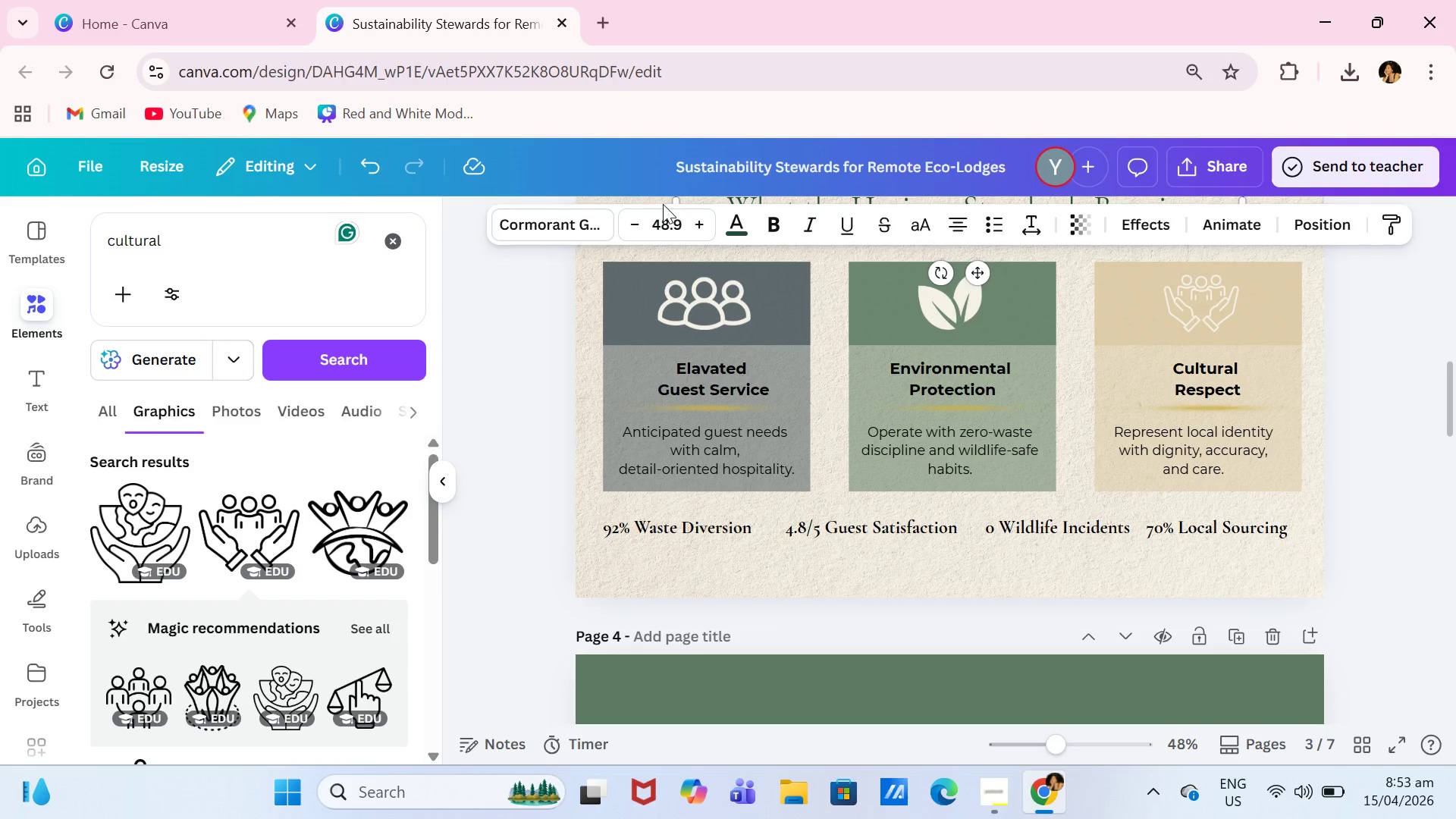 
left_click([663, 204])
 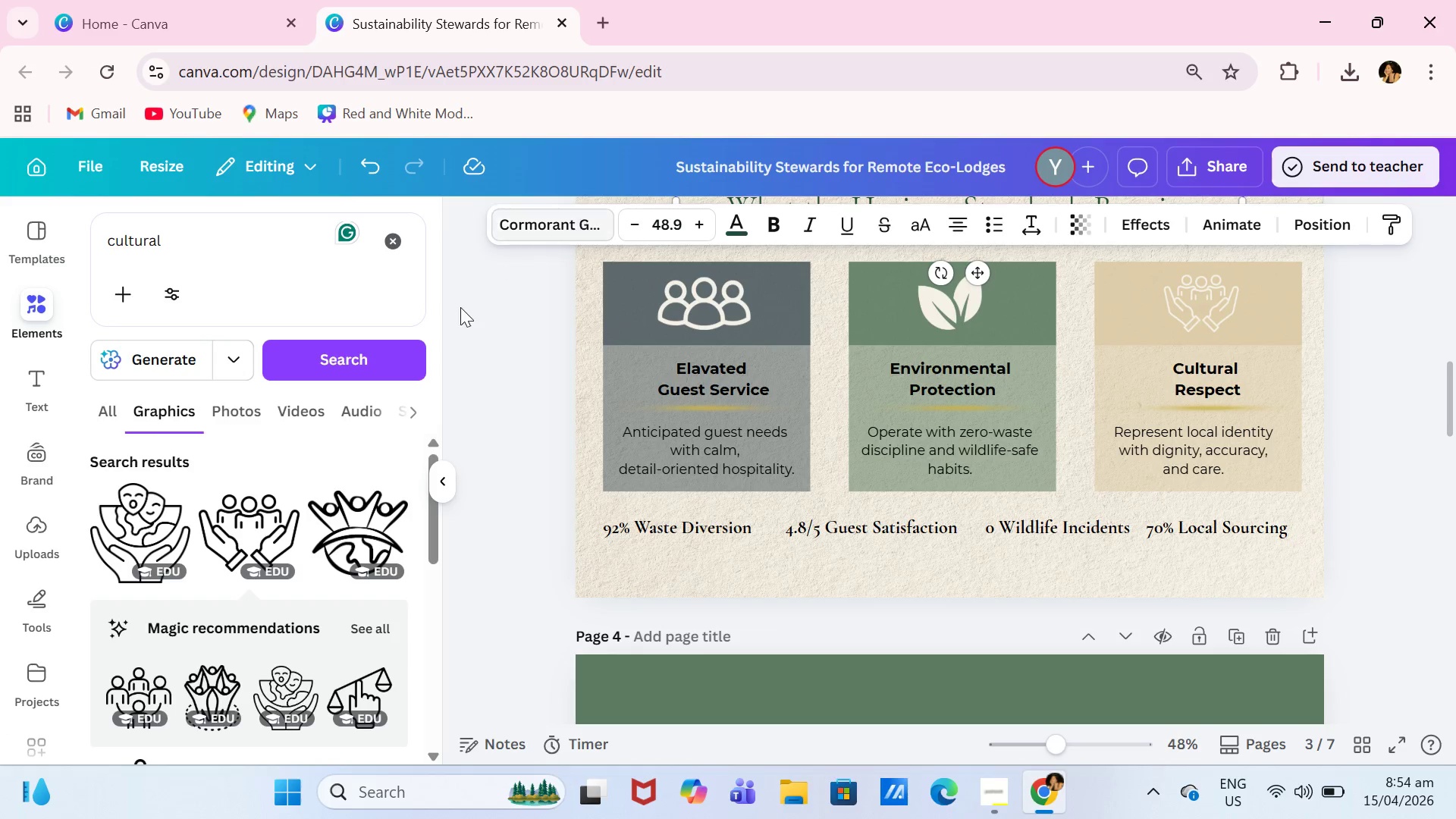 
left_click([460, 307])
 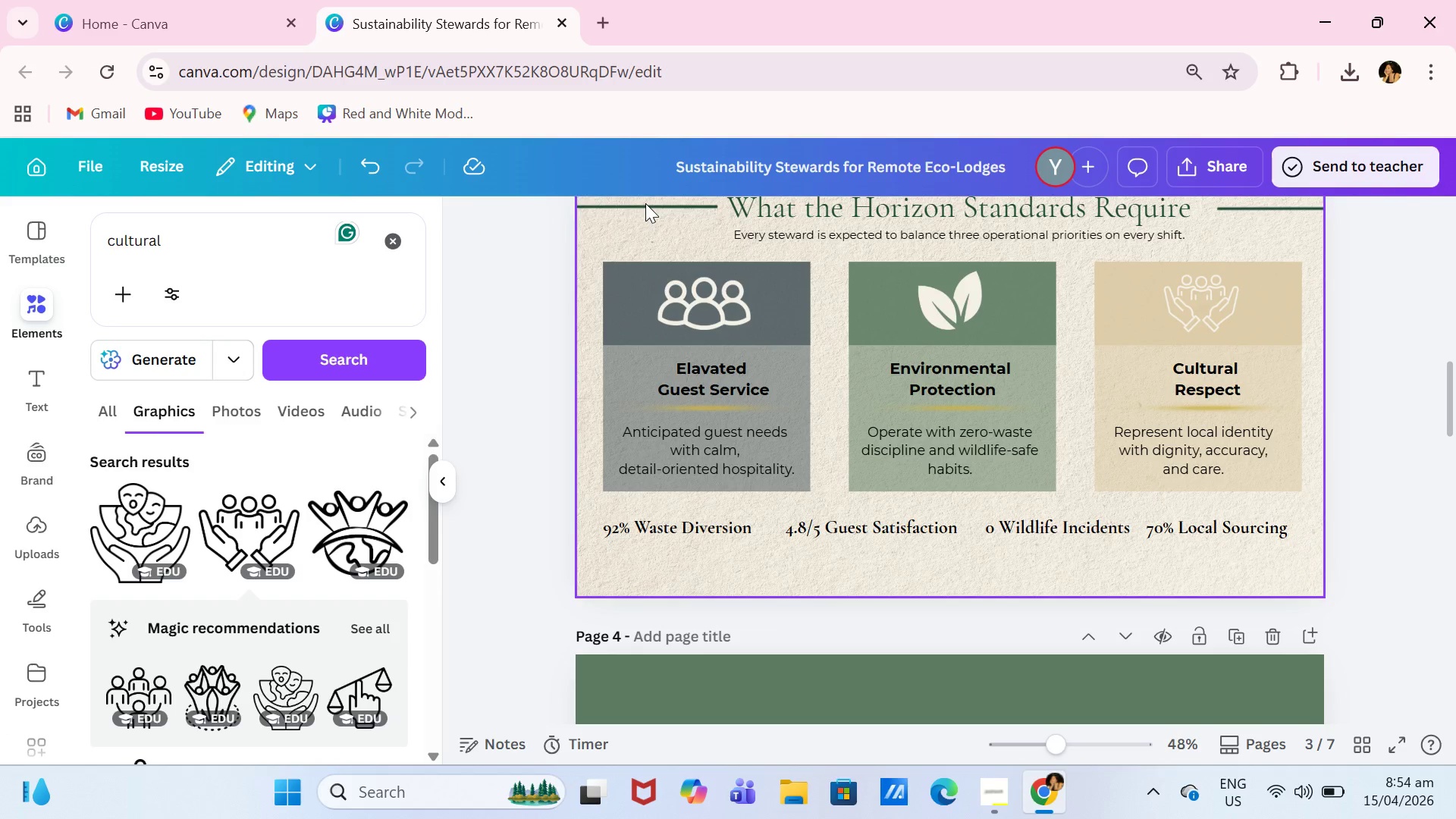 
left_click([645, 206])
 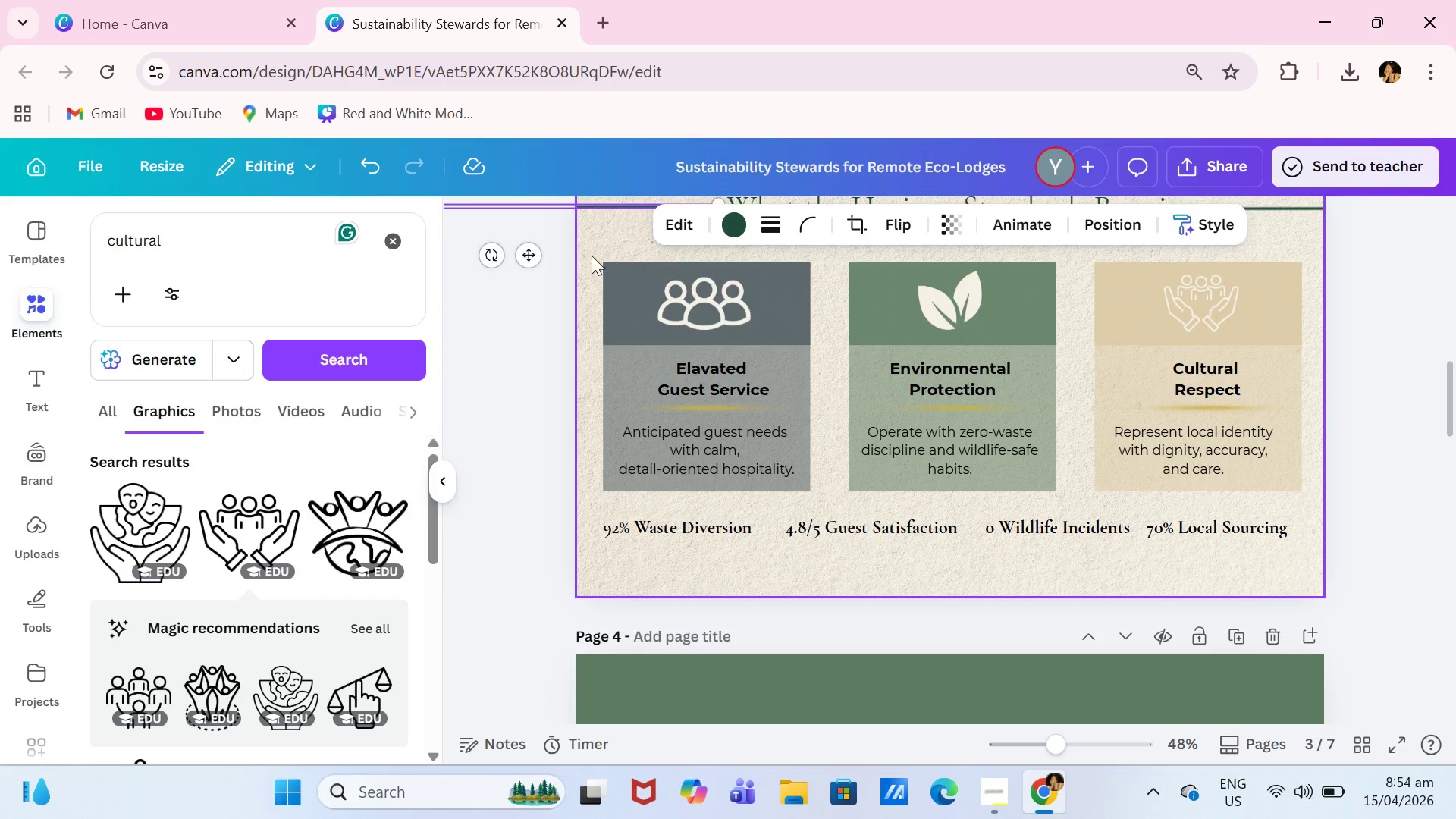 
scroll: coordinate [535, 281], scroll_direction: up, amount: 1.0
 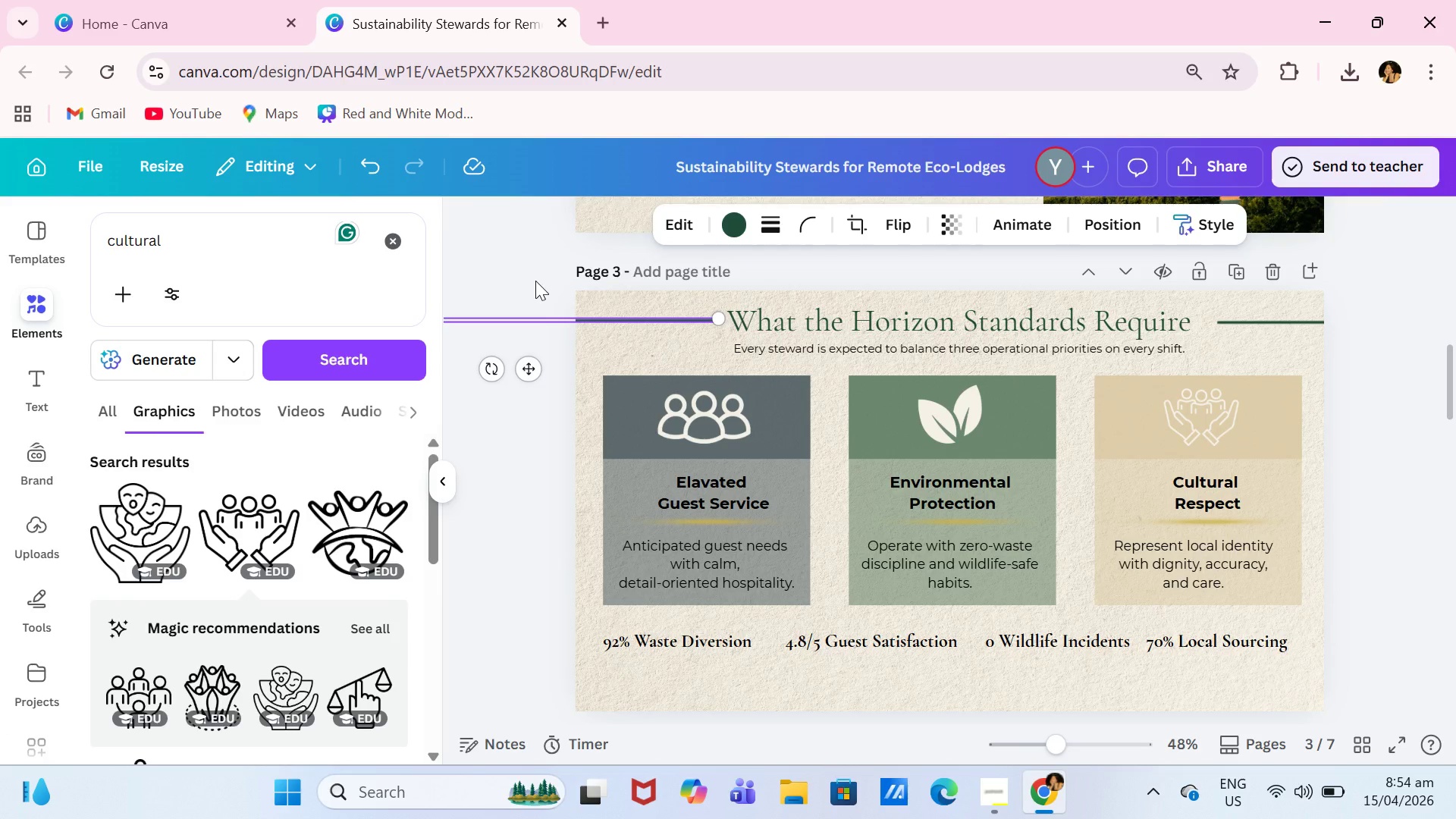 
key(Control+ControlLeft)
 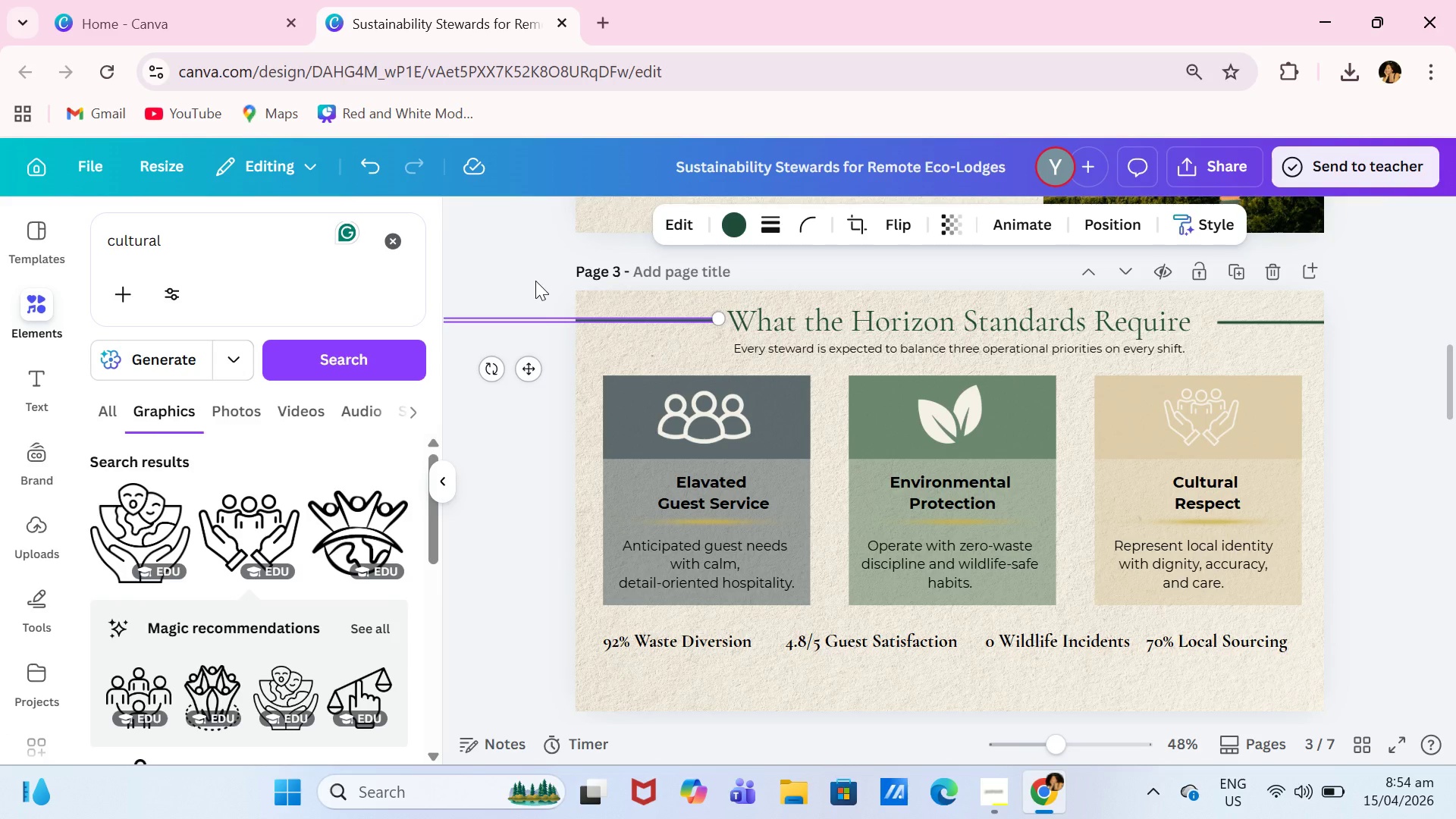 
key(Control+C)
 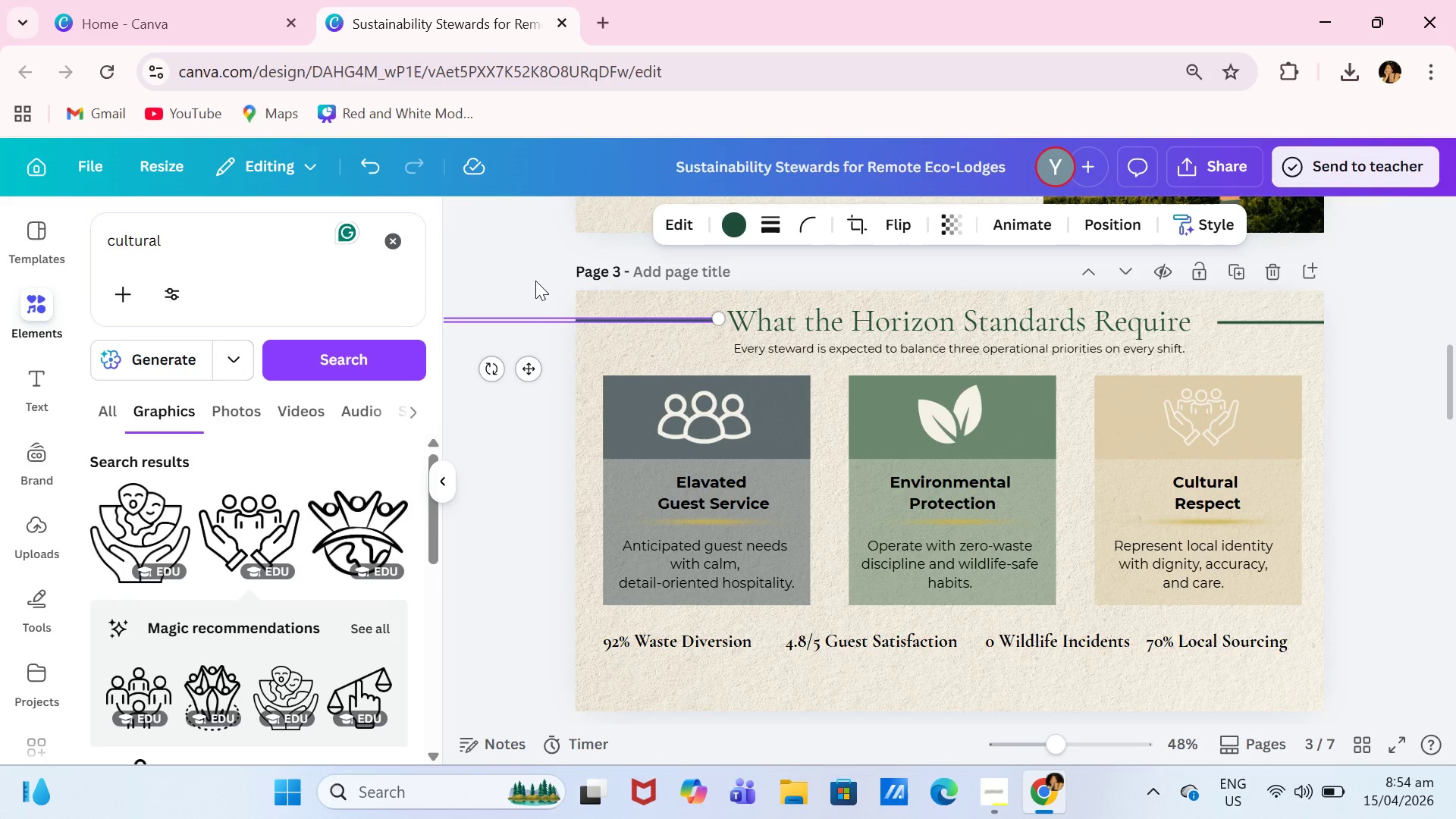 
key(Control+ControlLeft)
 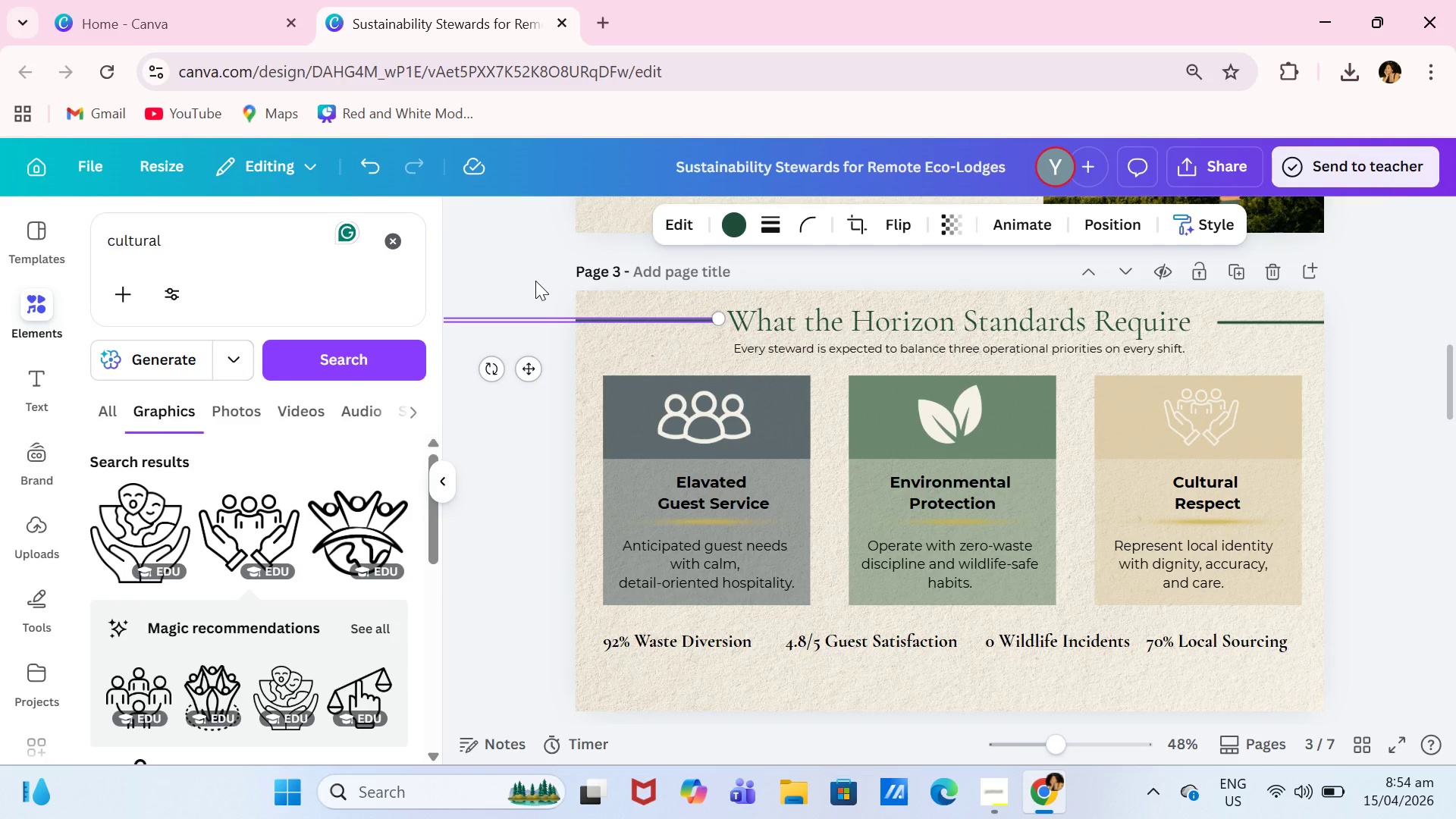 
key(Control+V)
 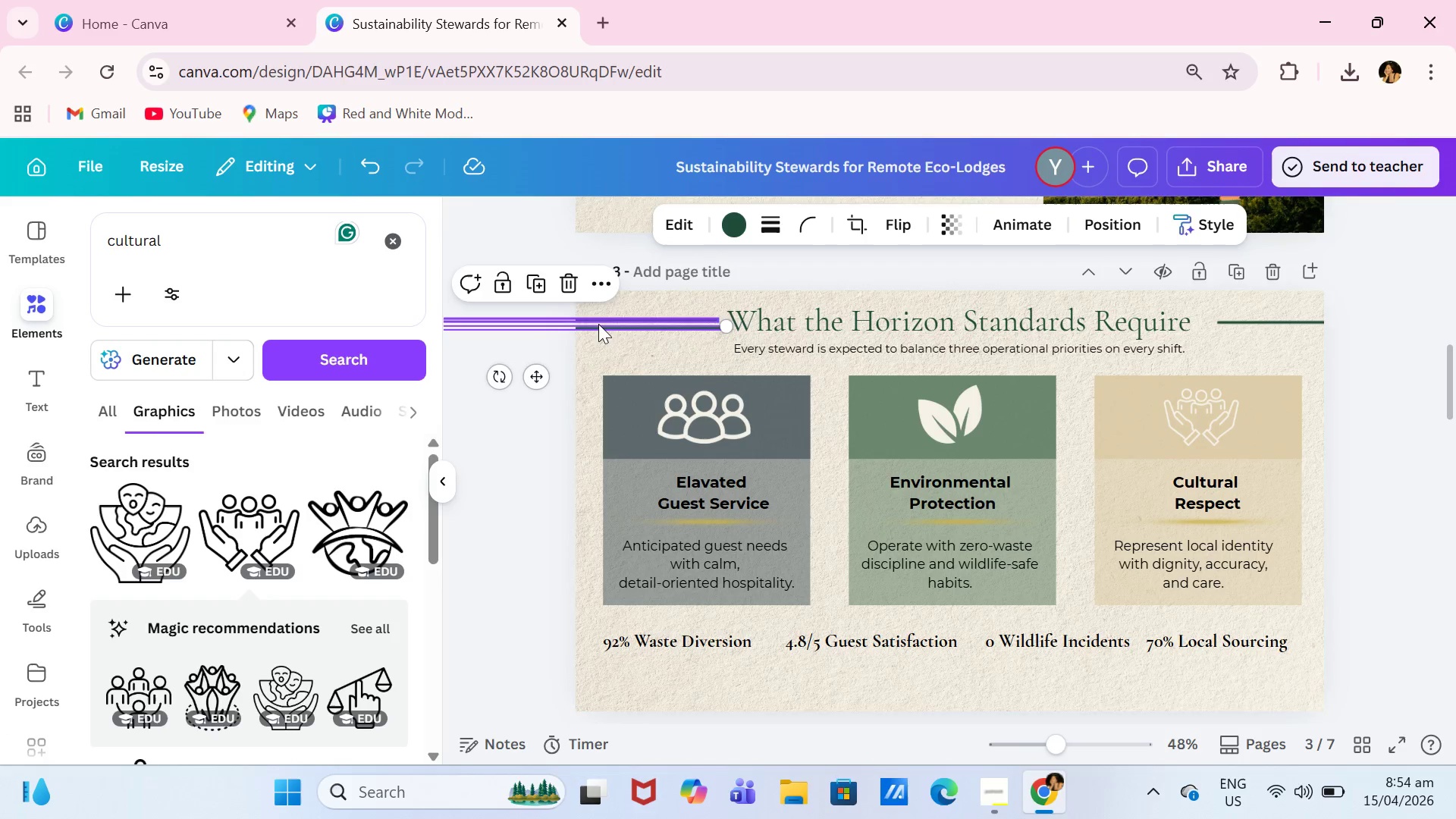 
left_click_drag(start_coordinate=[604, 325], to_coordinate=[893, 662])
 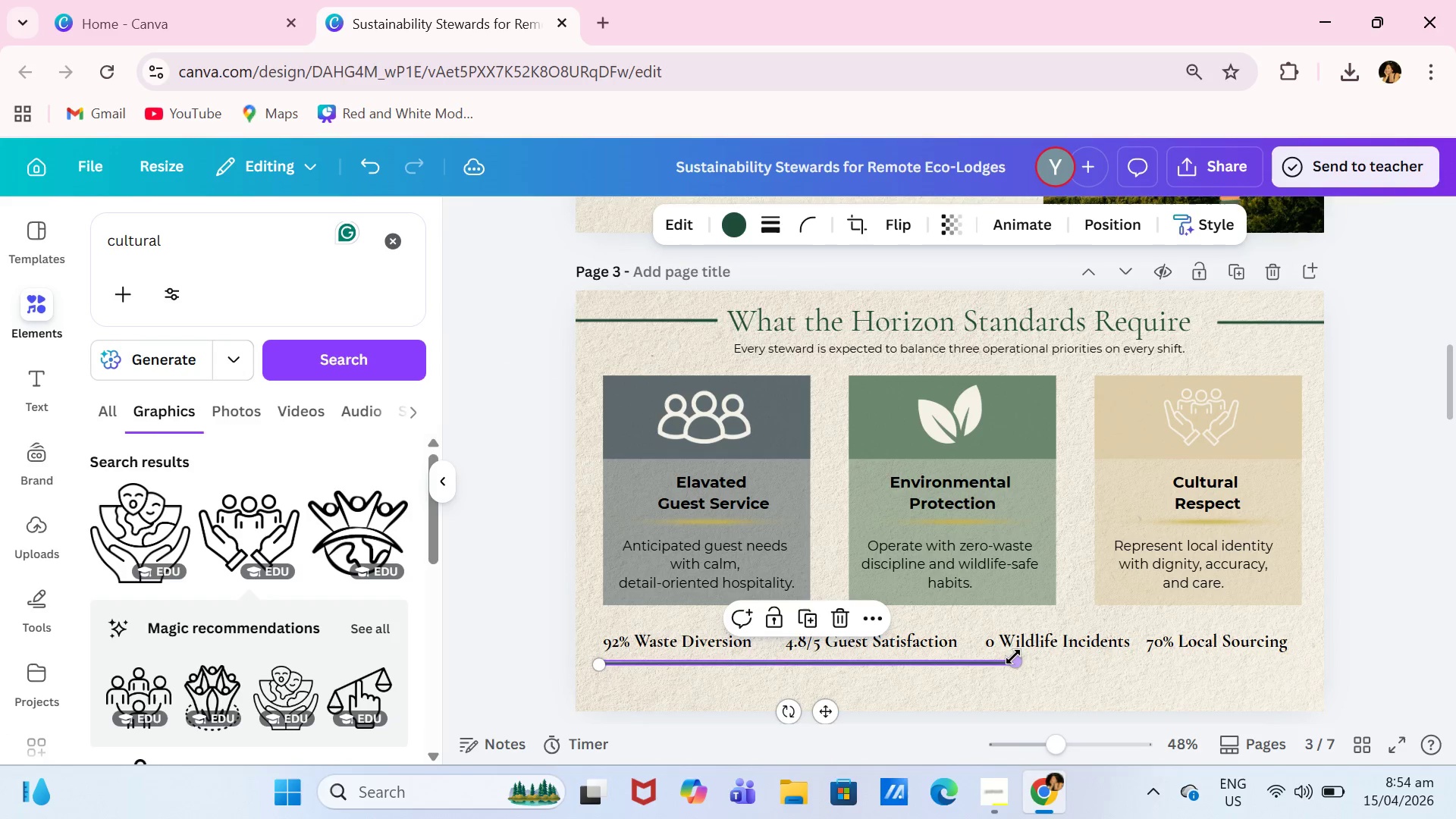 
left_click_drag(start_coordinate=[1013, 657], to_coordinate=[1301, 654])
 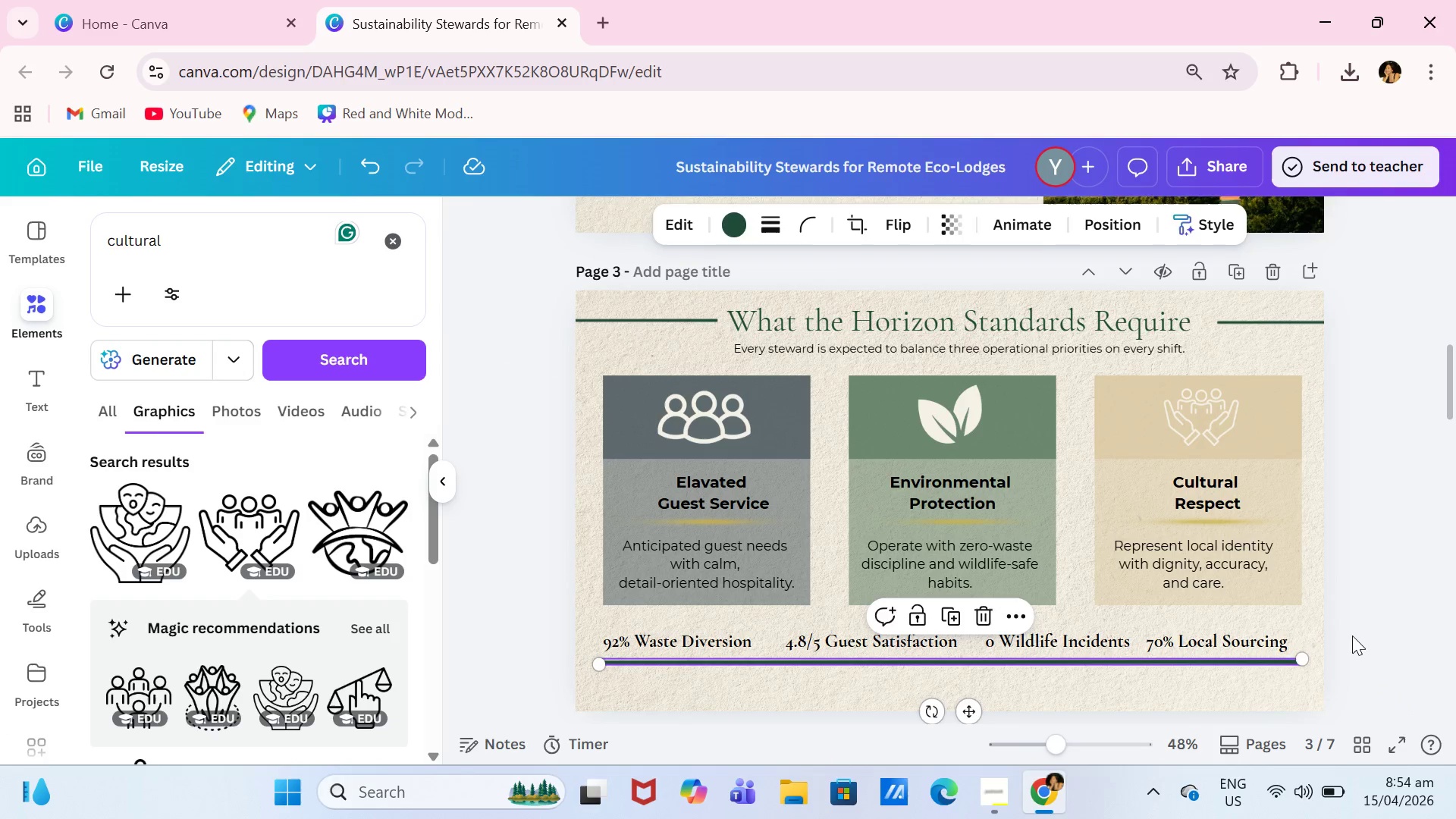 
left_click([1352, 635])
 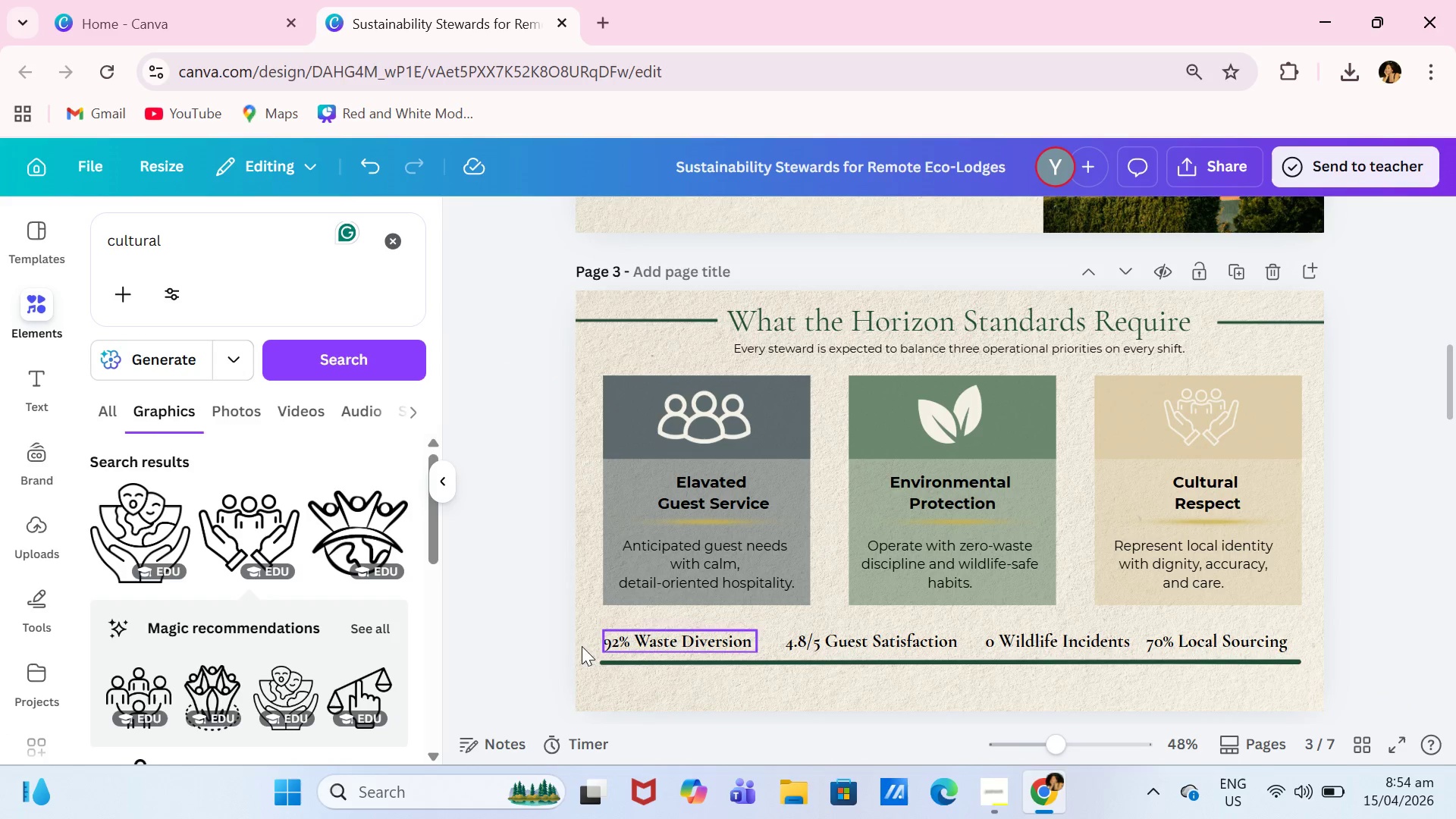 
left_click([32, 389])
 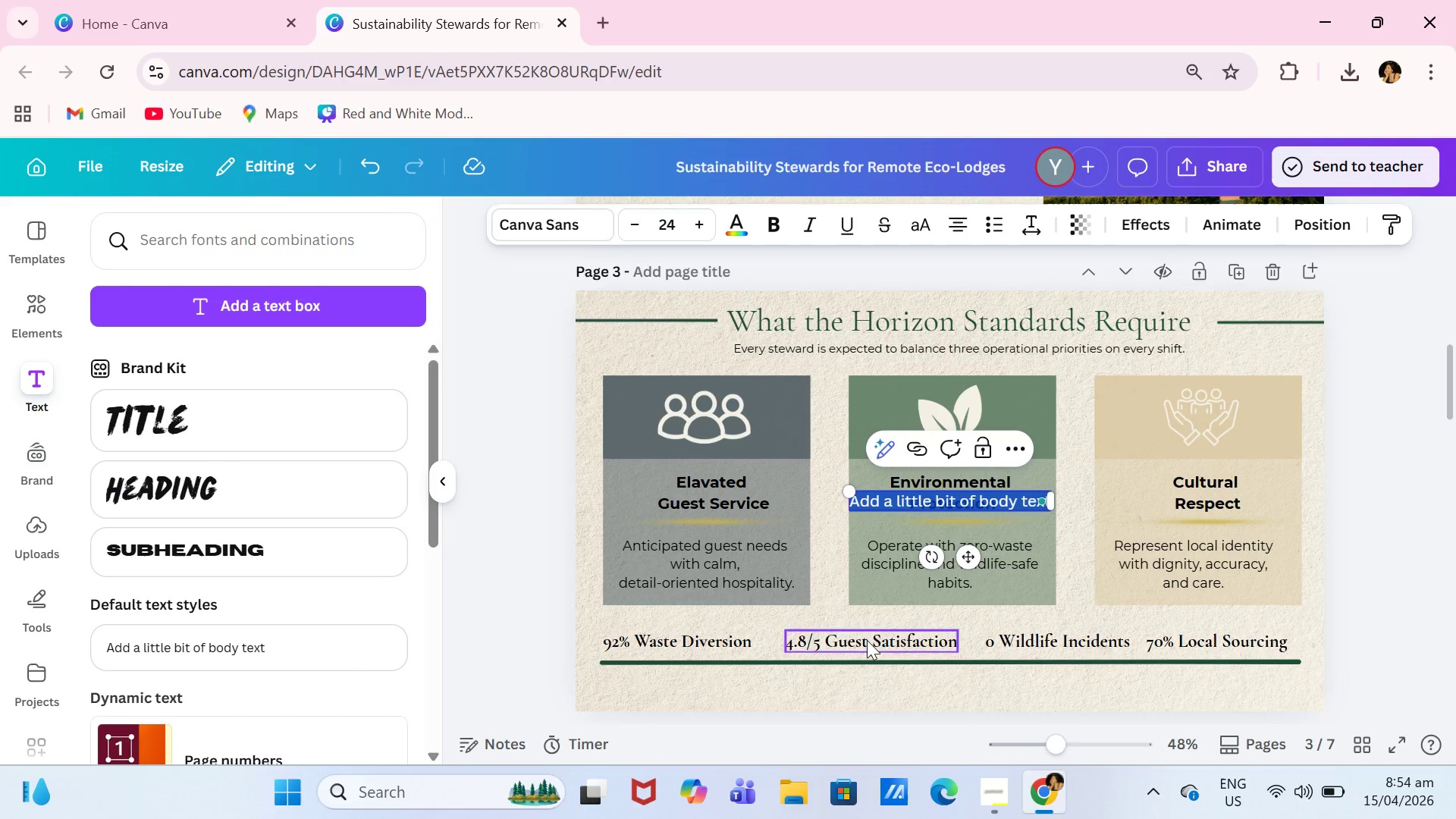 
key(Shift+ShiftLeft)
 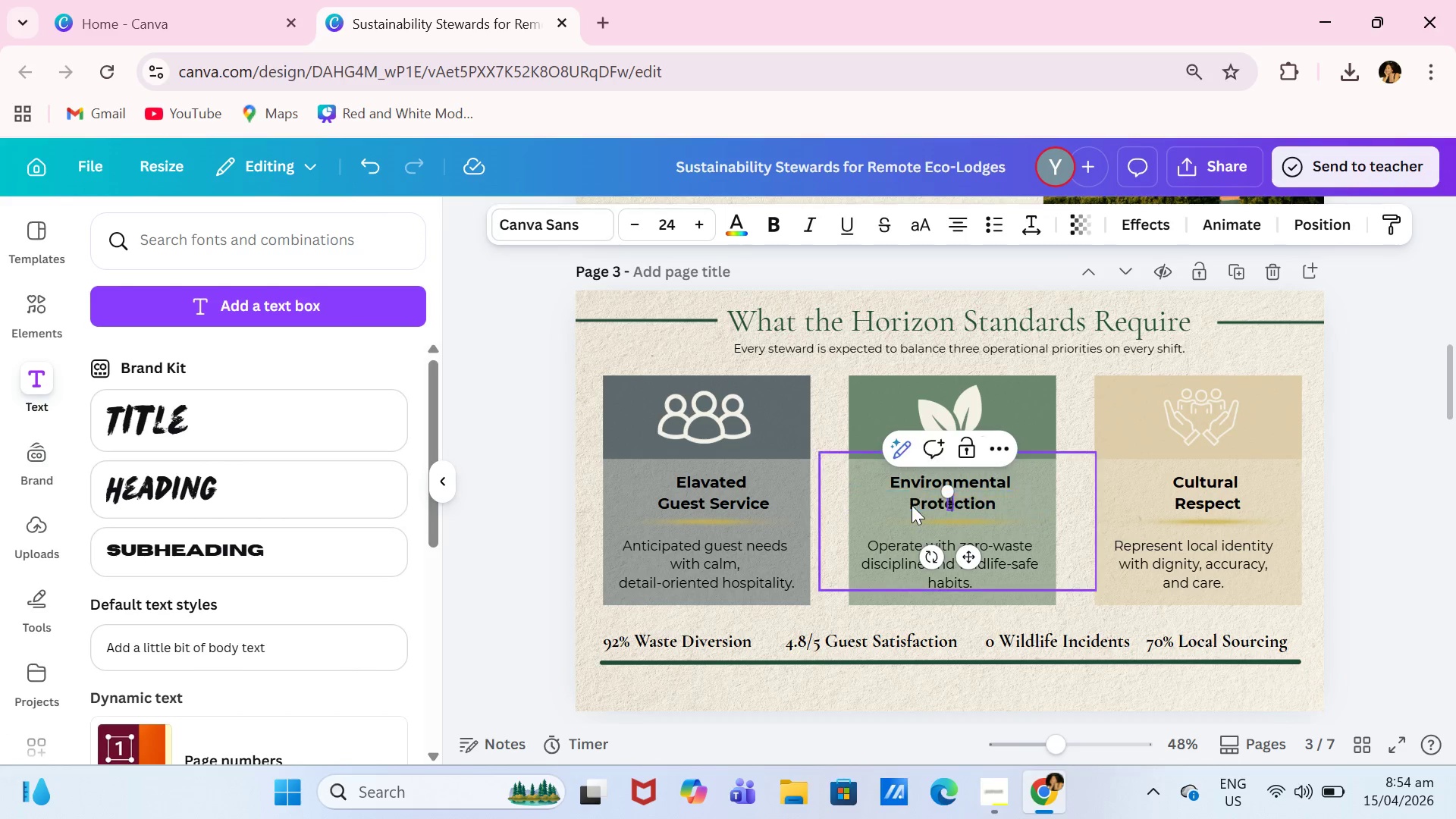 
key(Shift+I)
 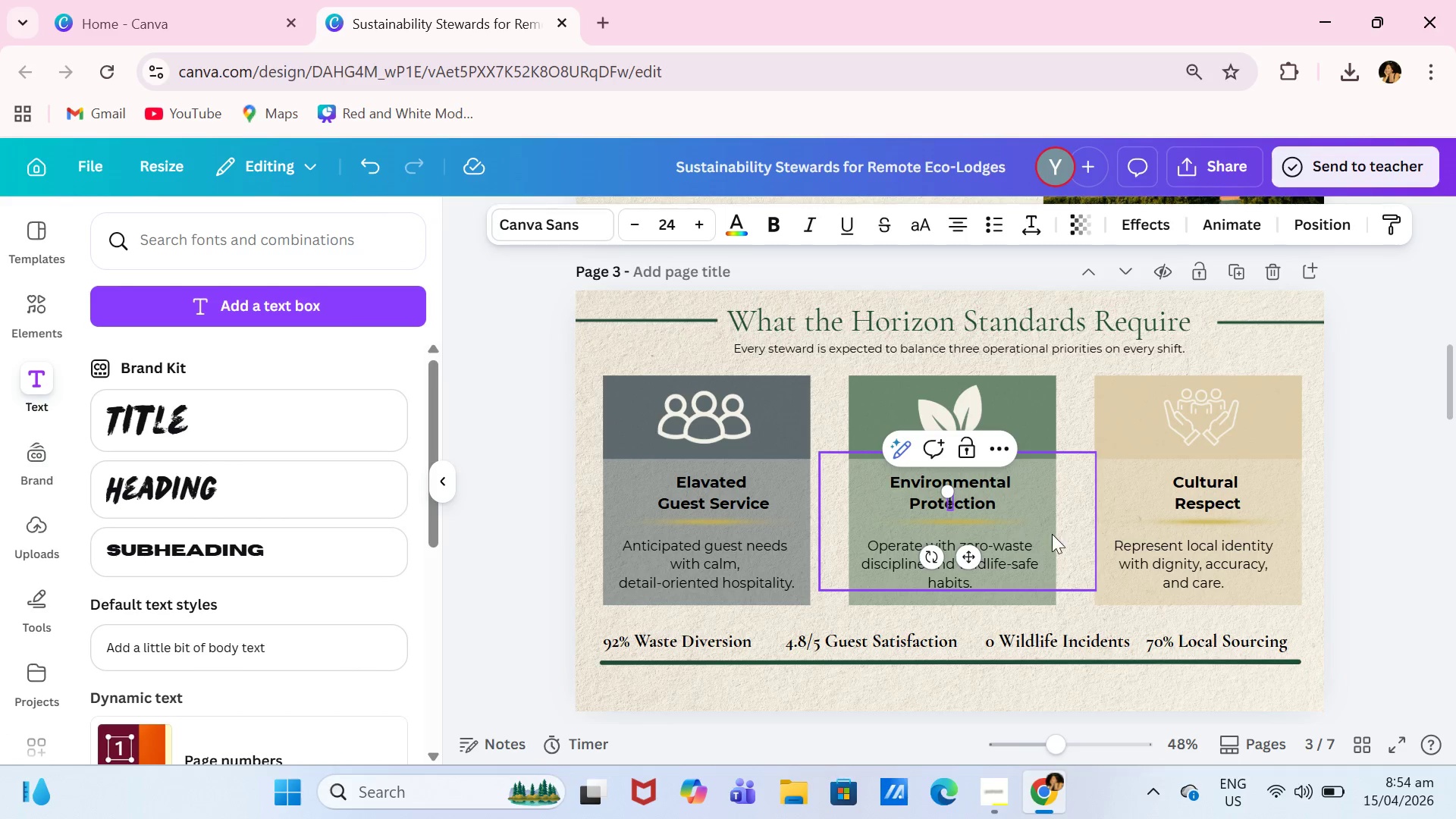 
left_click([1066, 534])
 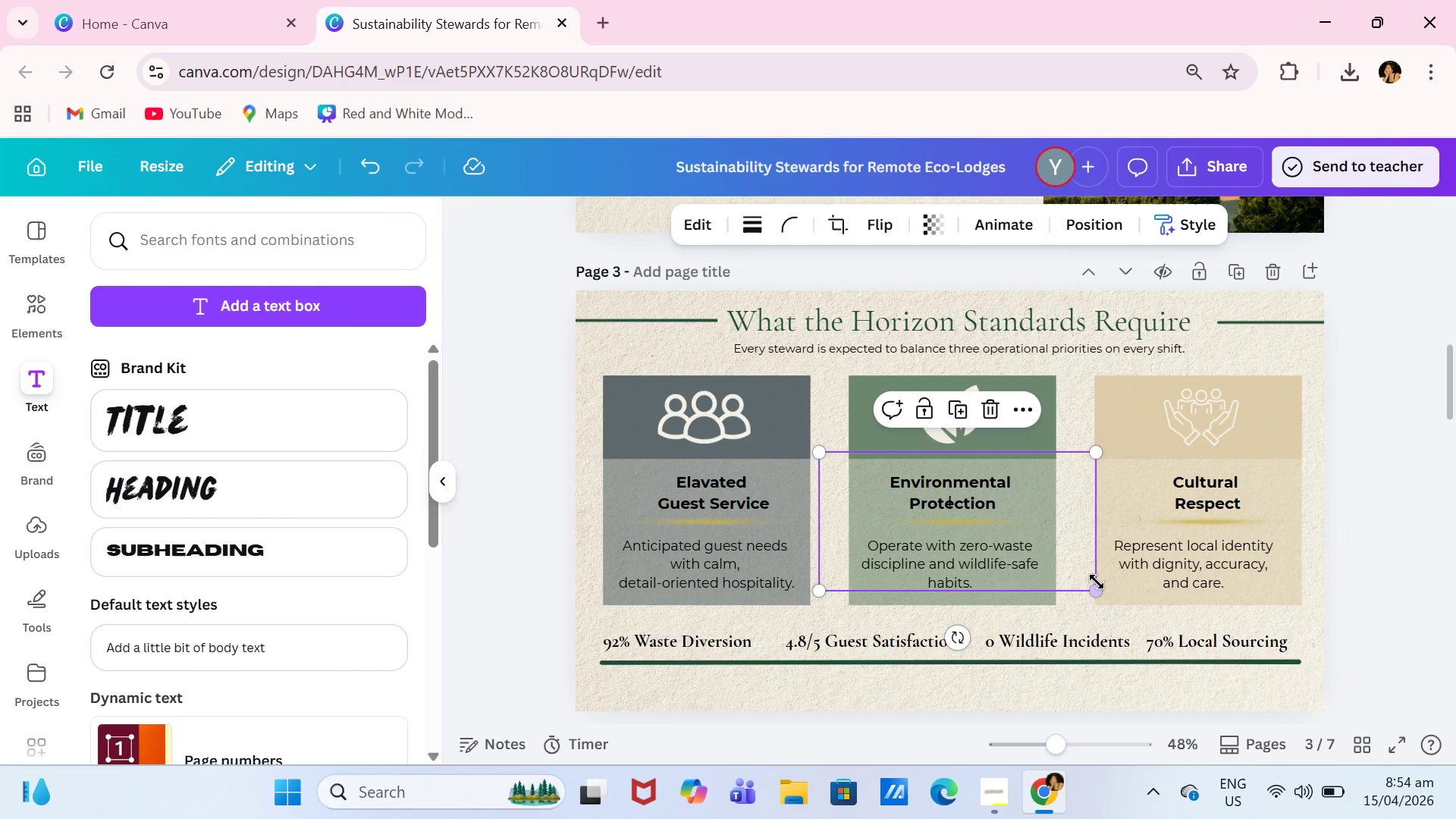 
left_click_drag(start_coordinate=[1097, 582], to_coordinate=[970, 516])
 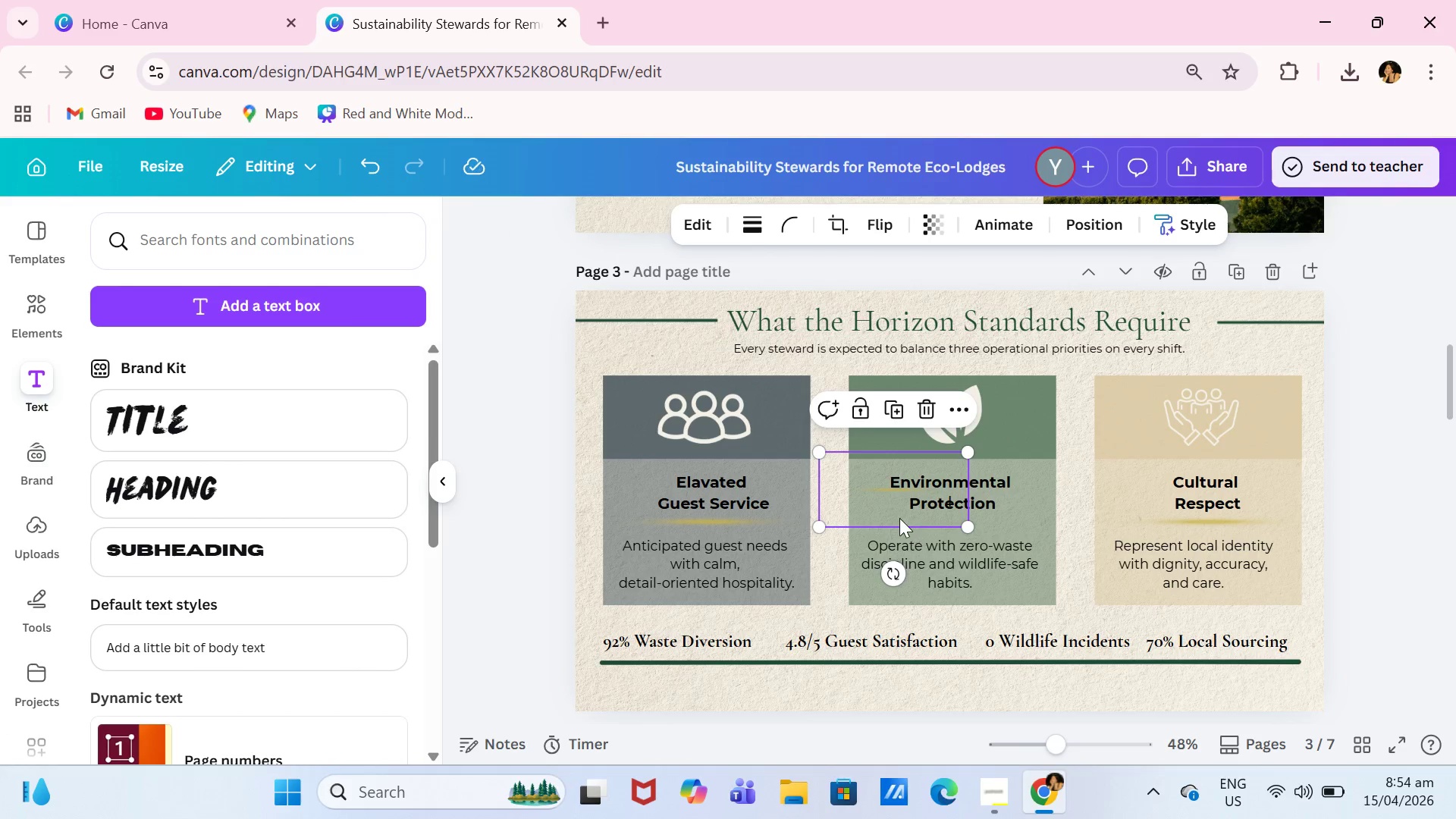 
left_click_drag(start_coordinate=[899, 518], to_coordinate=[780, 572])
 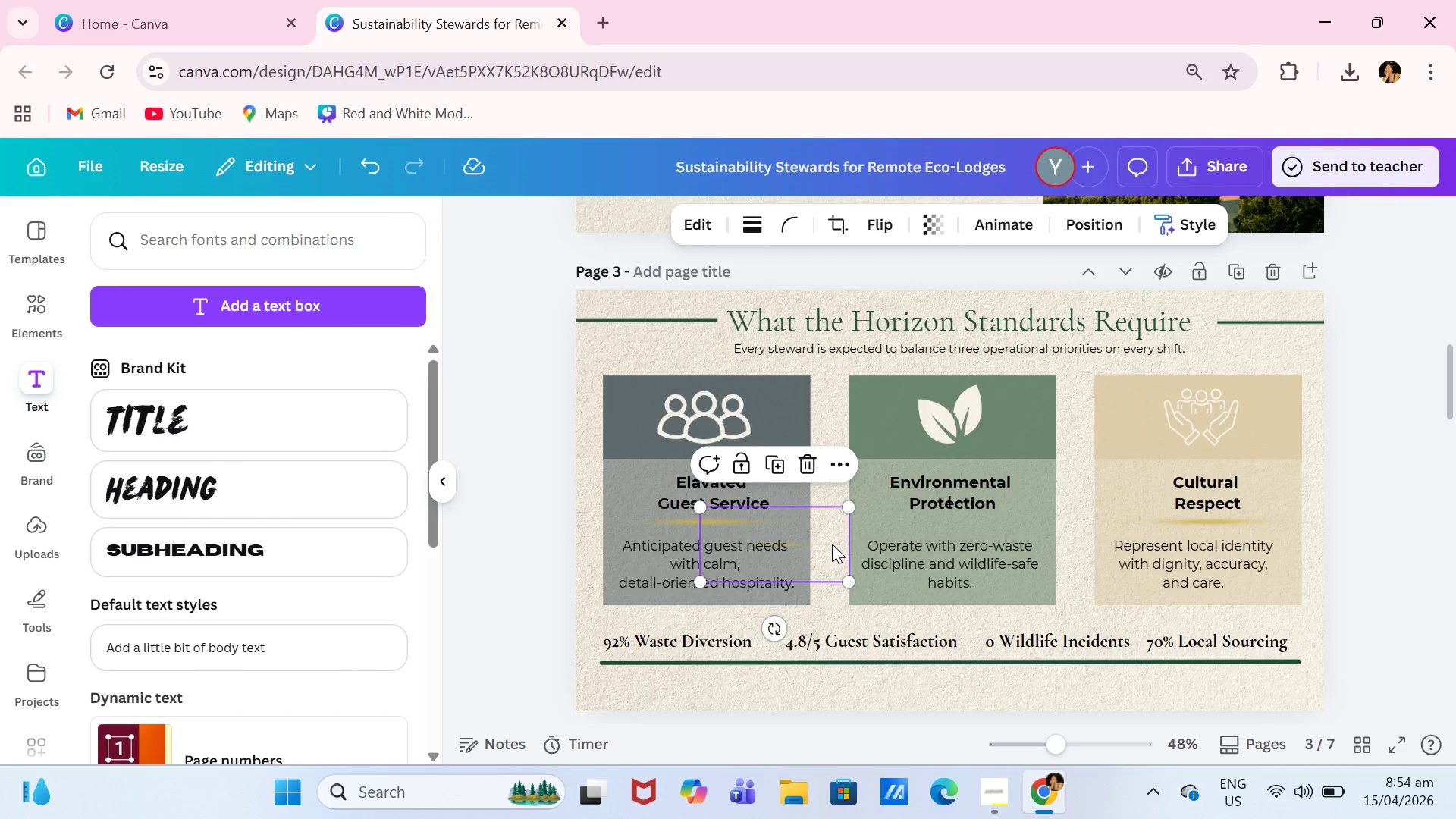 
key(Control+ControlLeft)
 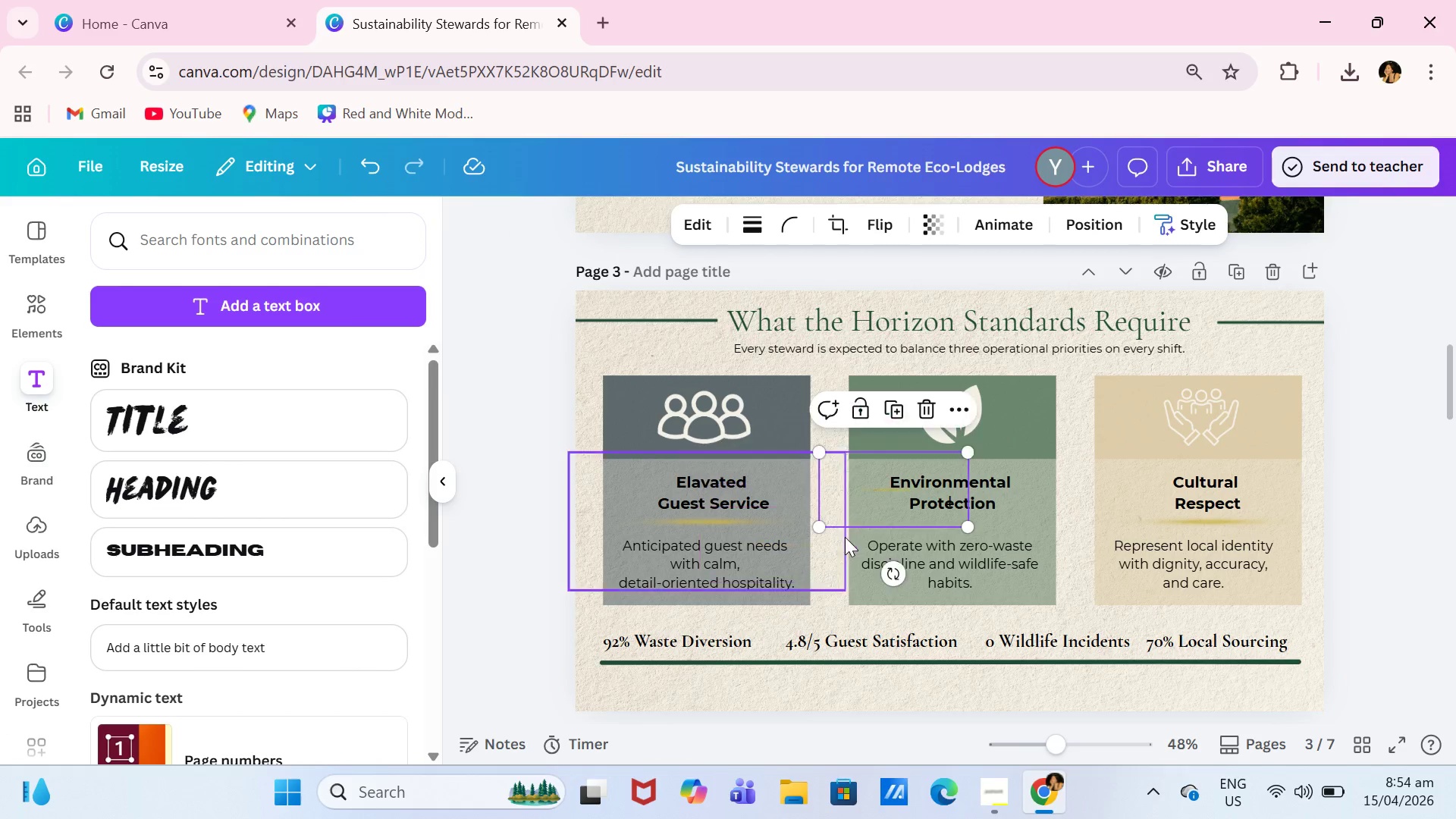 
key(Control+Z)
 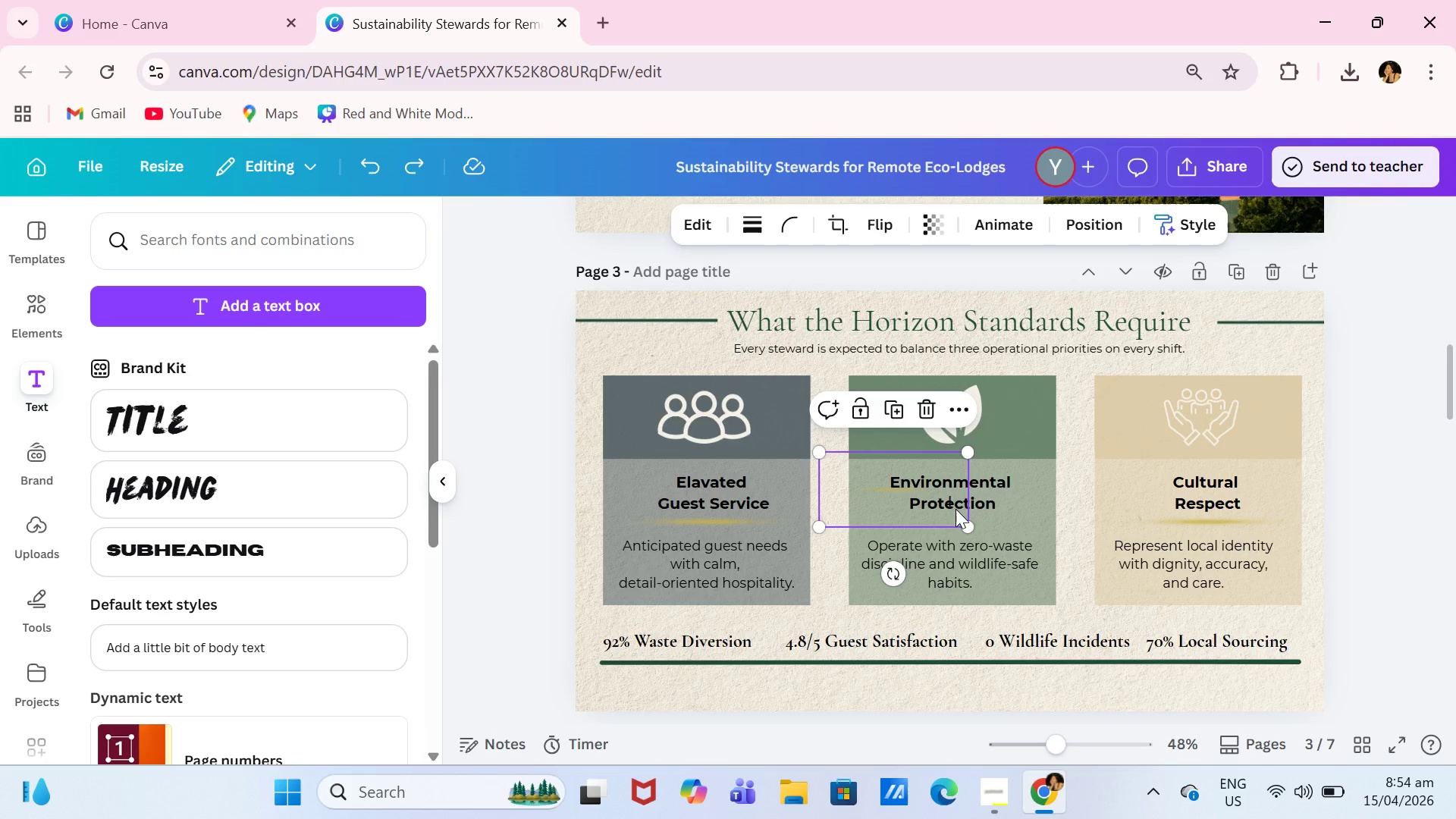 
key(Control+Z)
 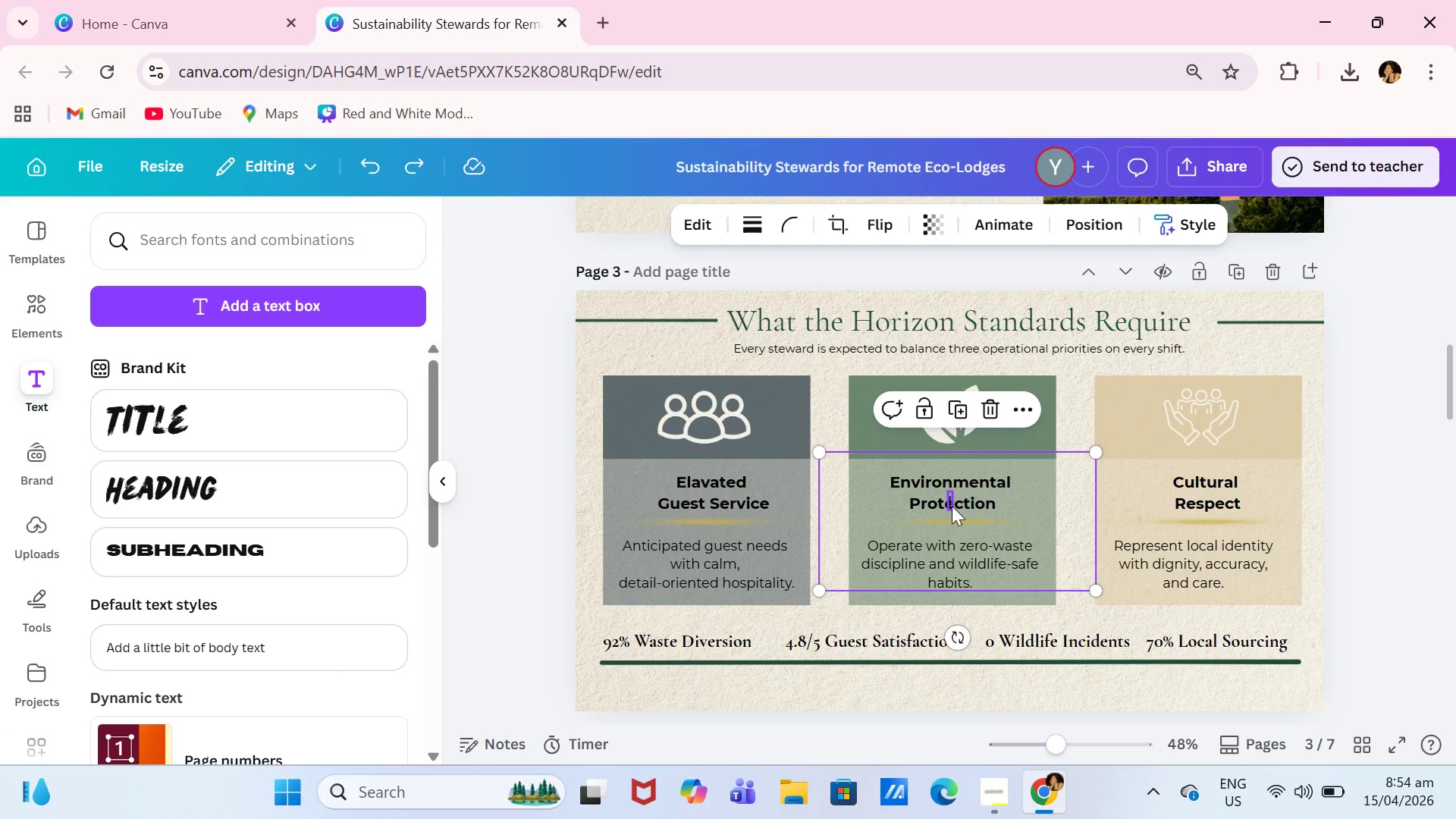 
double_click([952, 499])
 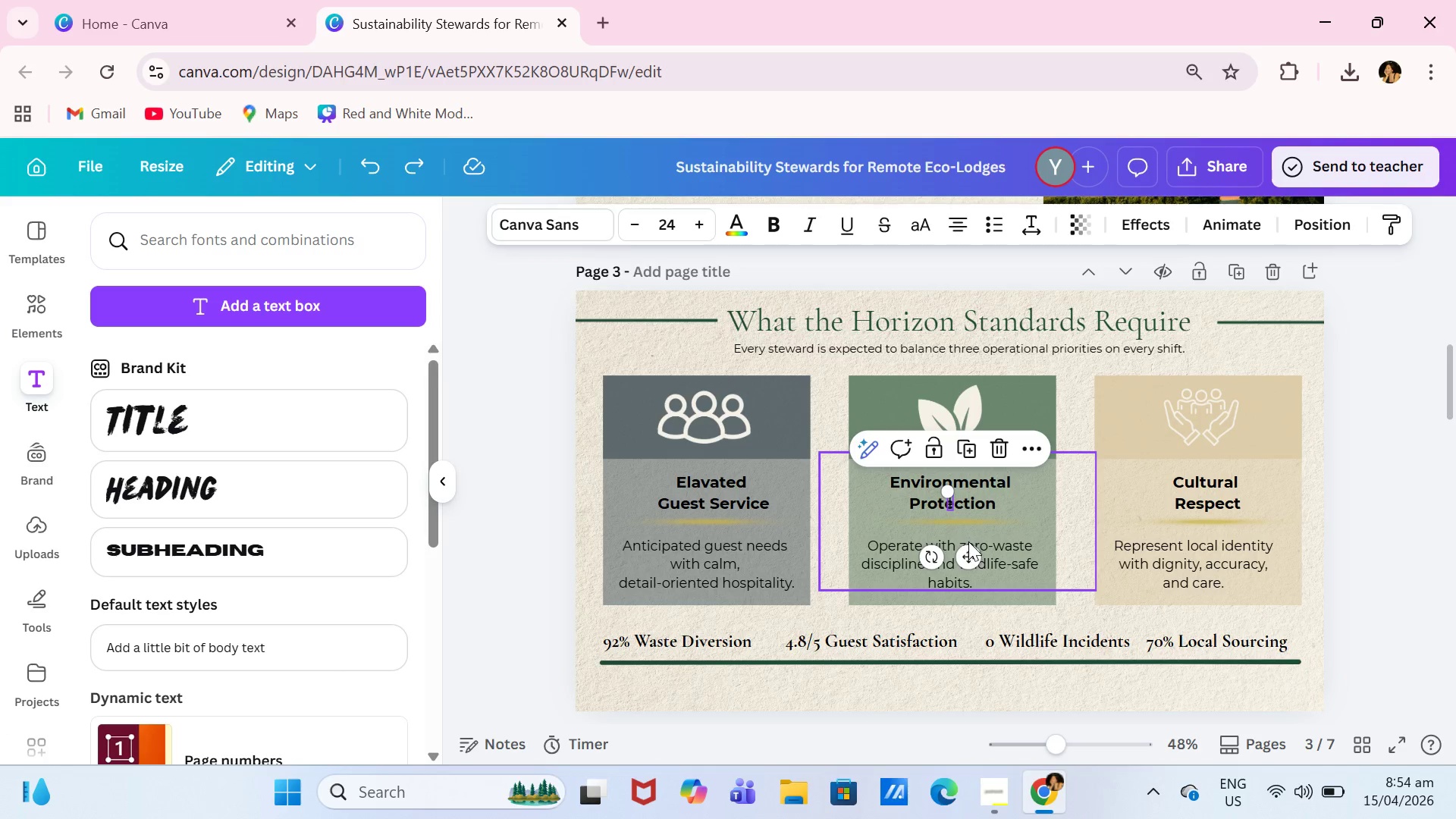 
left_click_drag(start_coordinate=[968, 555], to_coordinate=[785, 698])
 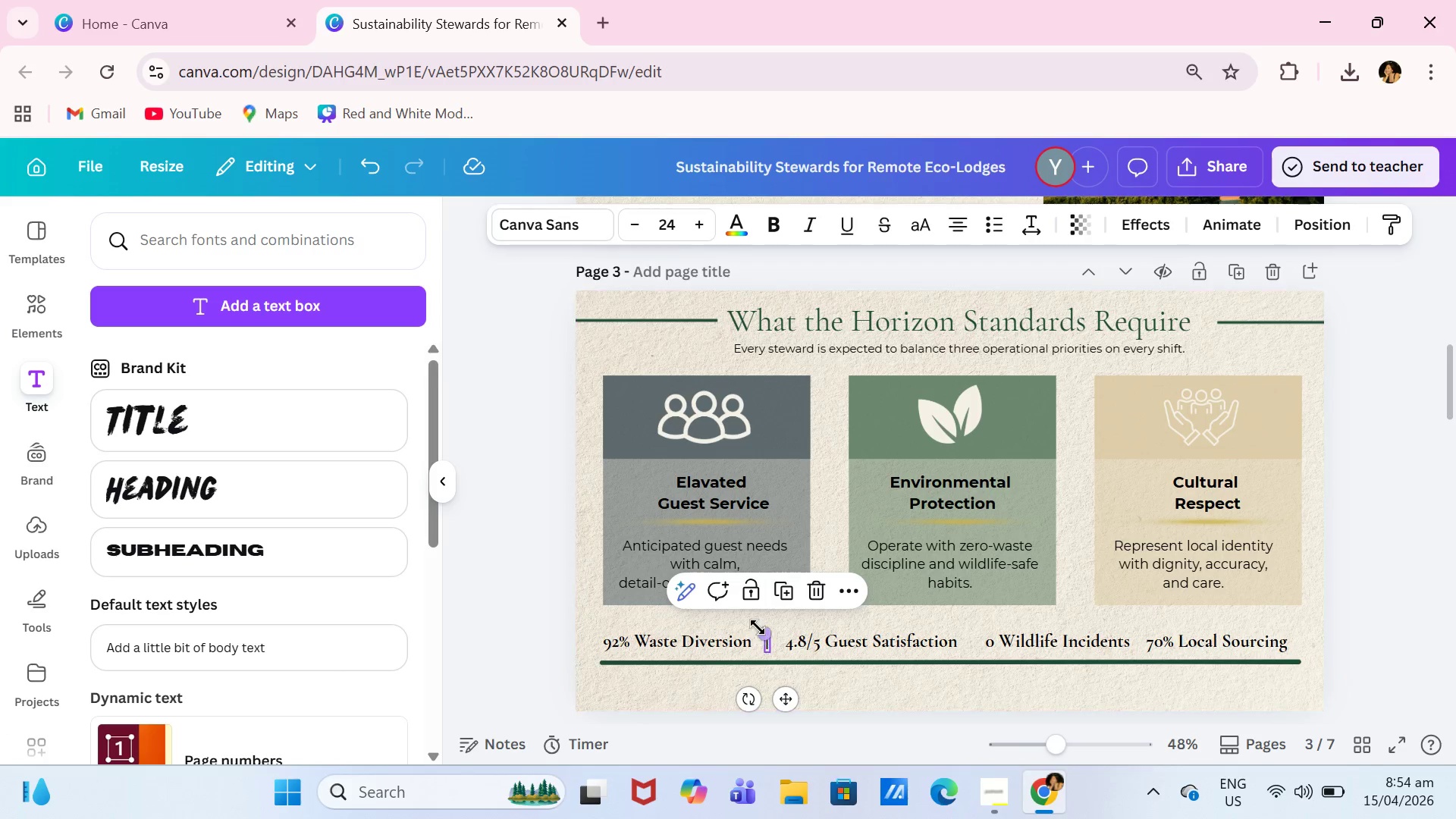 
left_click_drag(start_coordinate=[758, 627], to_coordinate=[733, 613])
 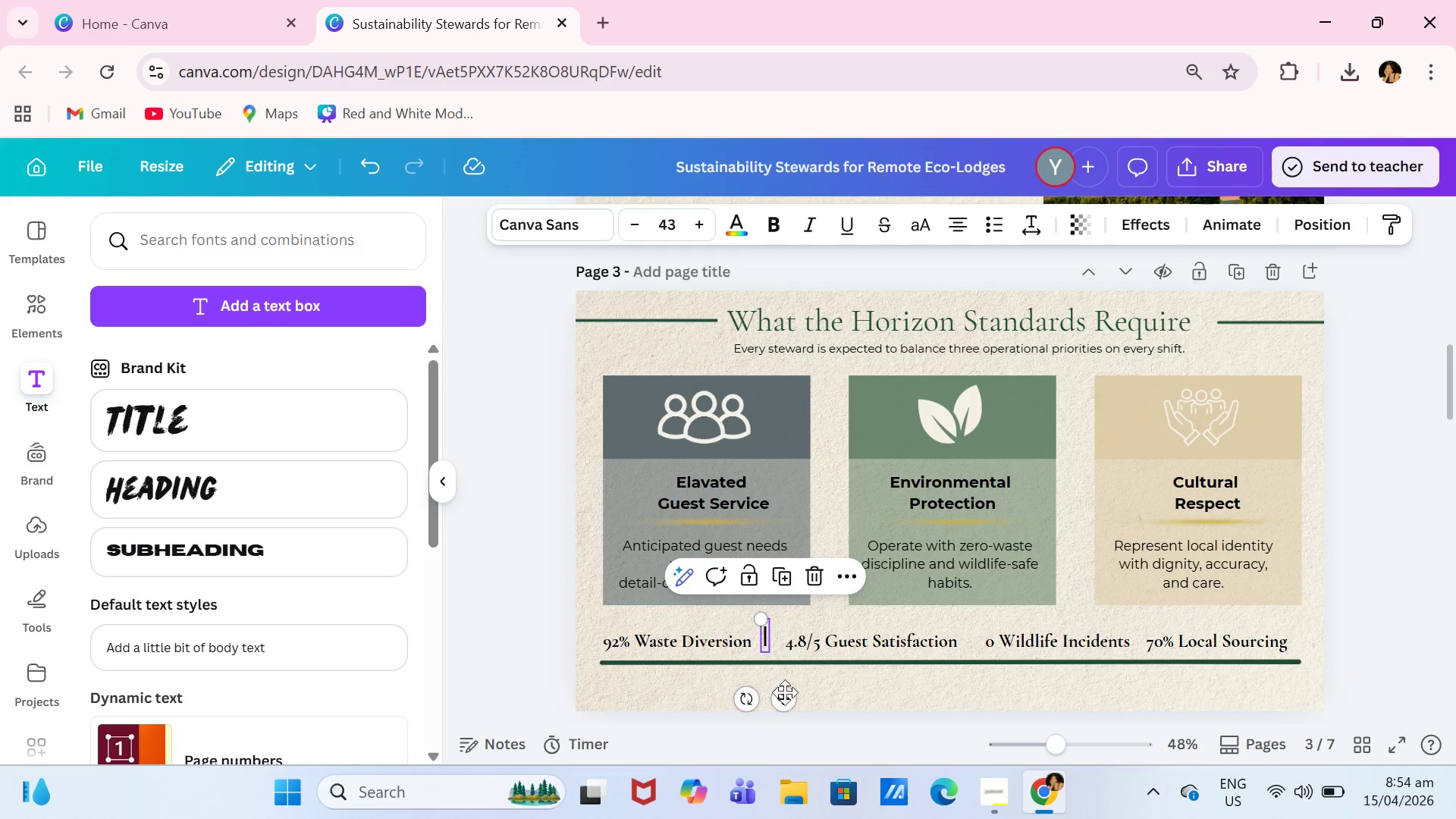 
left_click_drag(start_coordinate=[786, 694], to_coordinate=[795, 697])
 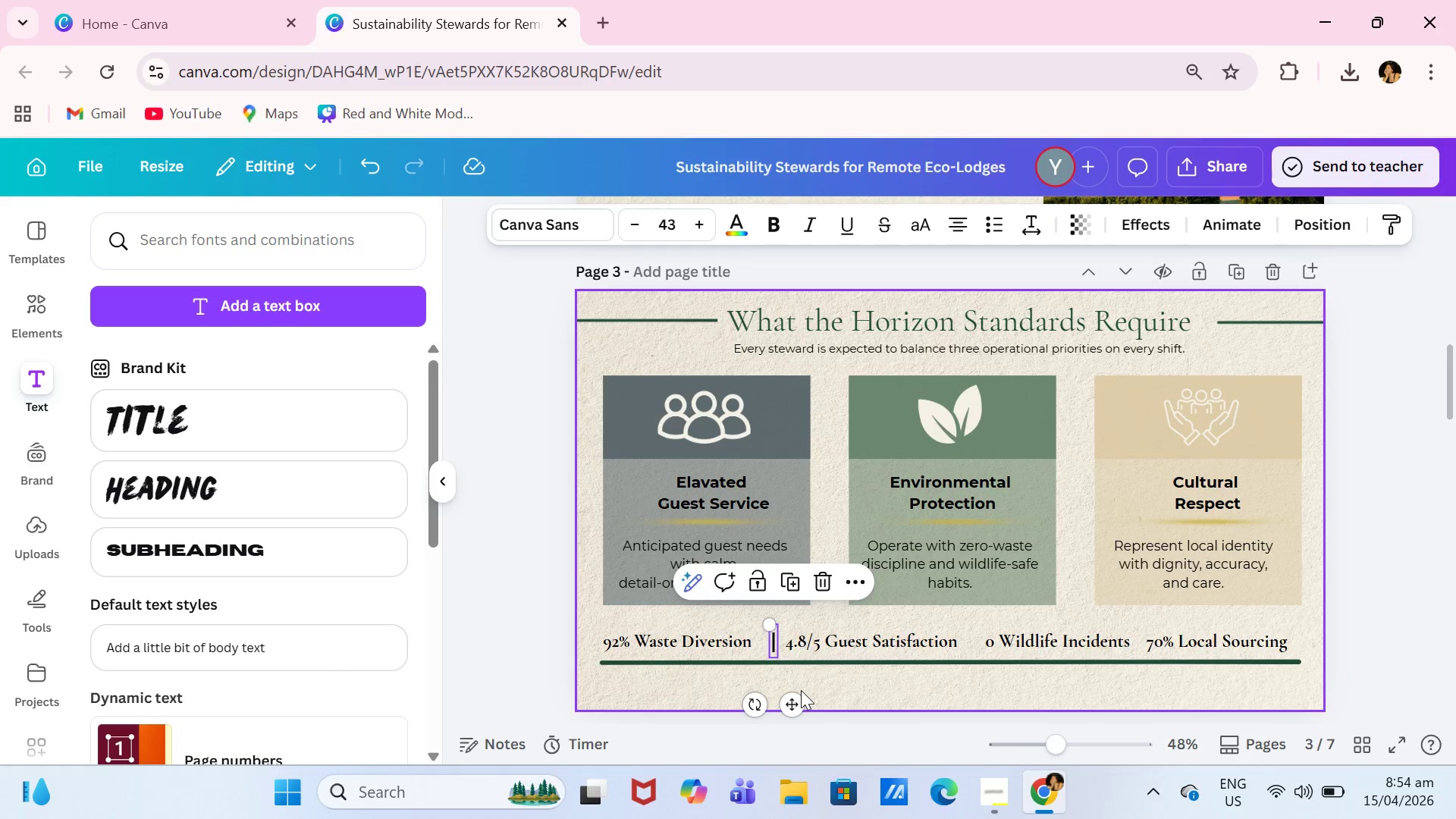 
key(Control+C)
 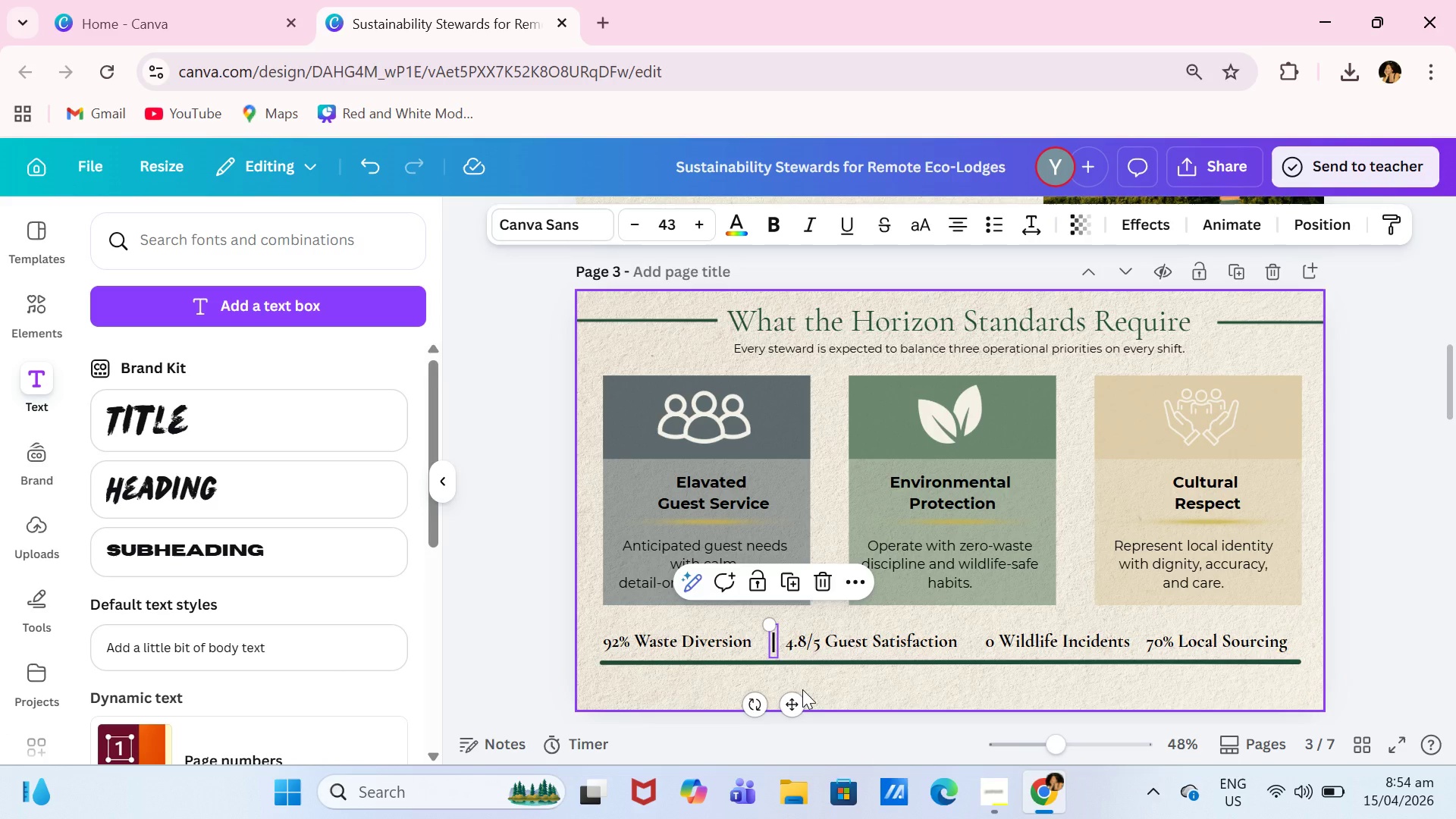 
key(Control+ControlLeft)
 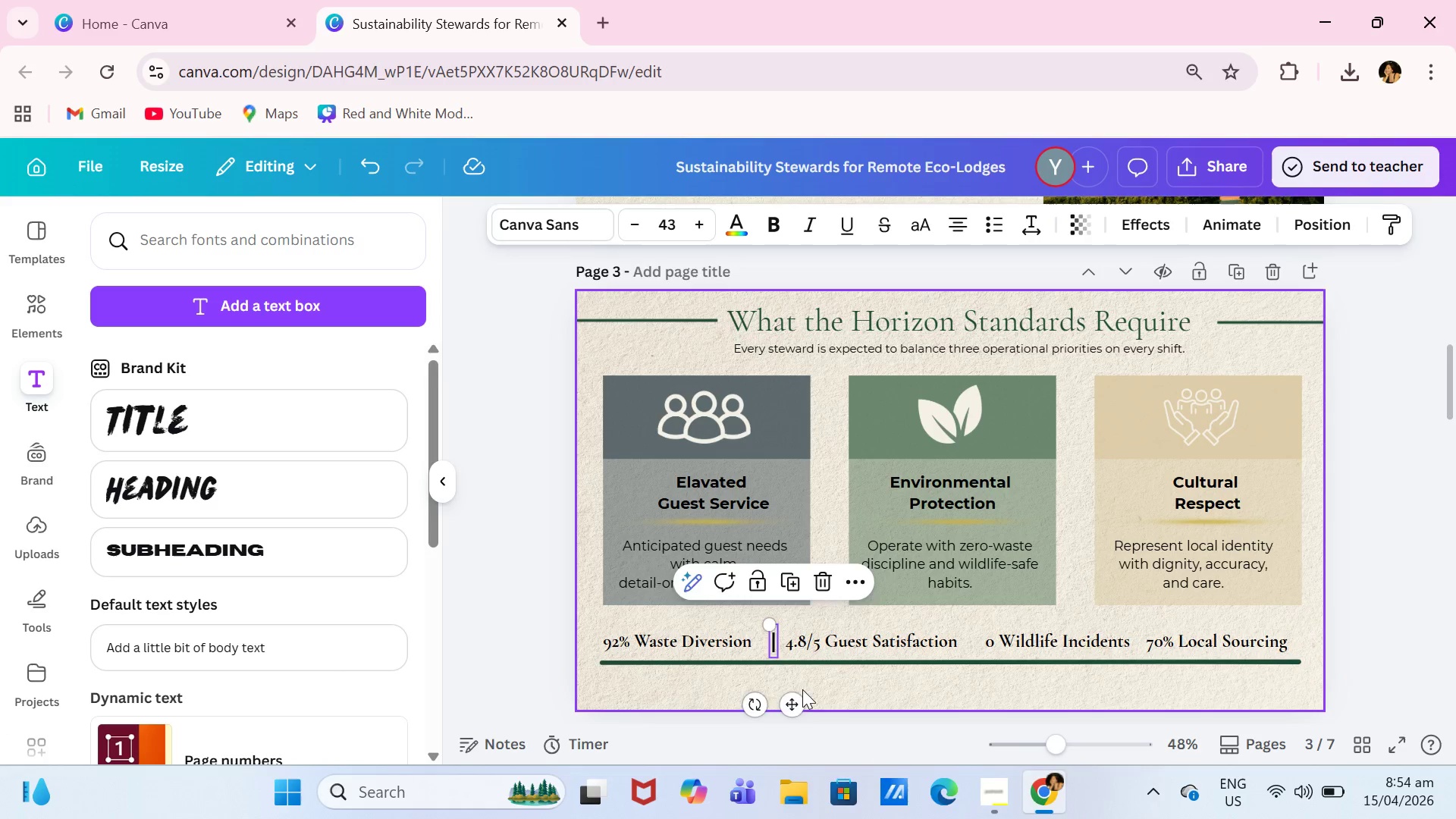 
key(Control+V)
 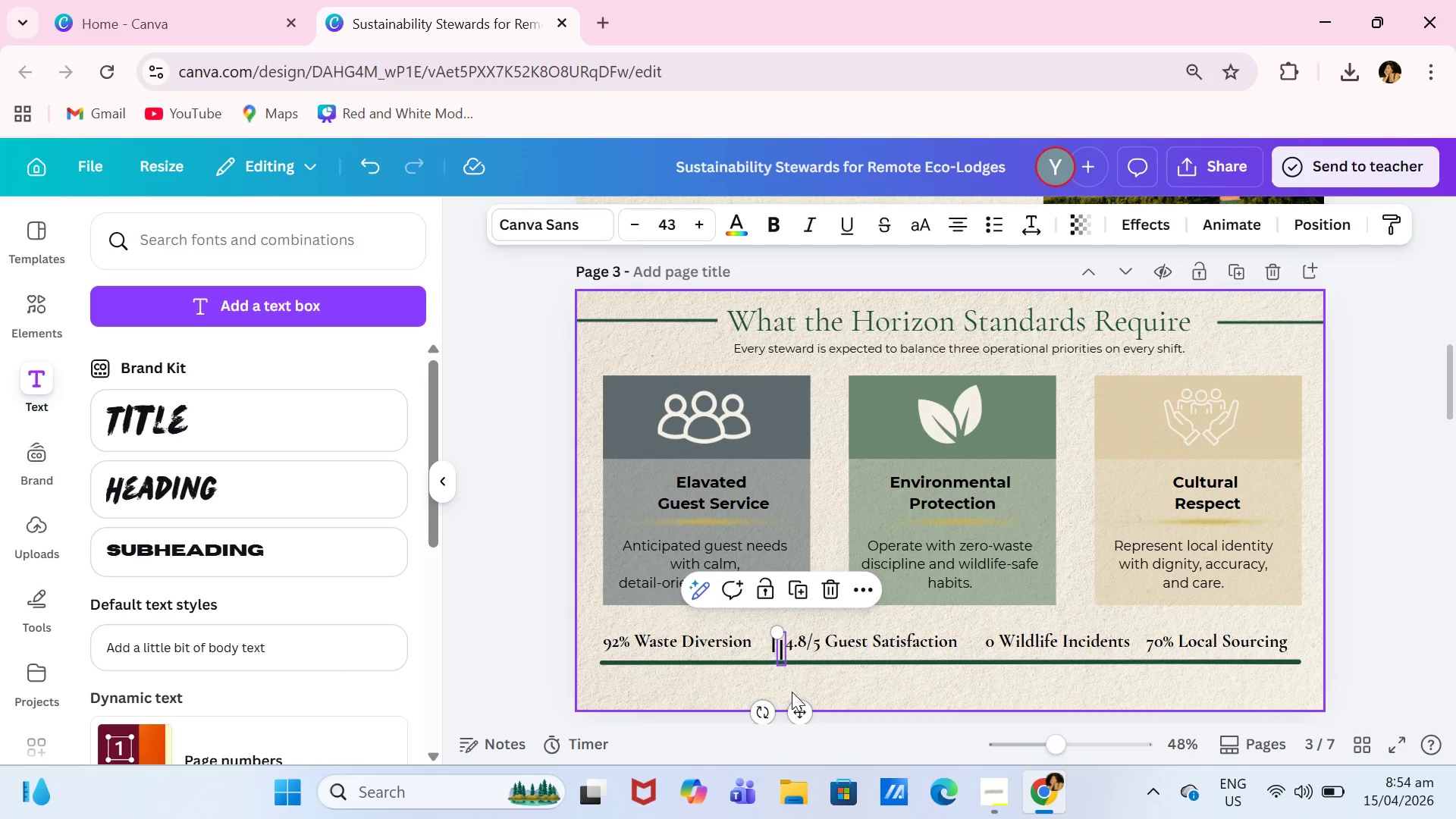 
left_click_drag(start_coordinate=[797, 700], to_coordinate=[987, 691])
 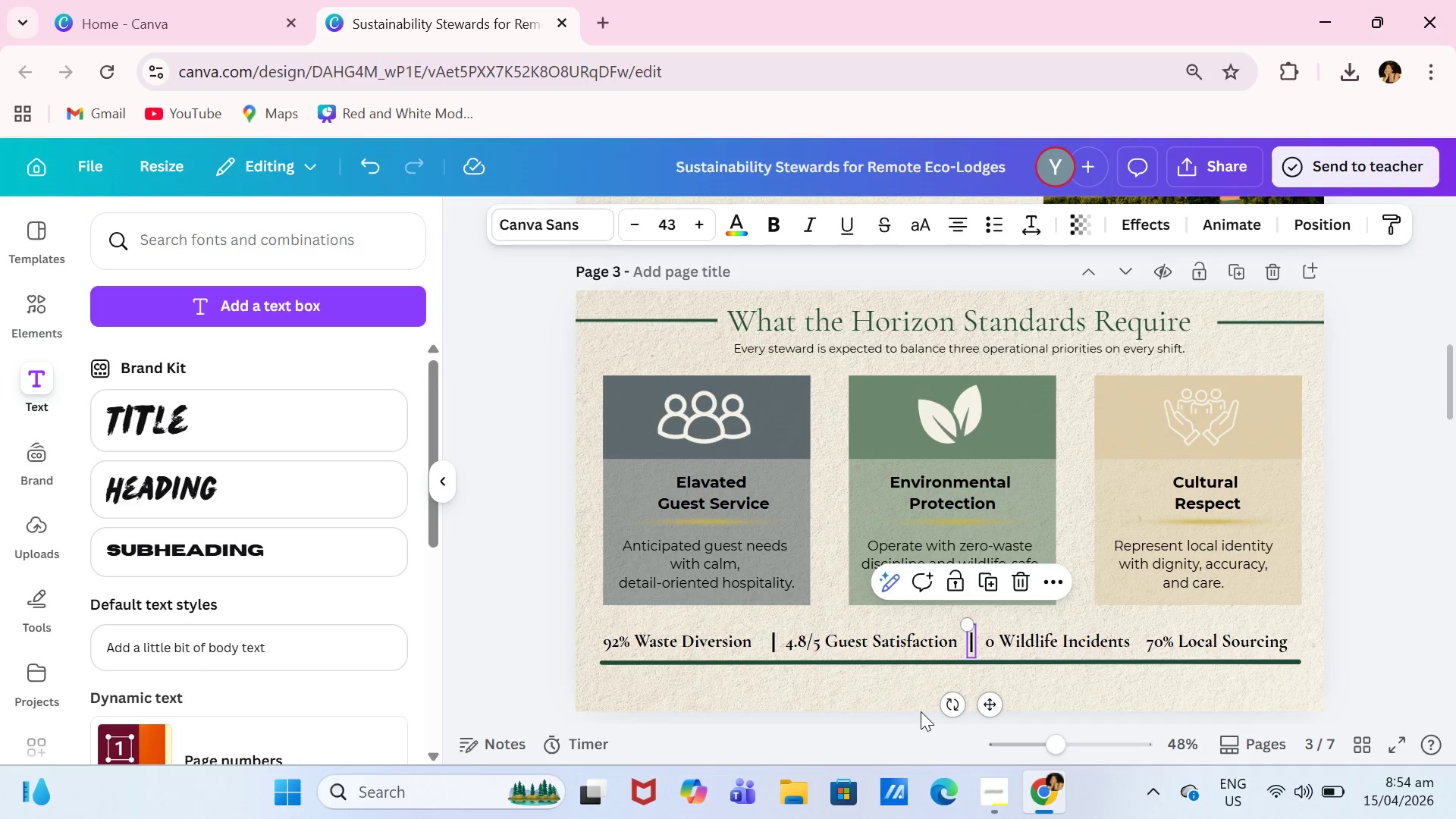 
key(Control+V)
 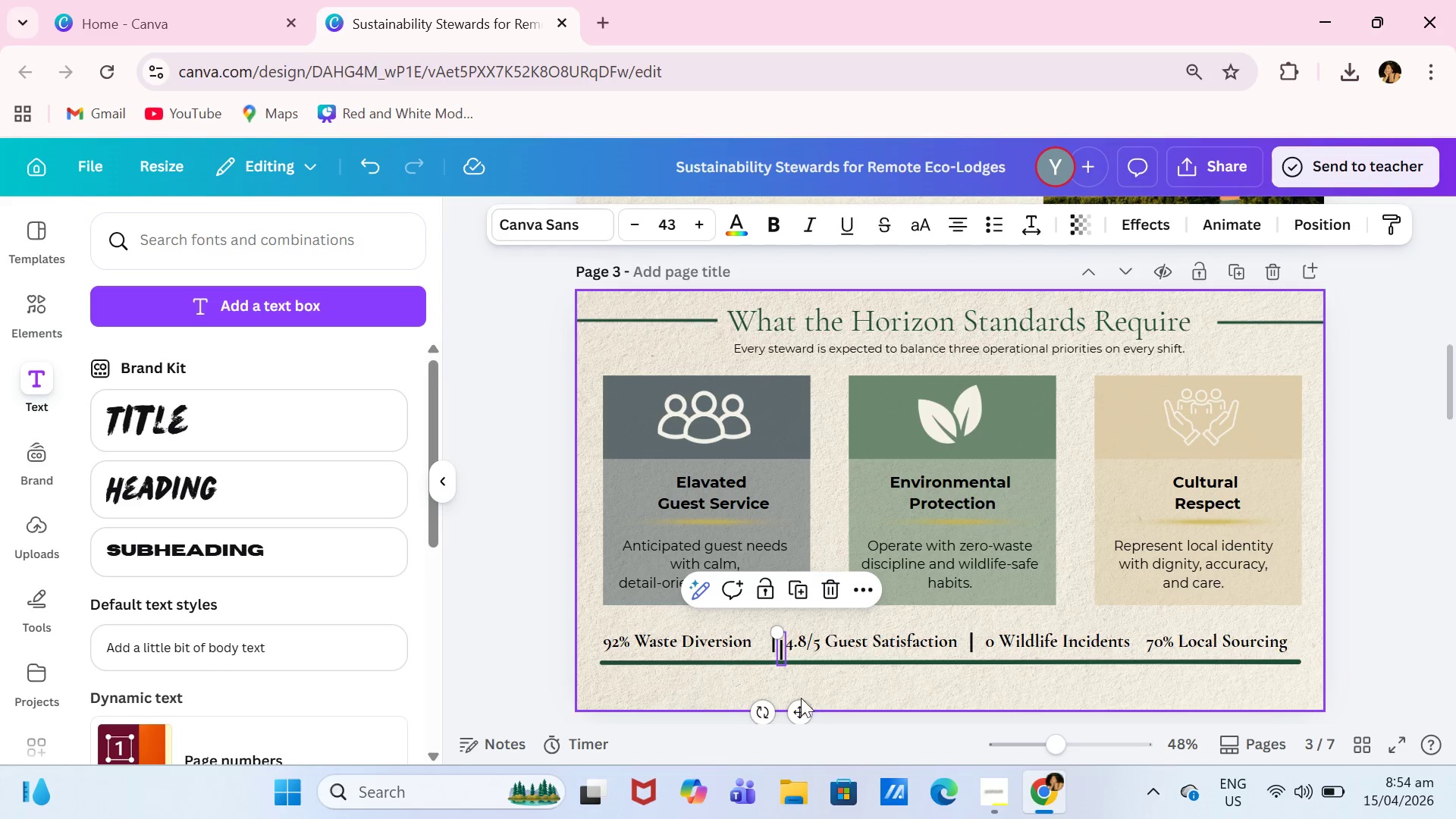 
left_click_drag(start_coordinate=[799, 704], to_coordinate=[1159, 695])
 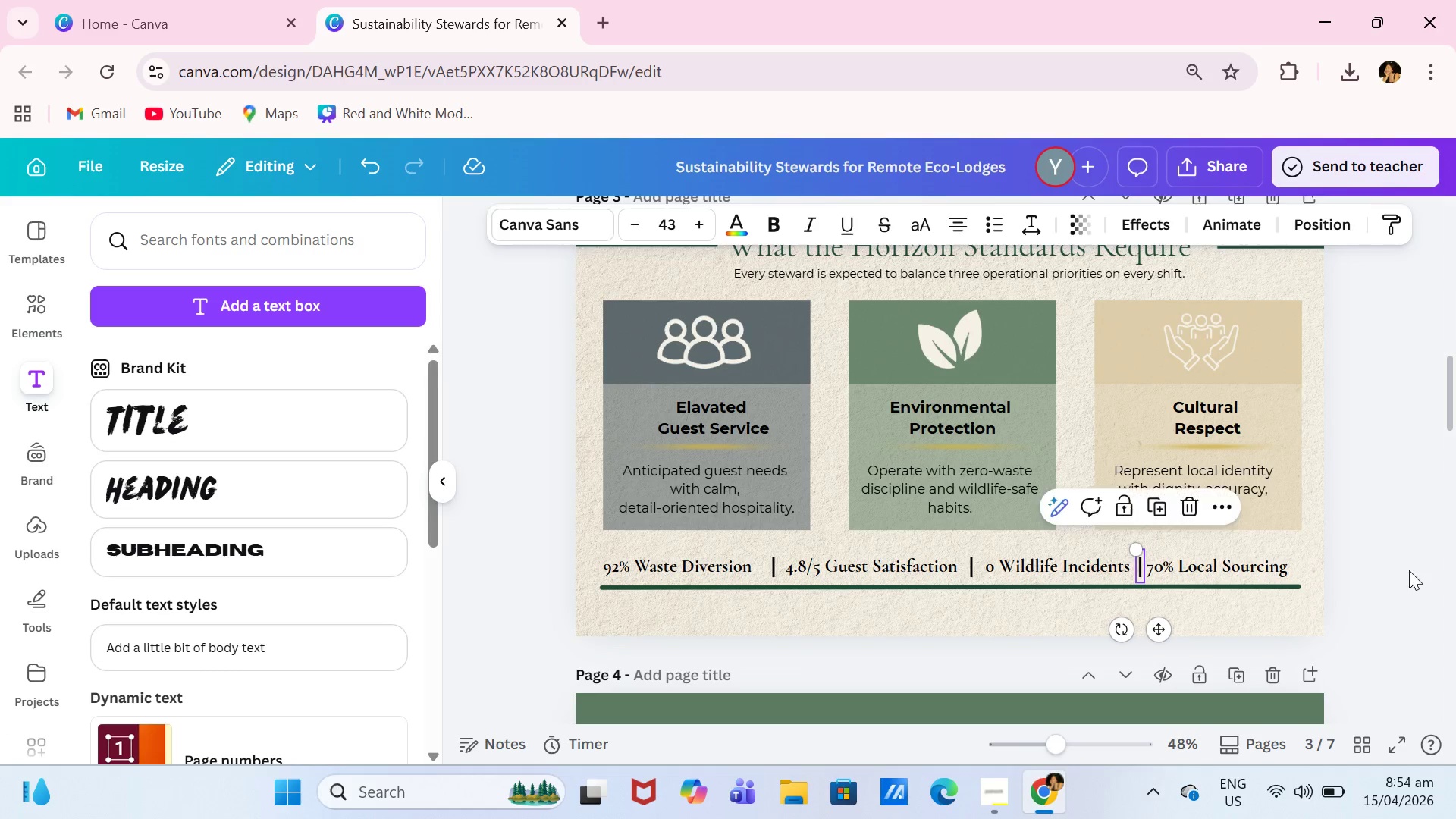 
double_click([1397, 570])
 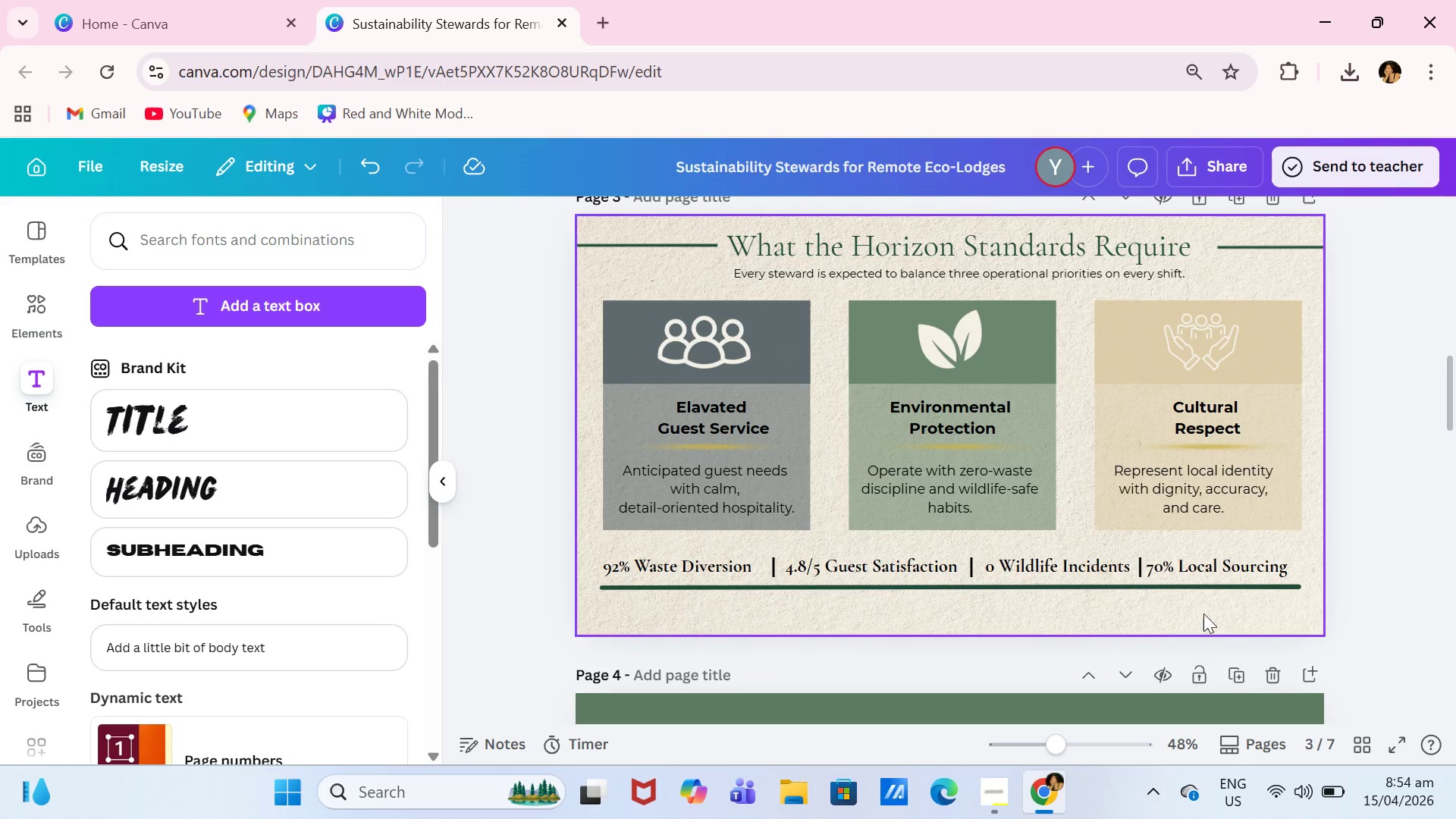 
left_click_drag(start_coordinate=[1225, 570], to_coordinate=[1232, 567])
 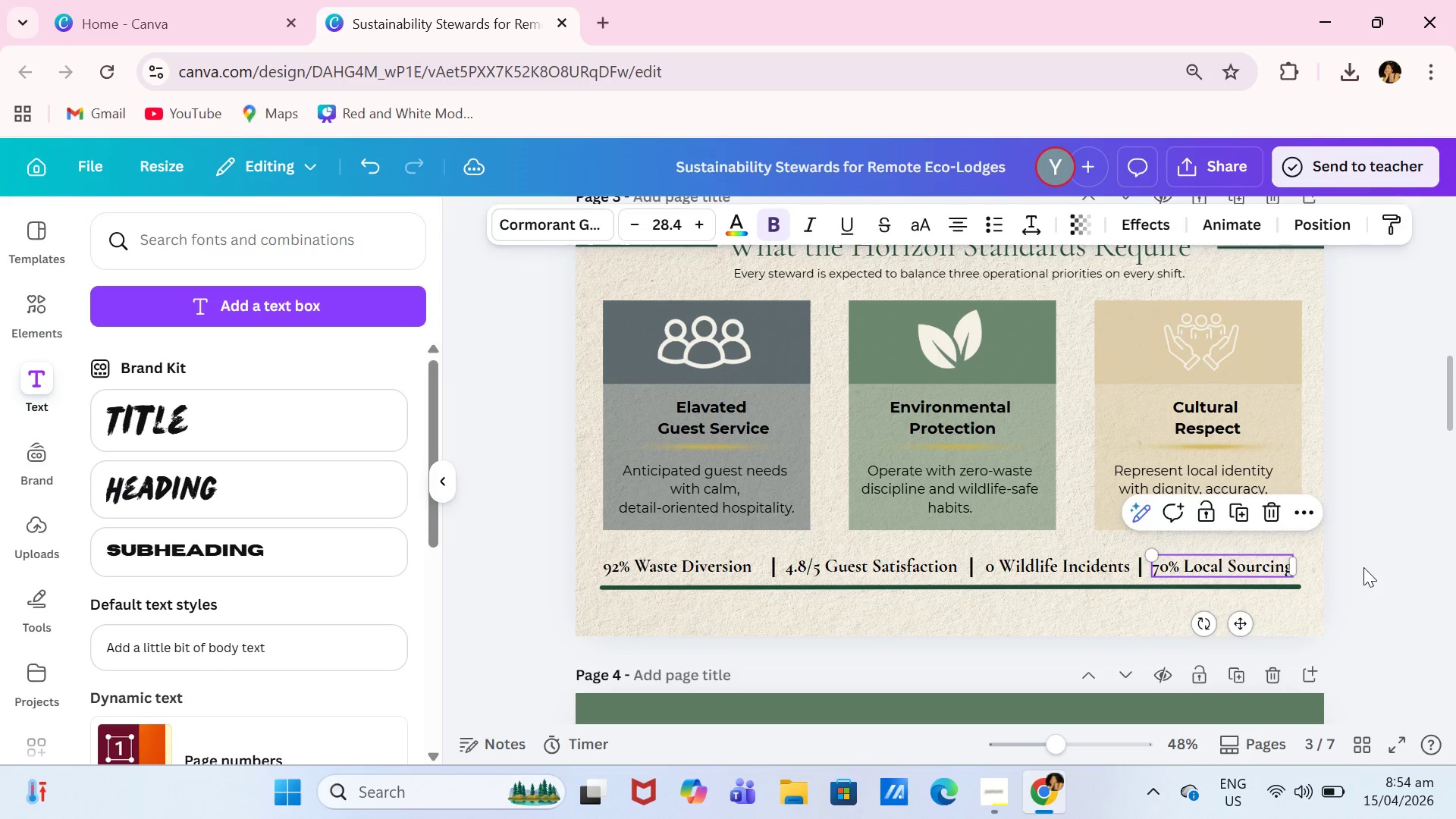 
left_click([1363, 567])
 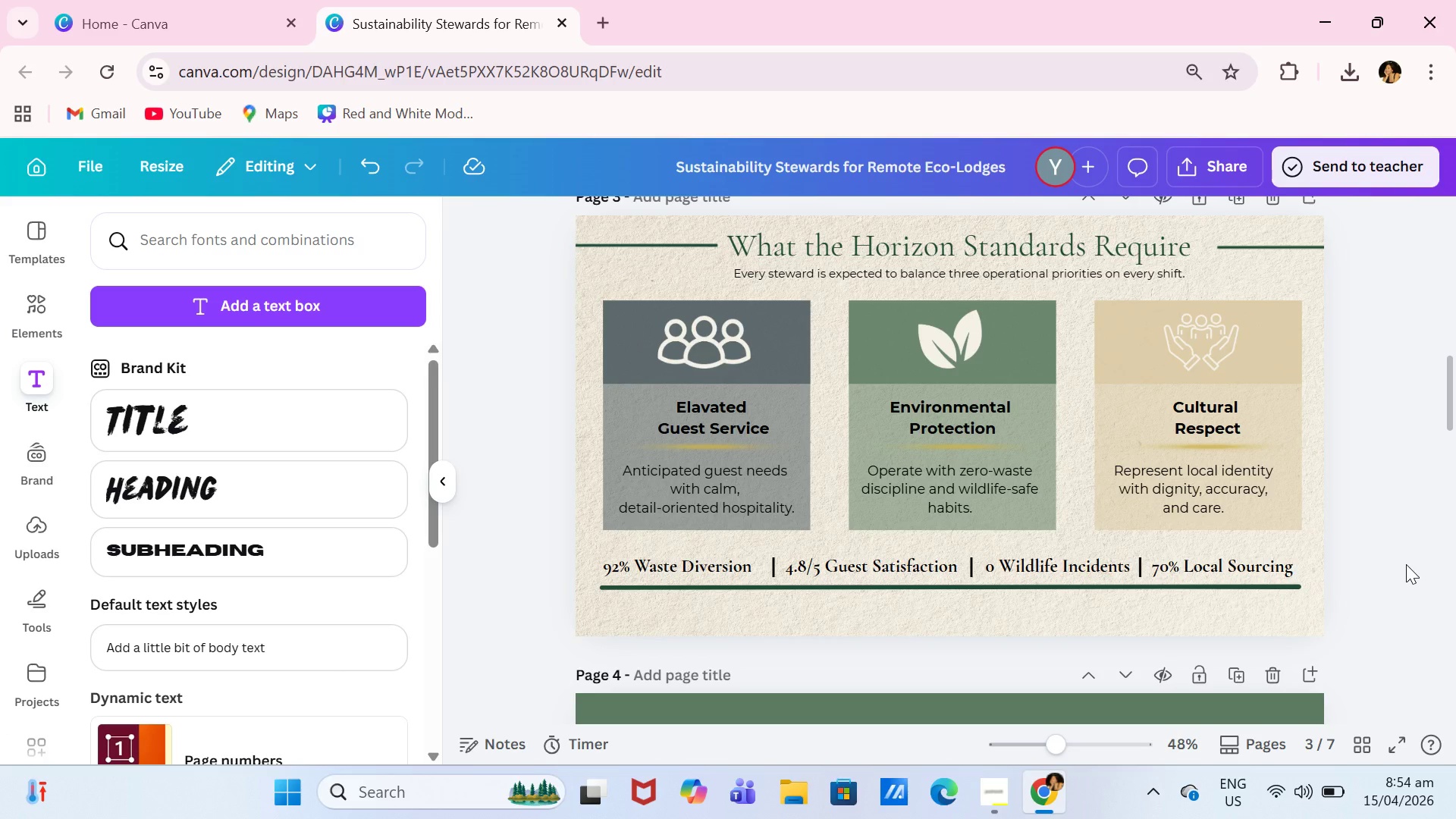 
wait(16.41)
 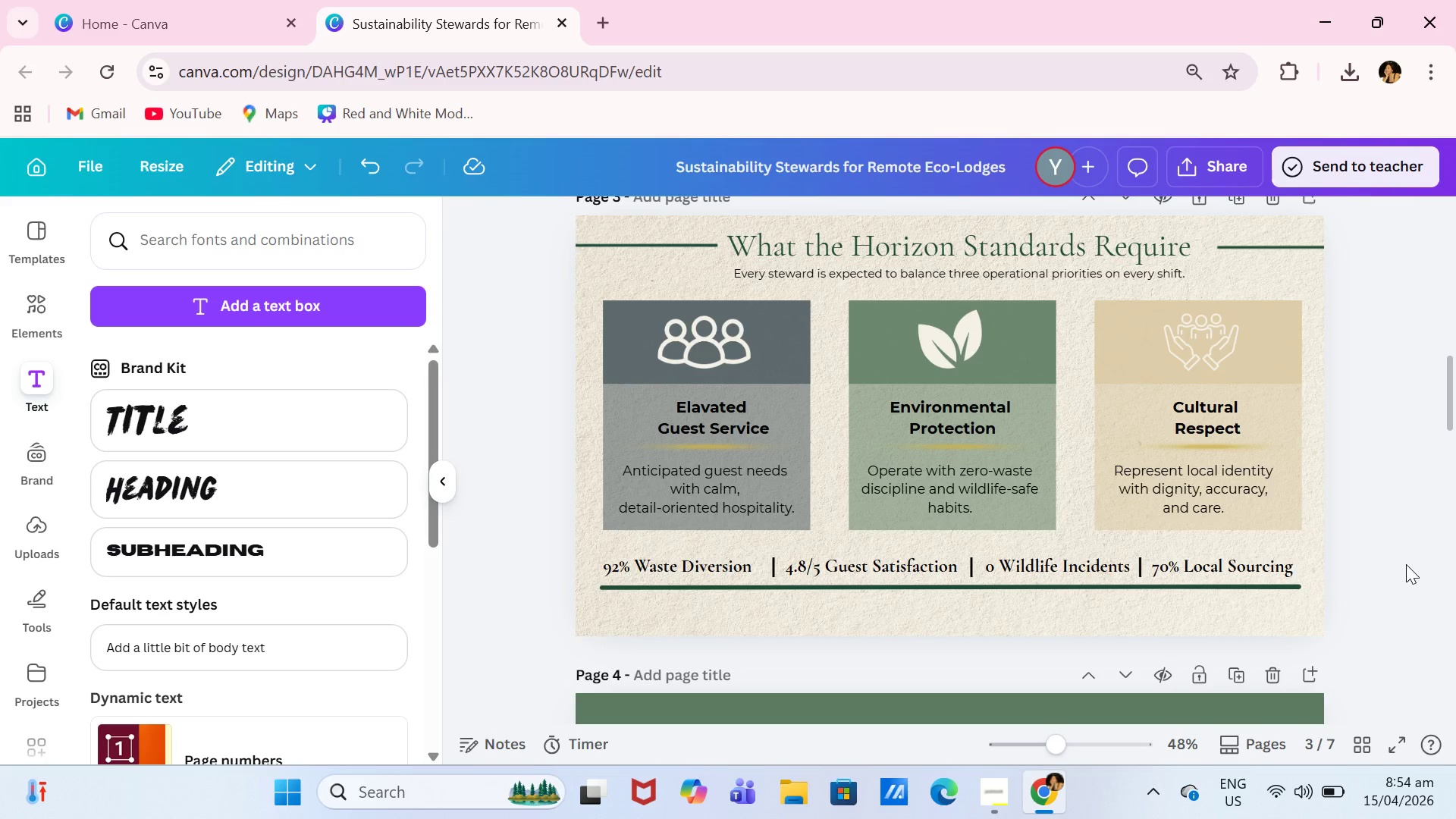 
scroll: coordinate [1446, 513], scroll_direction: none, amount: 0.0
 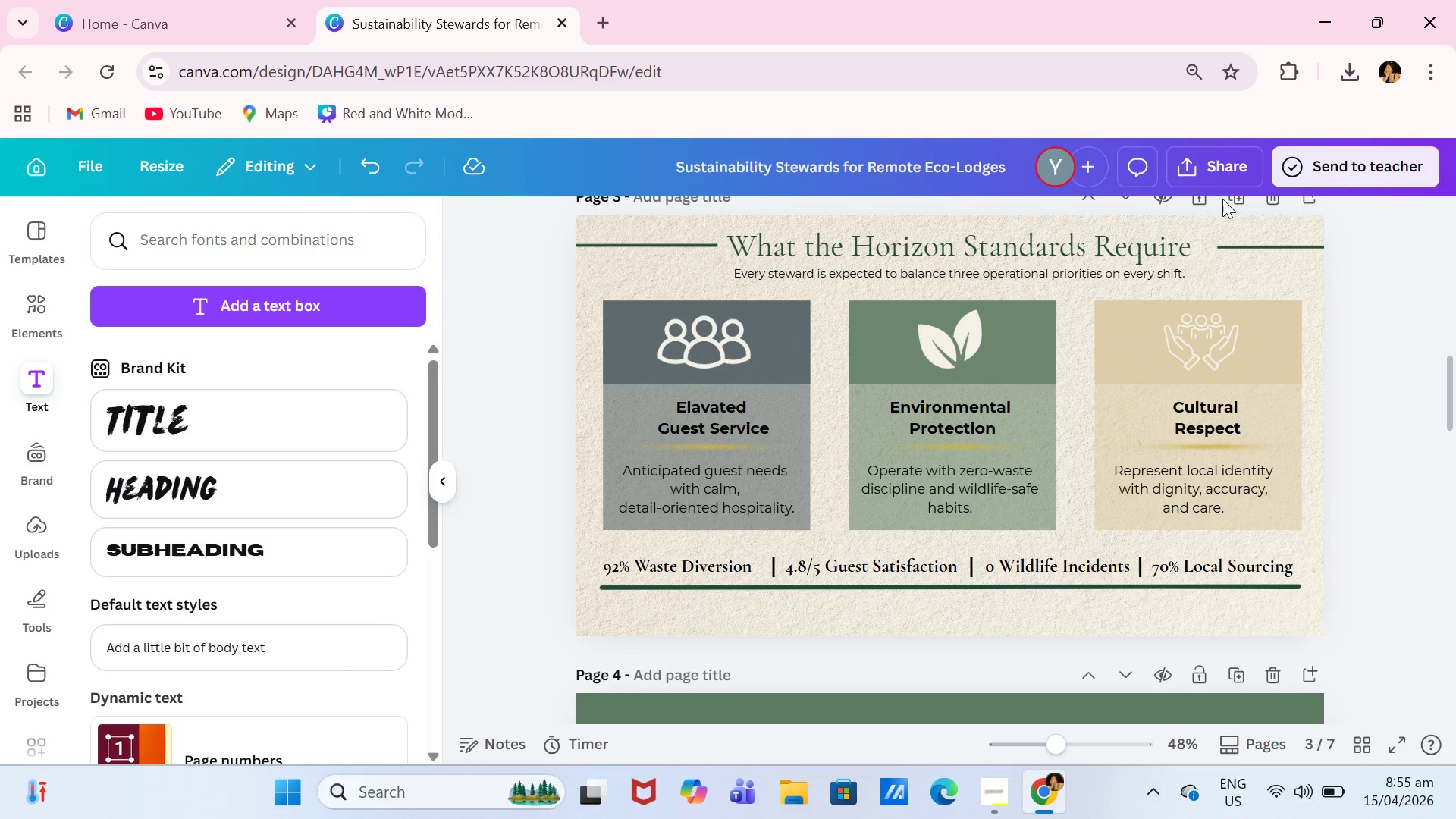 
double_click([1238, 198])
 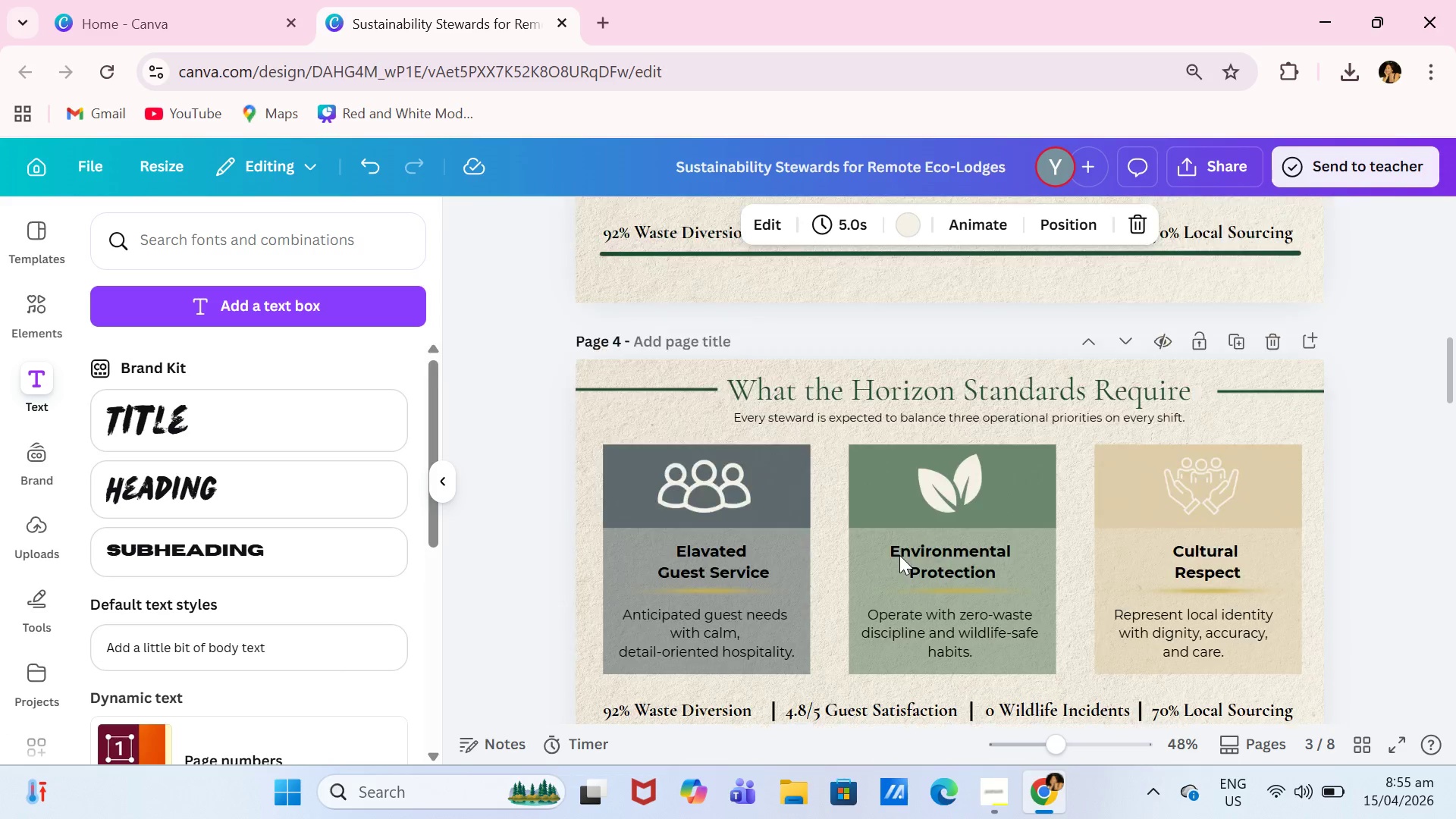 
scroll: coordinate [899, 555], scroll_direction: down, amount: 1.0
 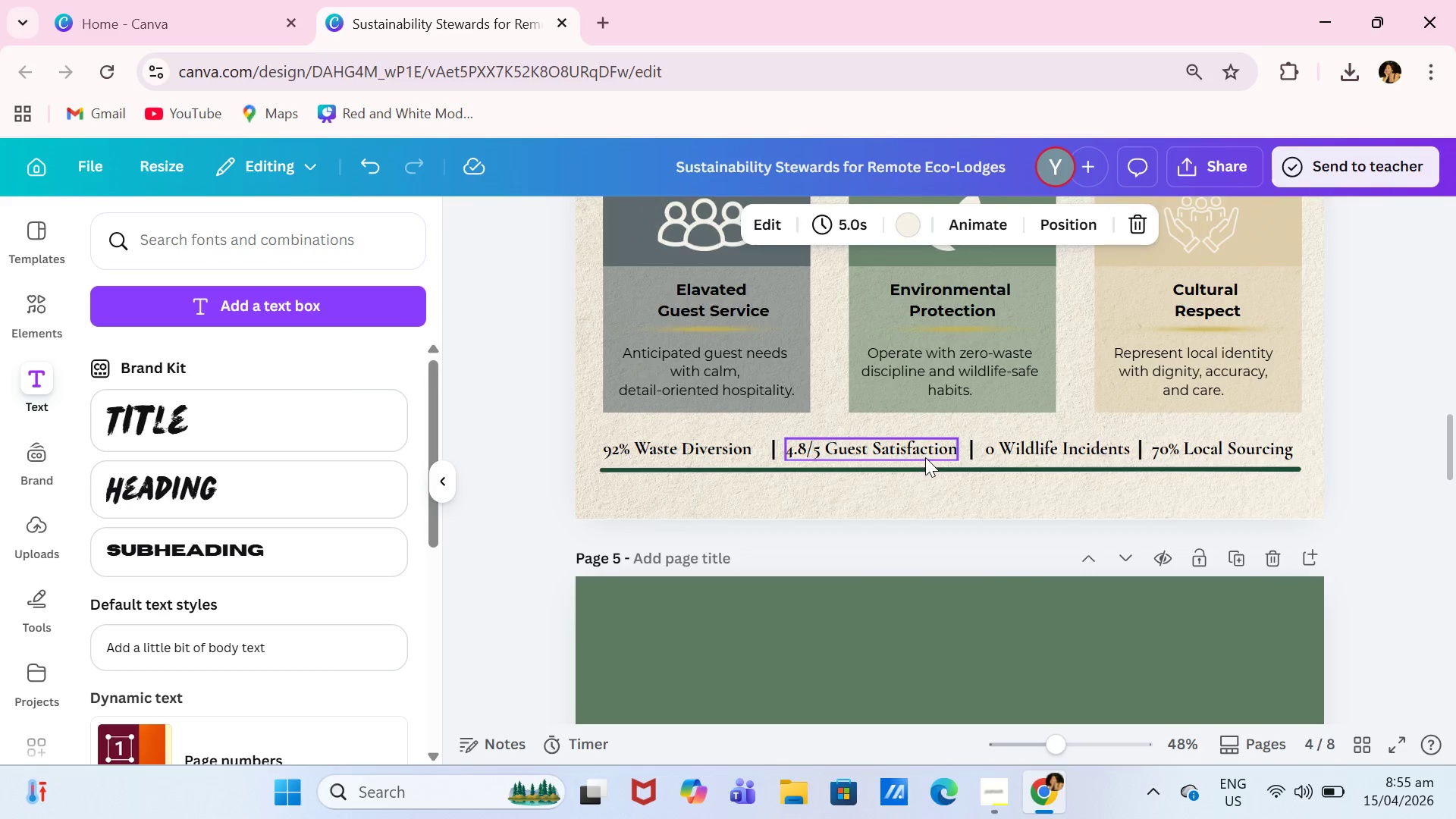 
scroll: coordinate [925, 457], scroll_direction: up, amount: 2.0
 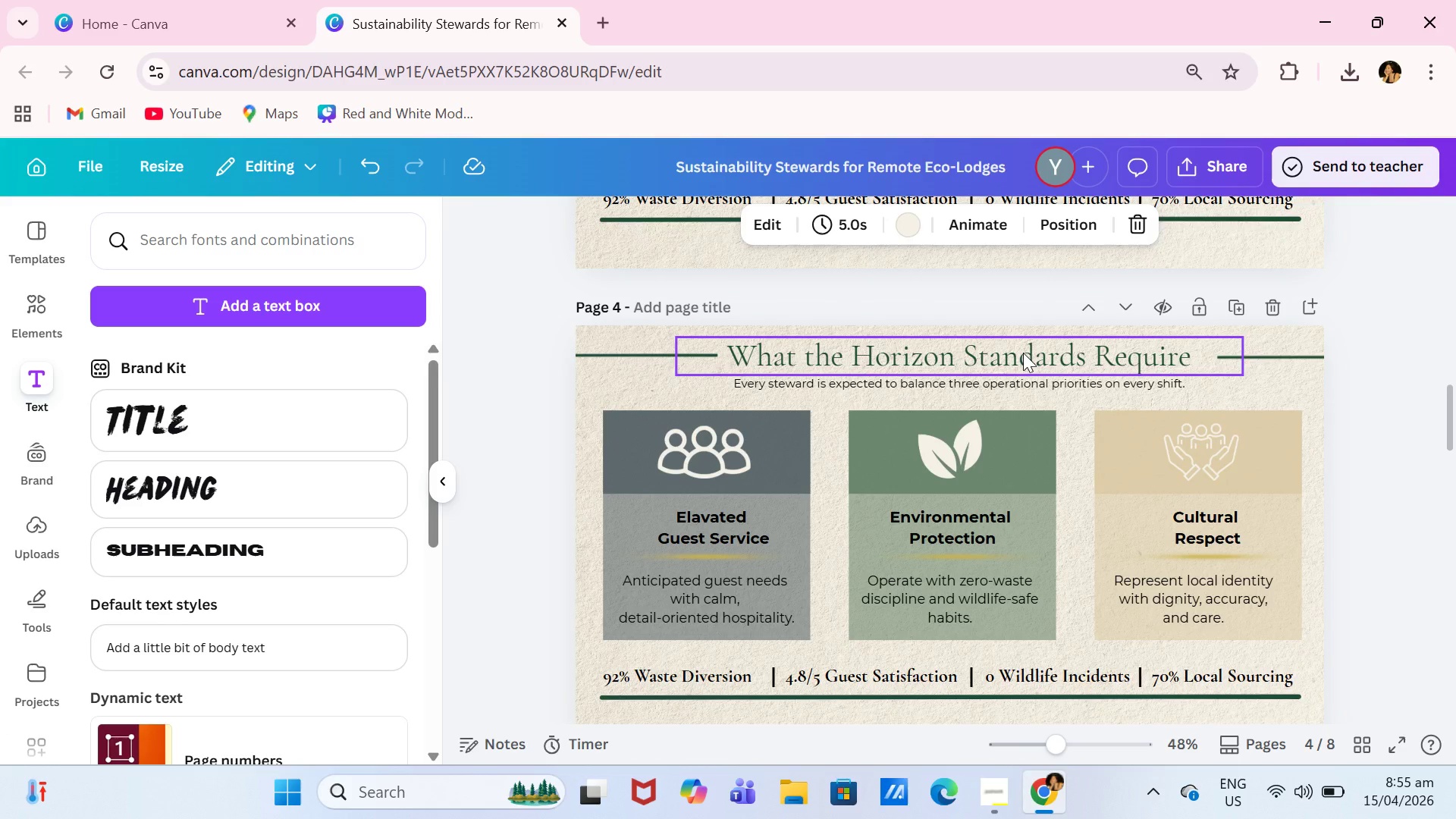 
double_click([1023, 353])
 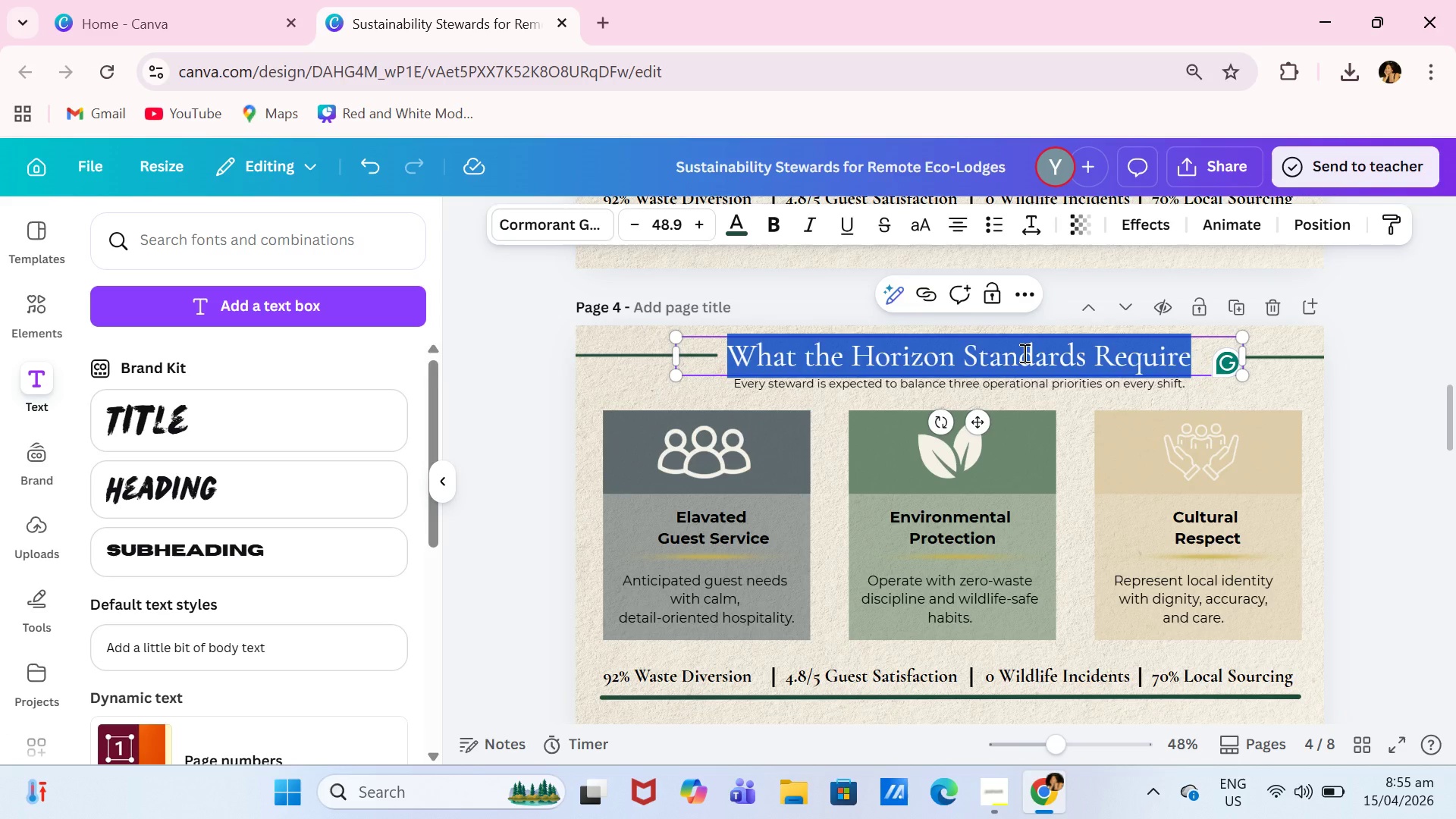 
type(The 3 Pillars of Eco-Hospitality)
 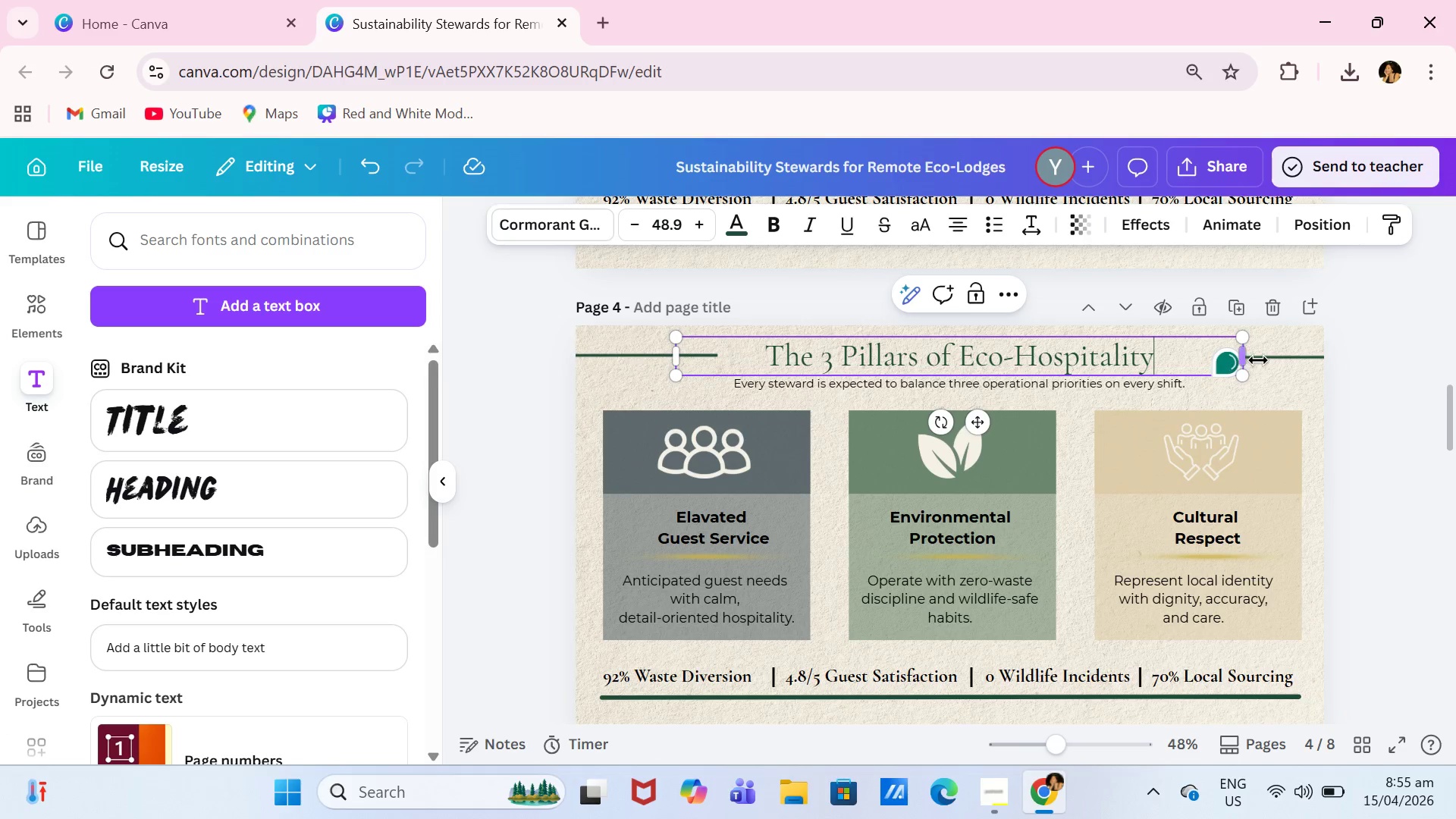 
left_click_drag(start_coordinate=[1277, 359], to_coordinate=[1272, 359])
 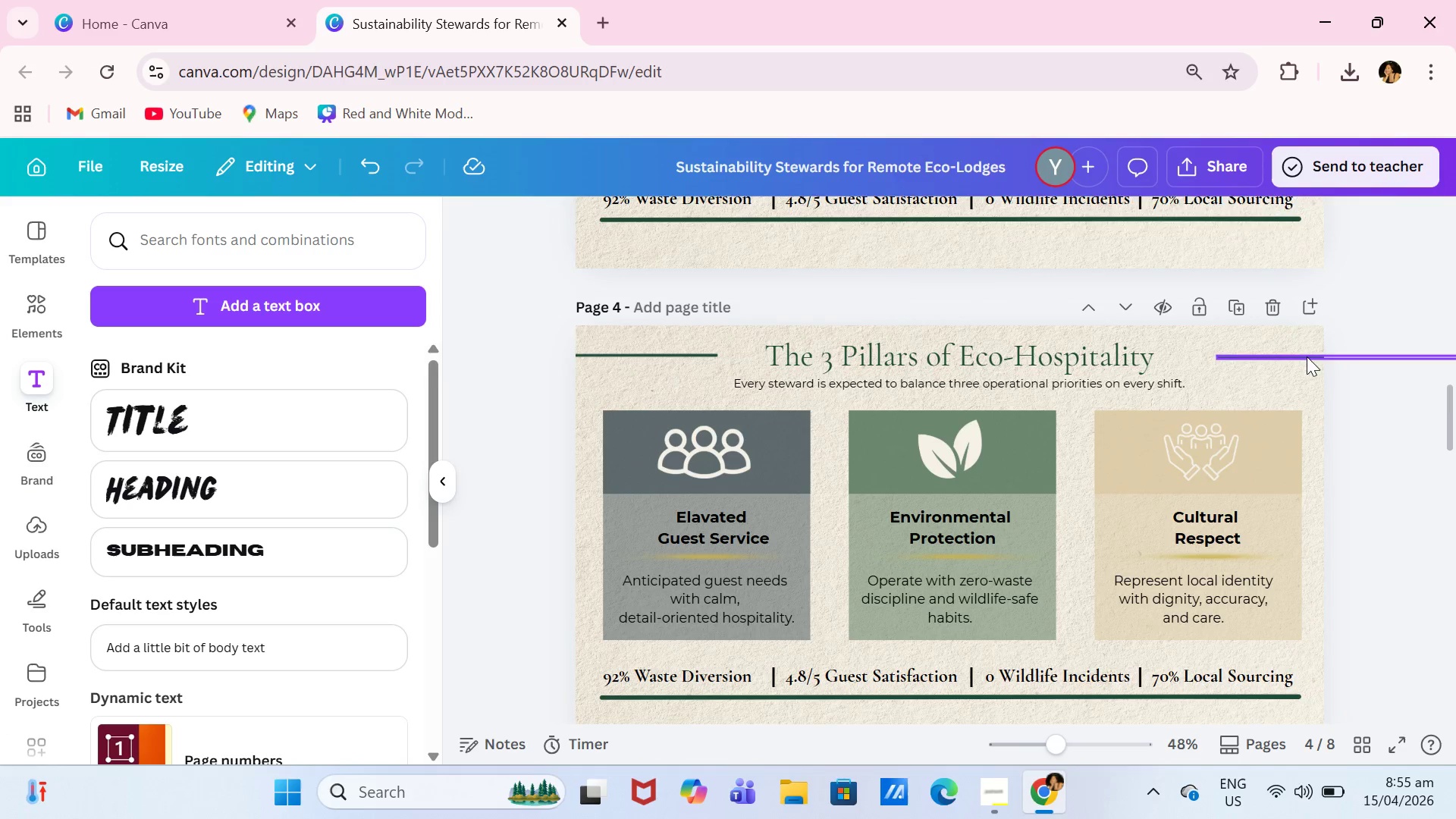 
left_click([1307, 356])
 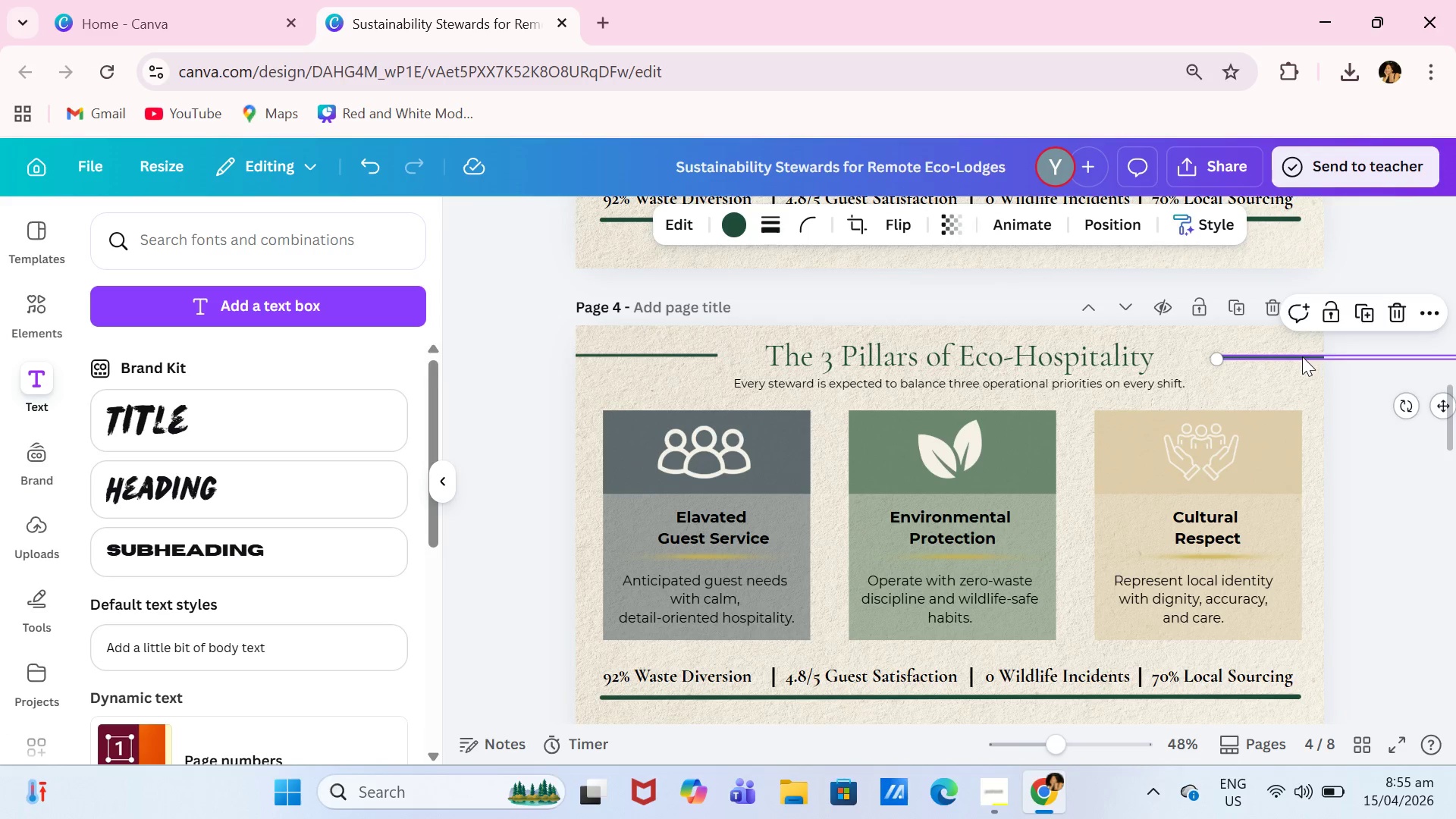 
left_click_drag(start_coordinate=[1304, 356], to_coordinate=[1260, 356])
 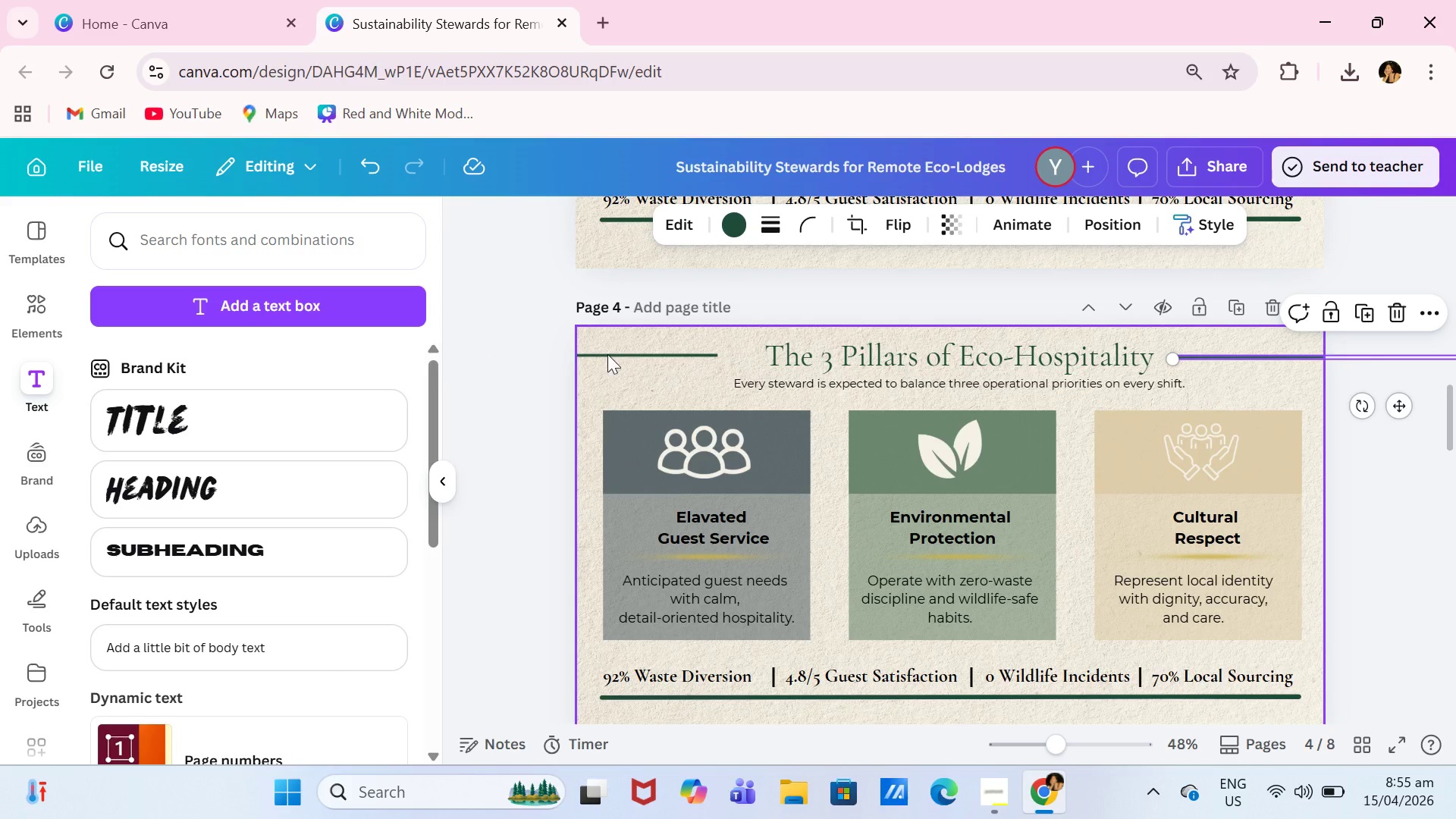 
left_click_drag(start_coordinate=[605, 356], to_coordinate=[635, 359])
 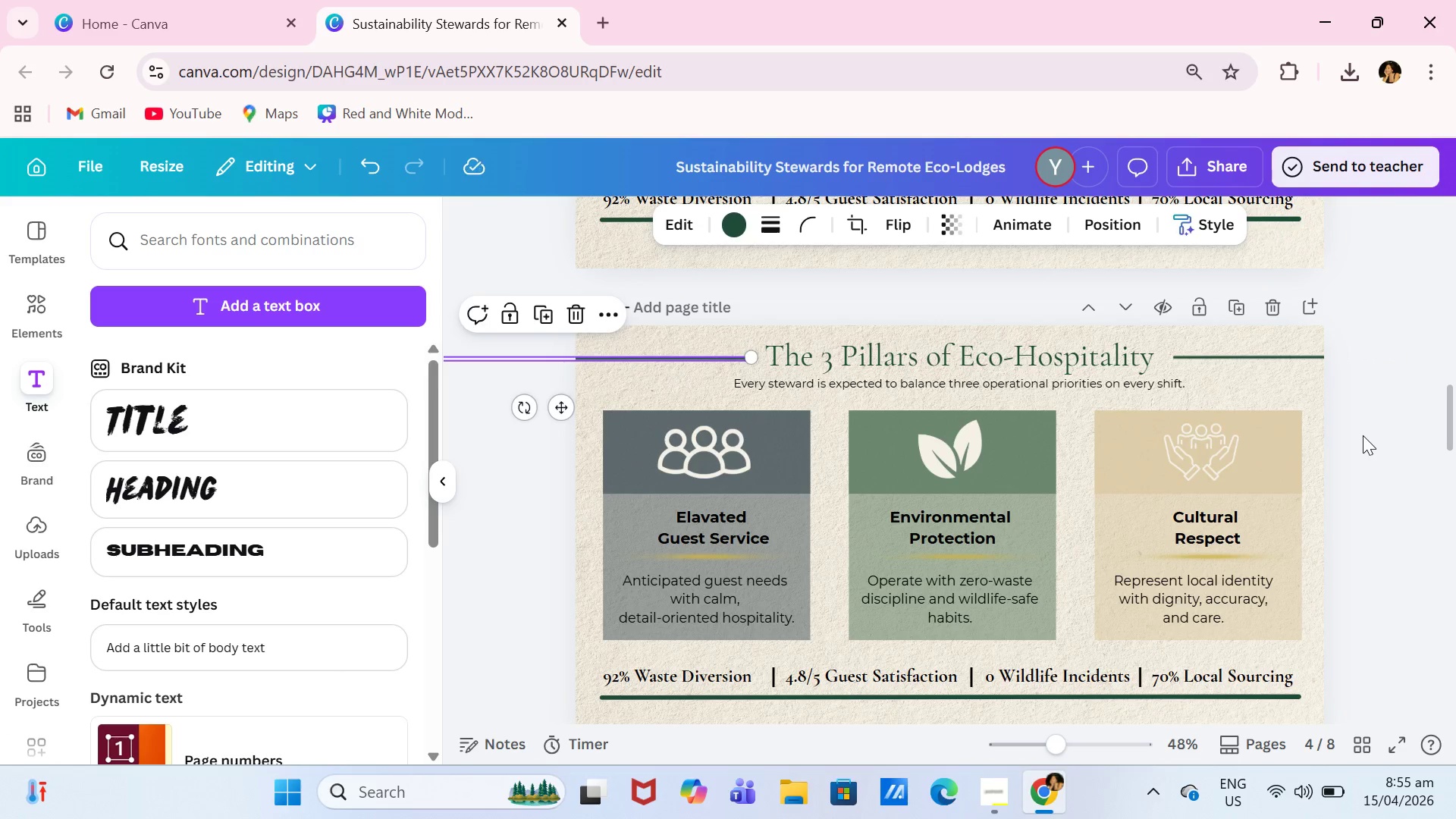 
left_click([1363, 435])
 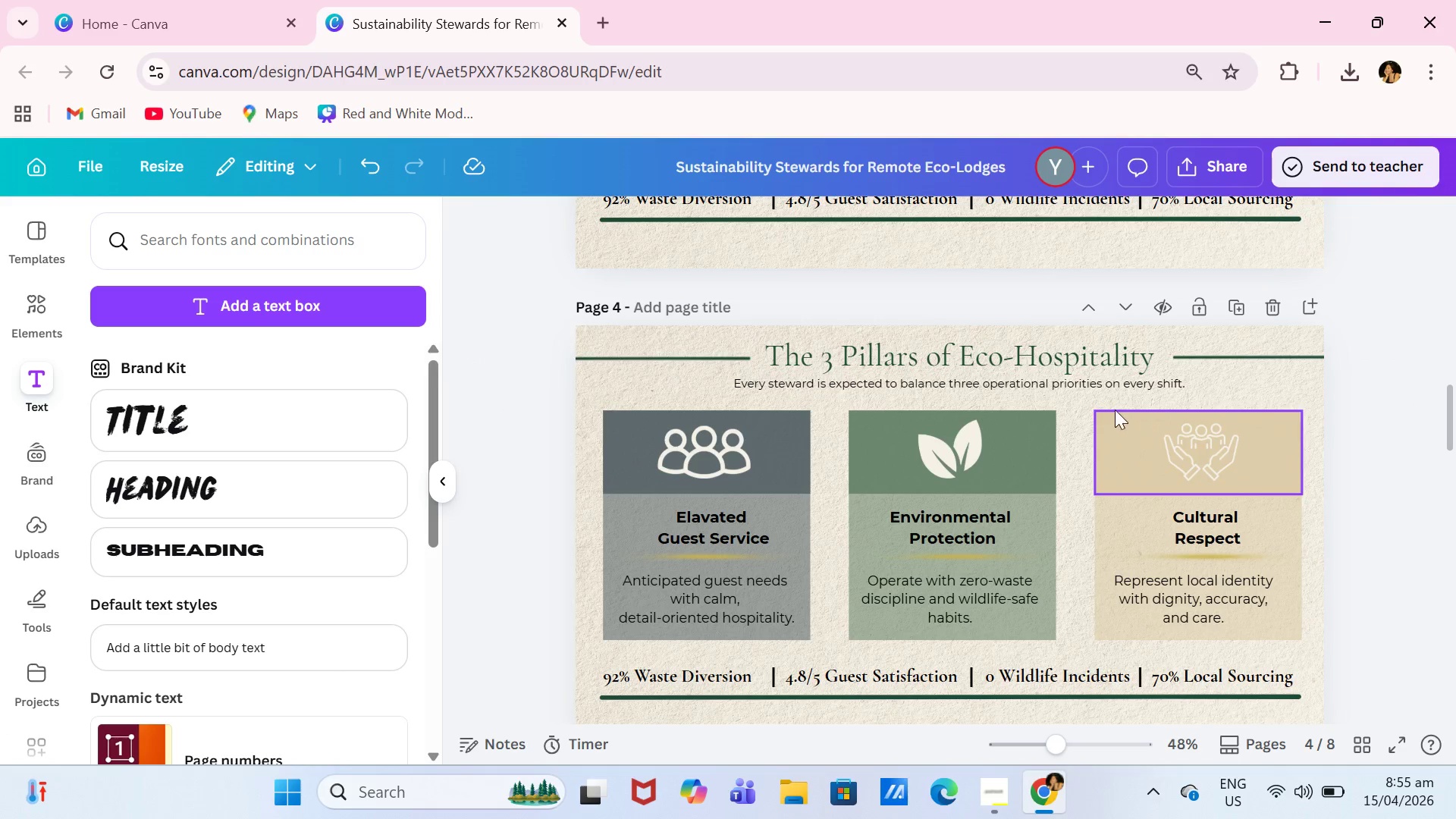 
left_click([1063, 381])
 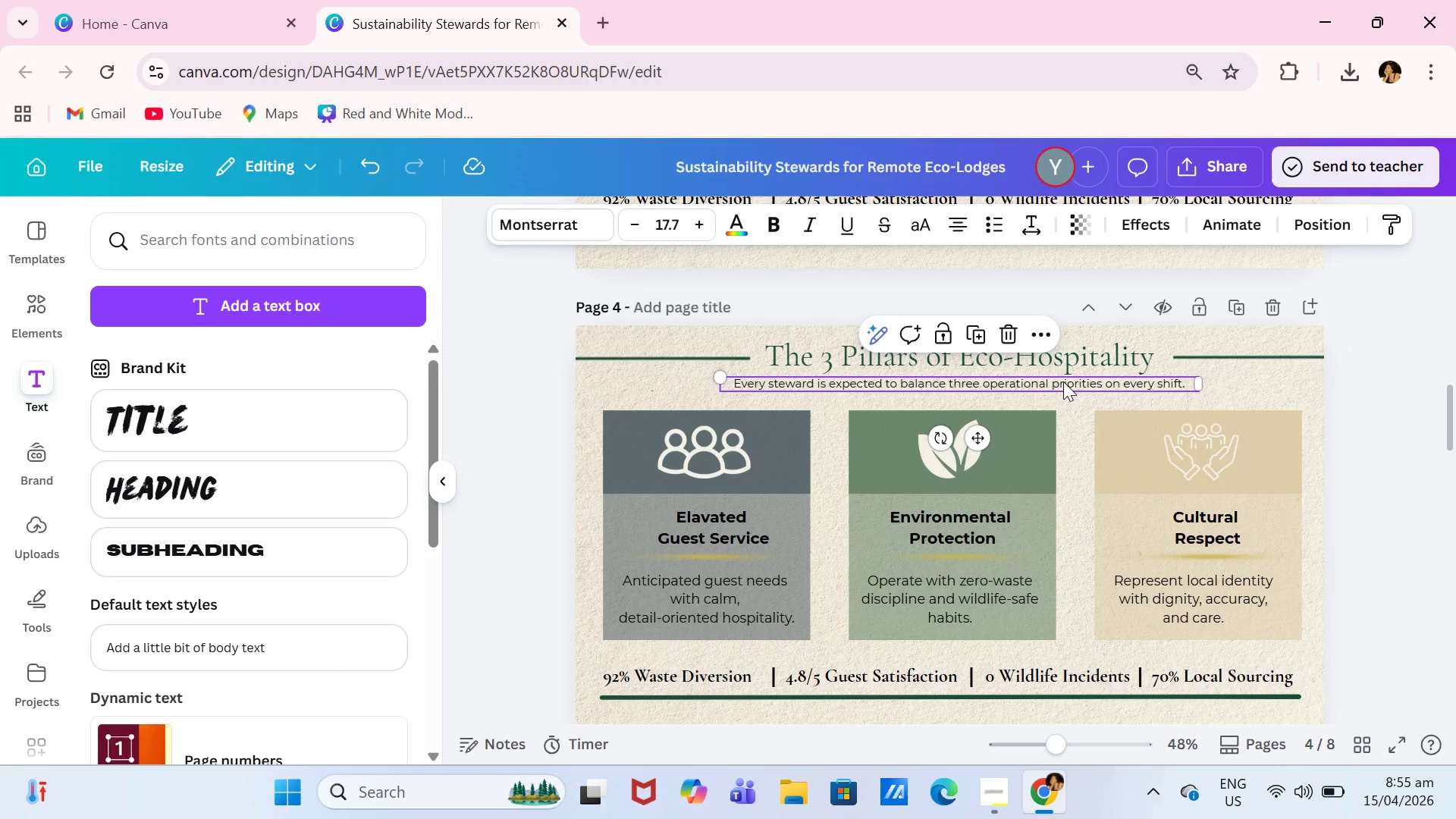 
key(Backspace)
 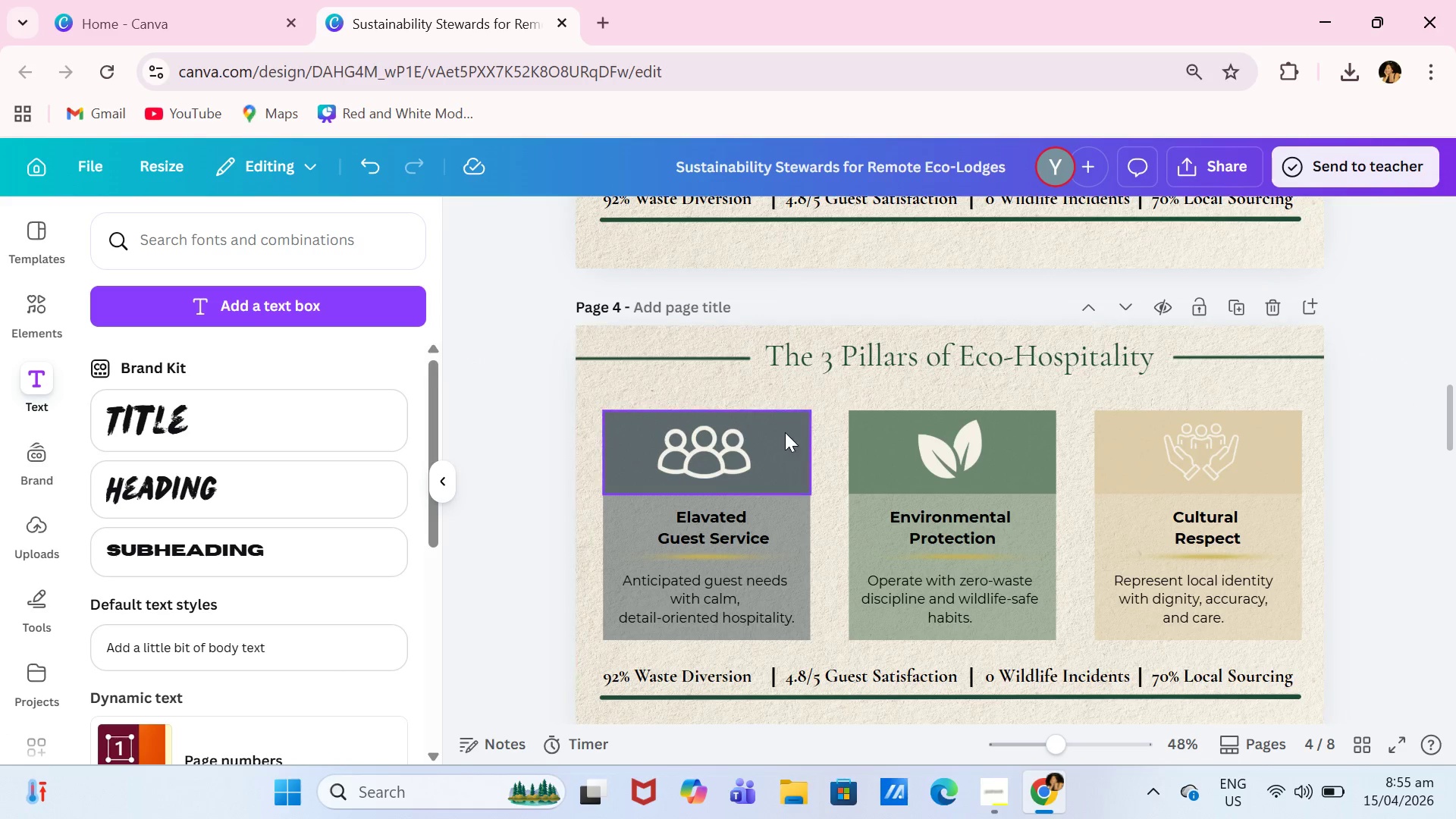 
left_click([781, 433])
 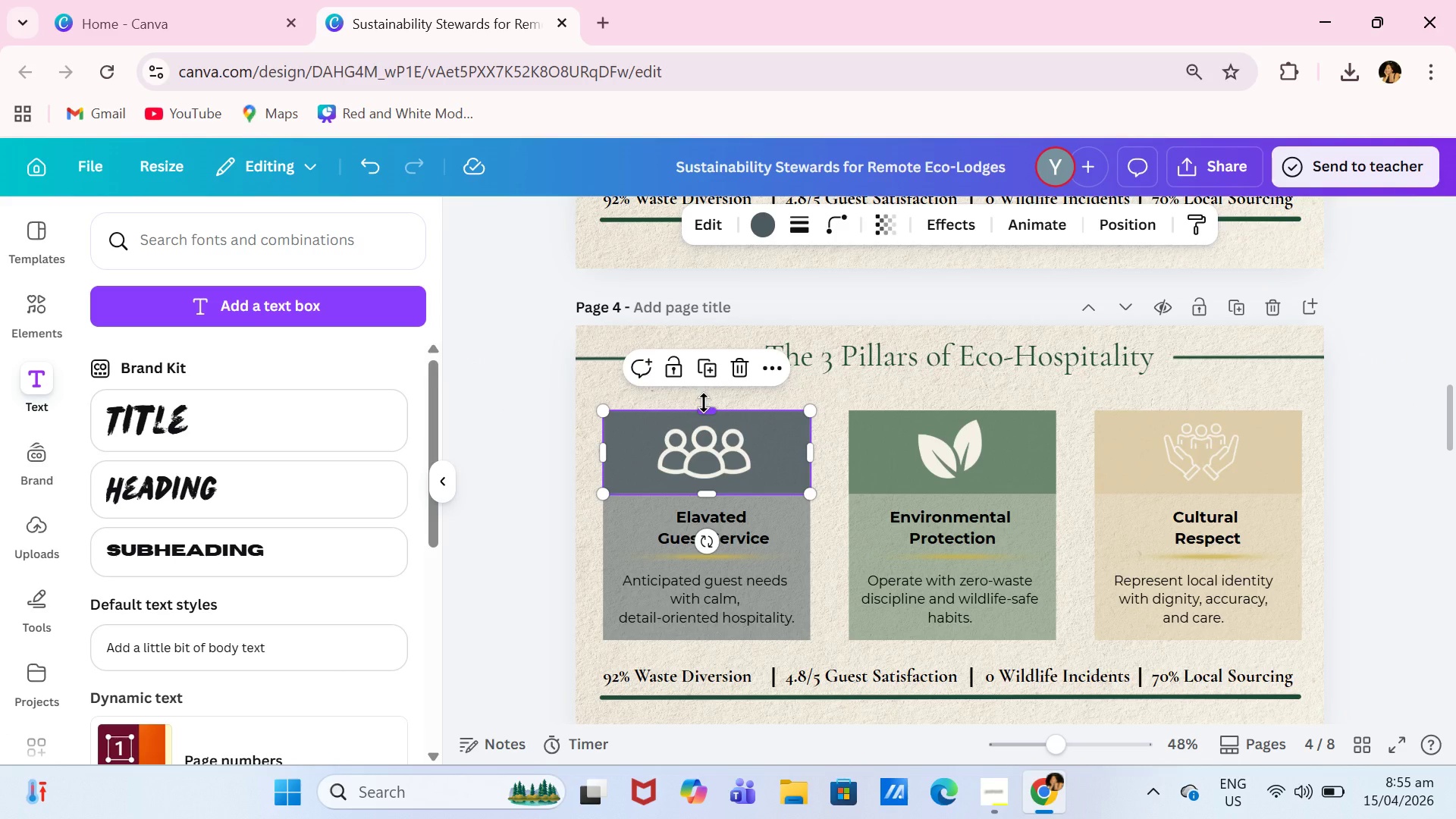 
left_click_drag(start_coordinate=[704, 403], to_coordinate=[704, 425])
 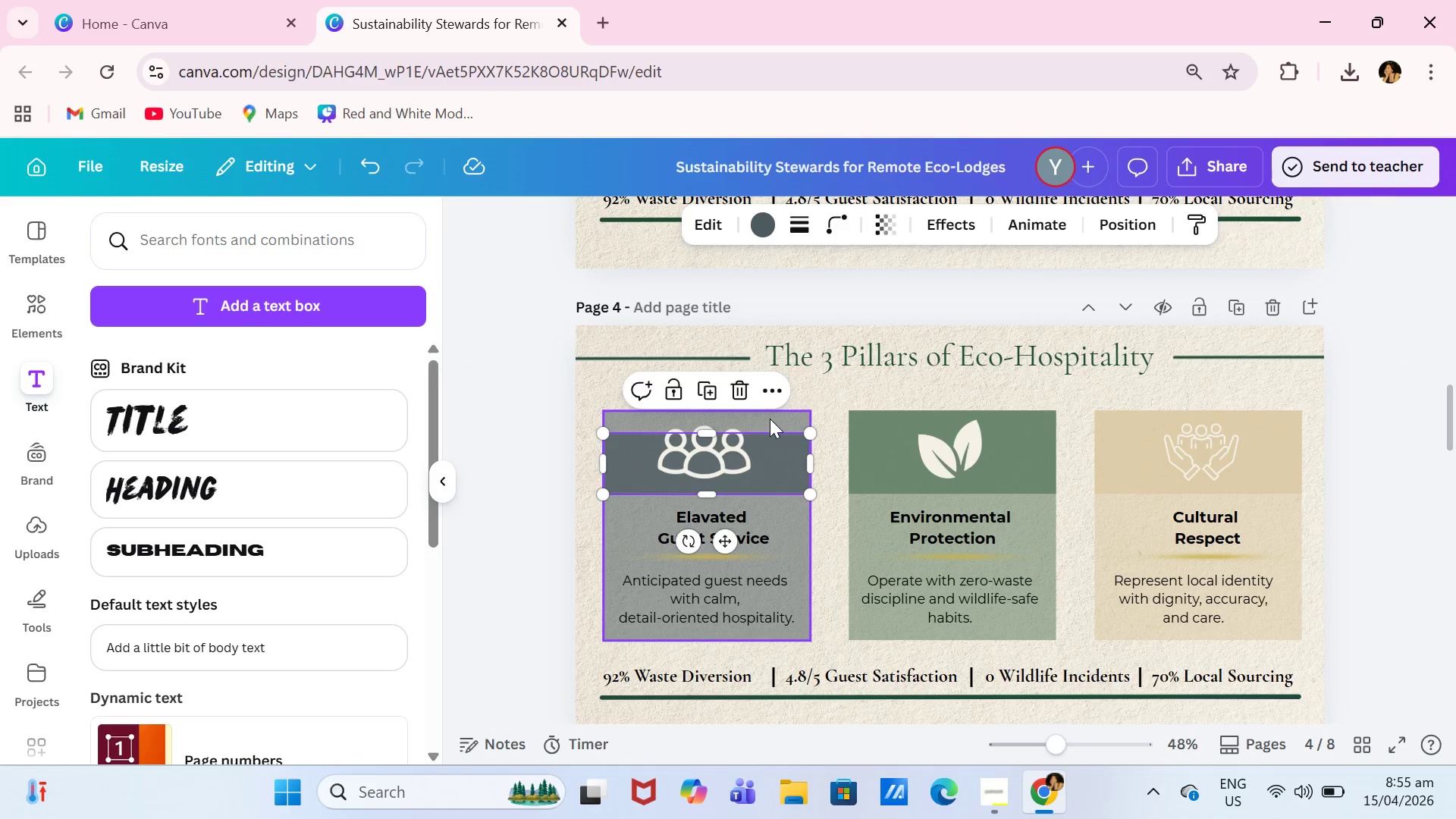 
left_click([770, 419])
 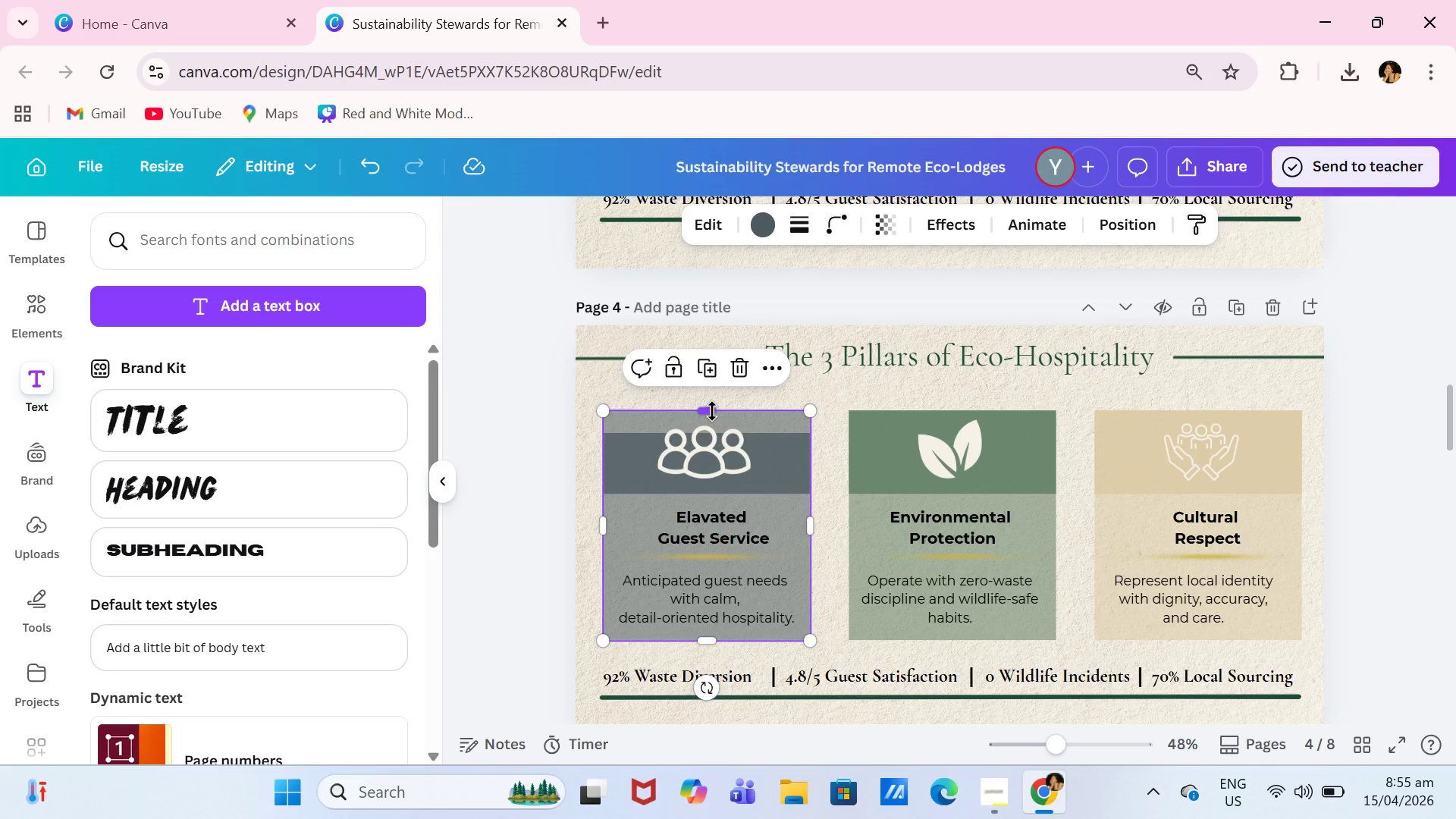 
left_click_drag(start_coordinate=[712, 411], to_coordinate=[730, 384])
 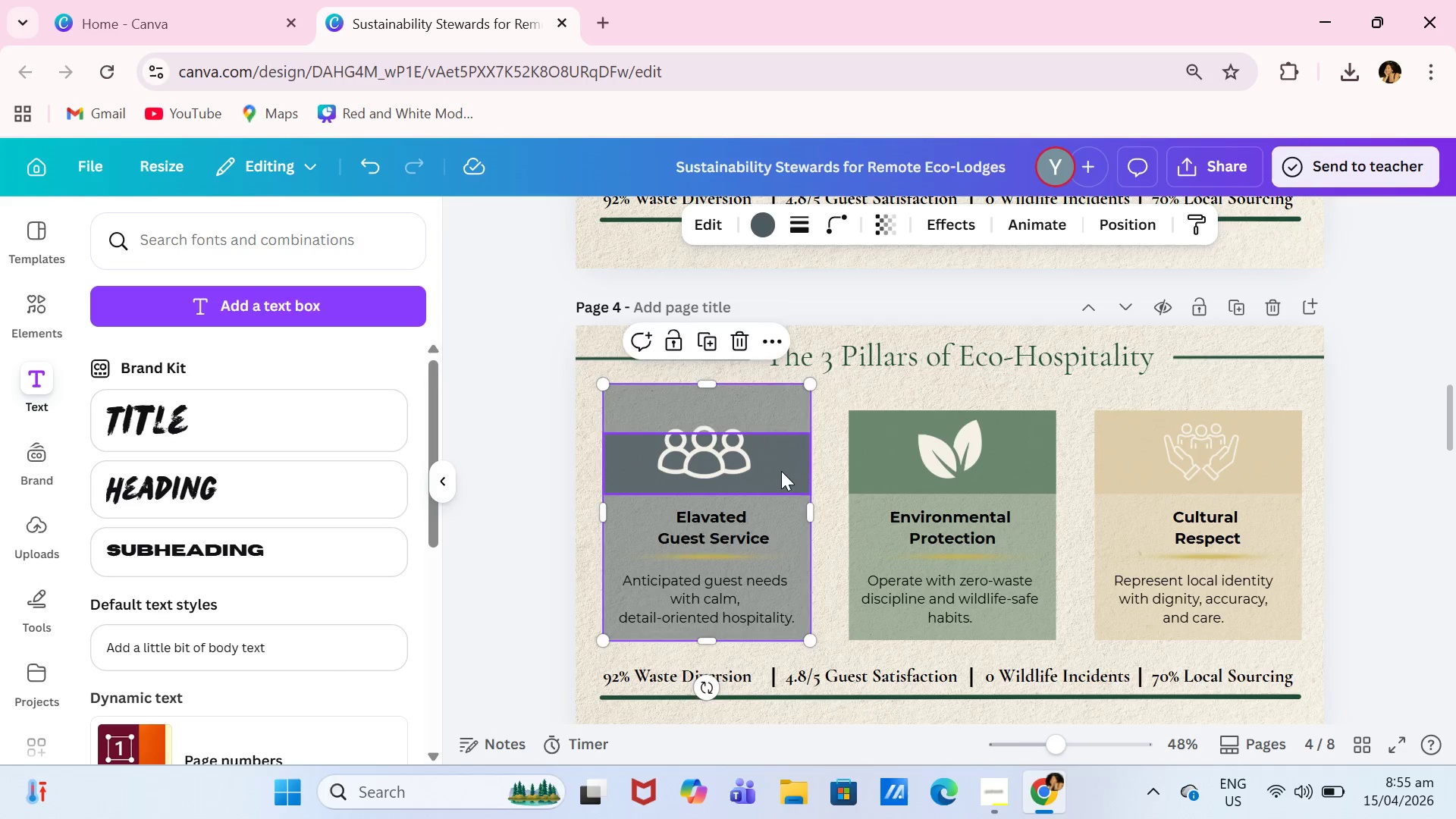 
left_click([781, 471])
 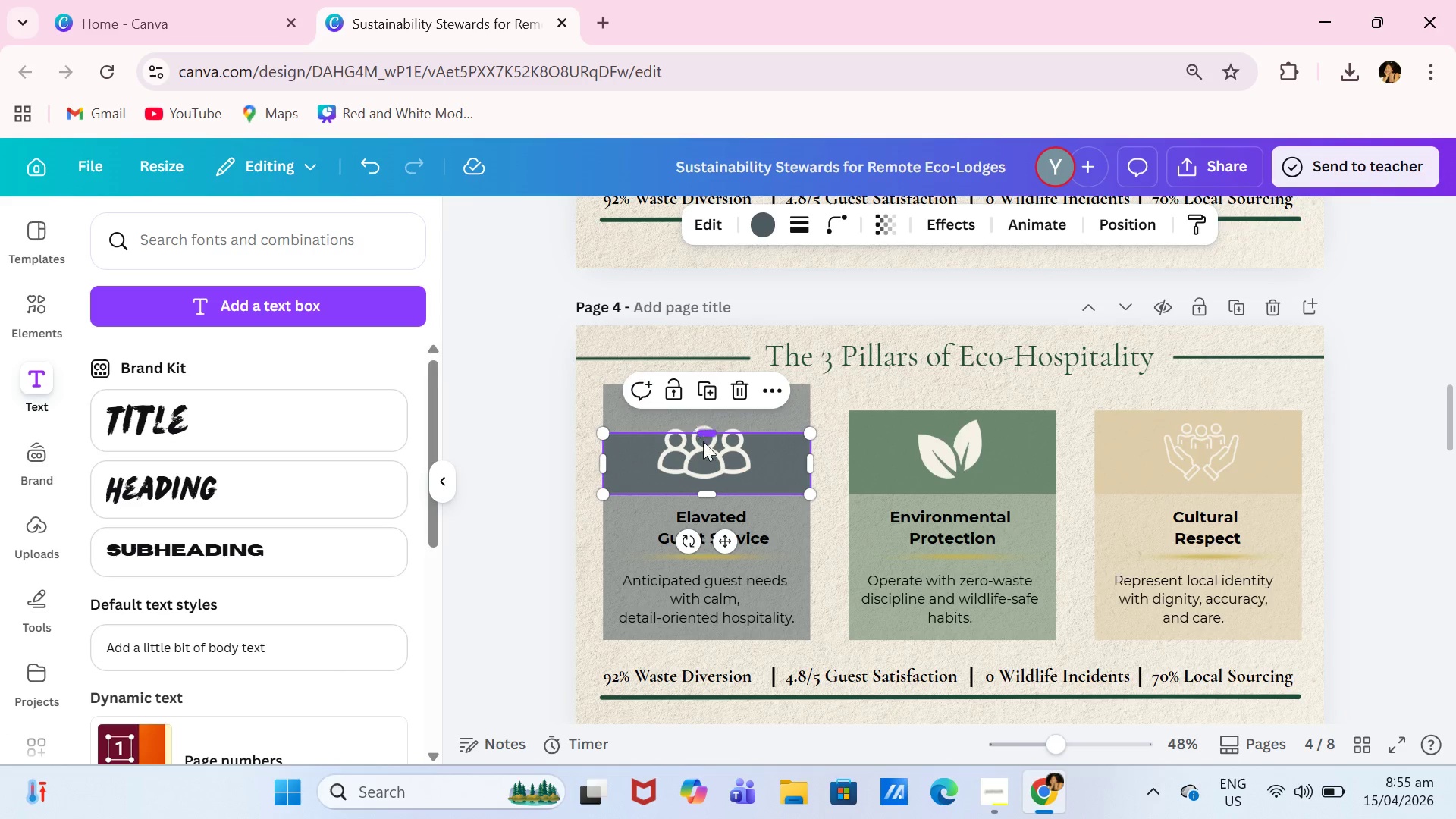 
left_click([704, 442])
 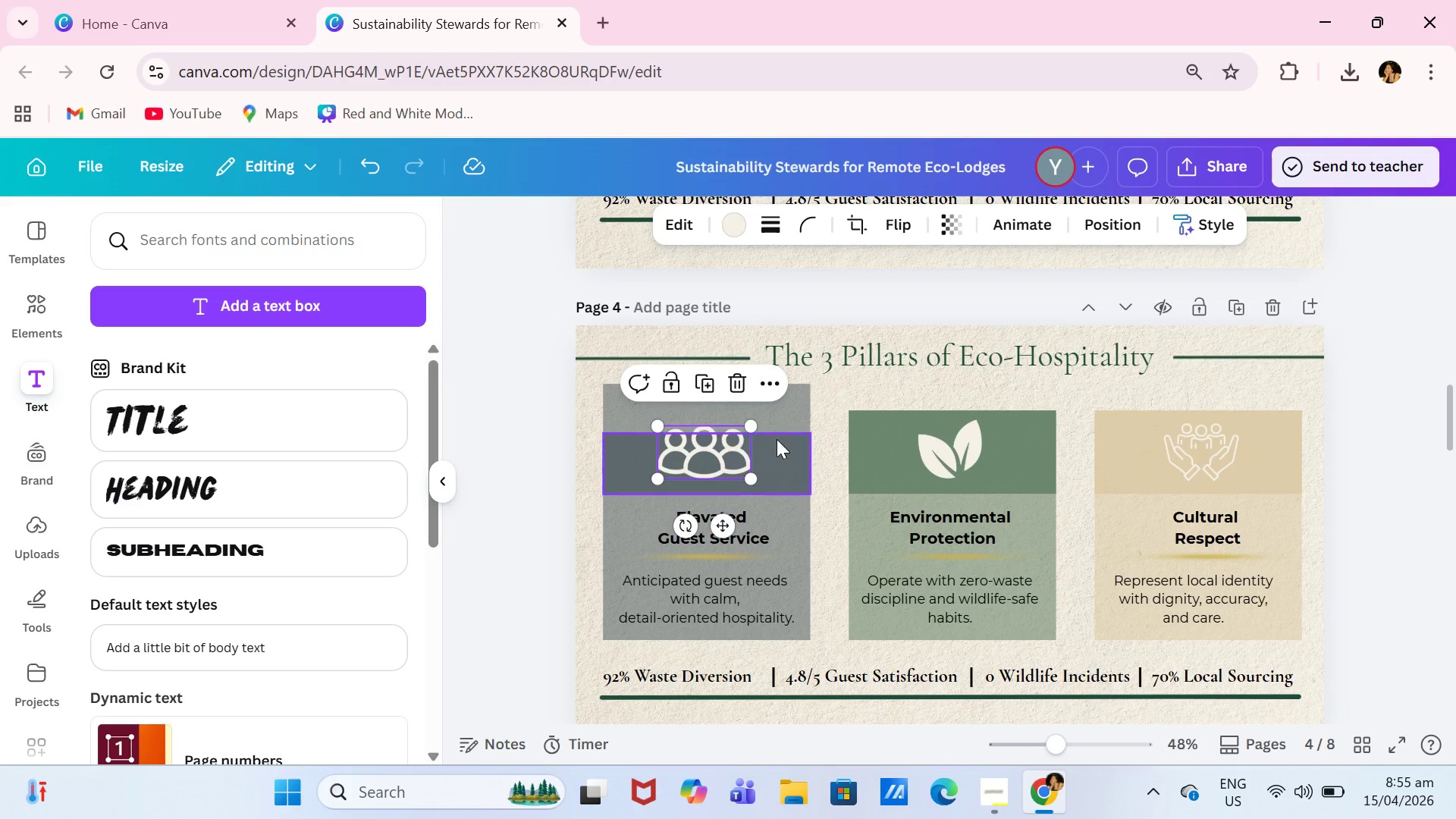 
left_click([777, 439])
 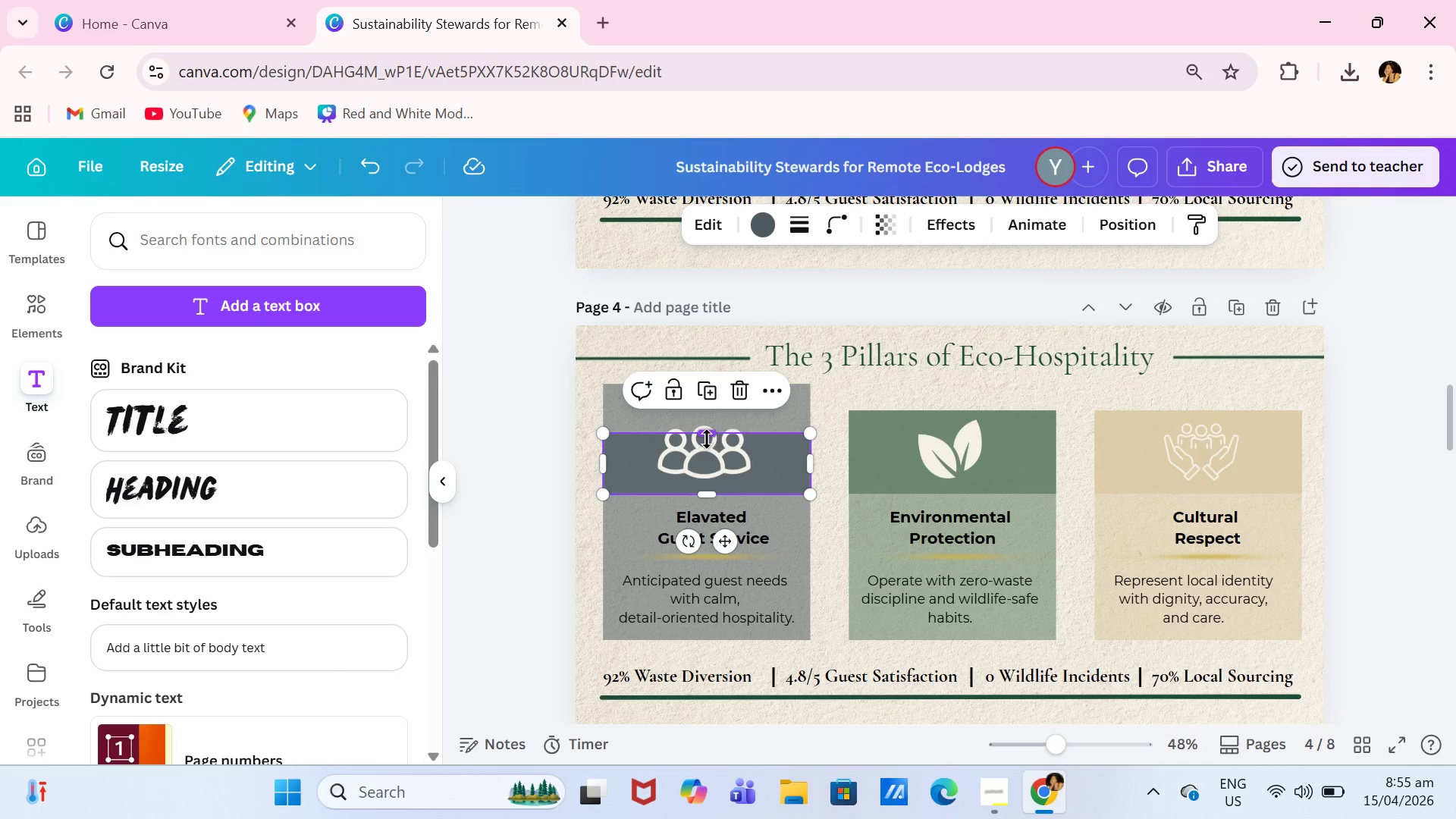 
left_click_drag(start_coordinate=[706, 439], to_coordinate=[708, 394])
 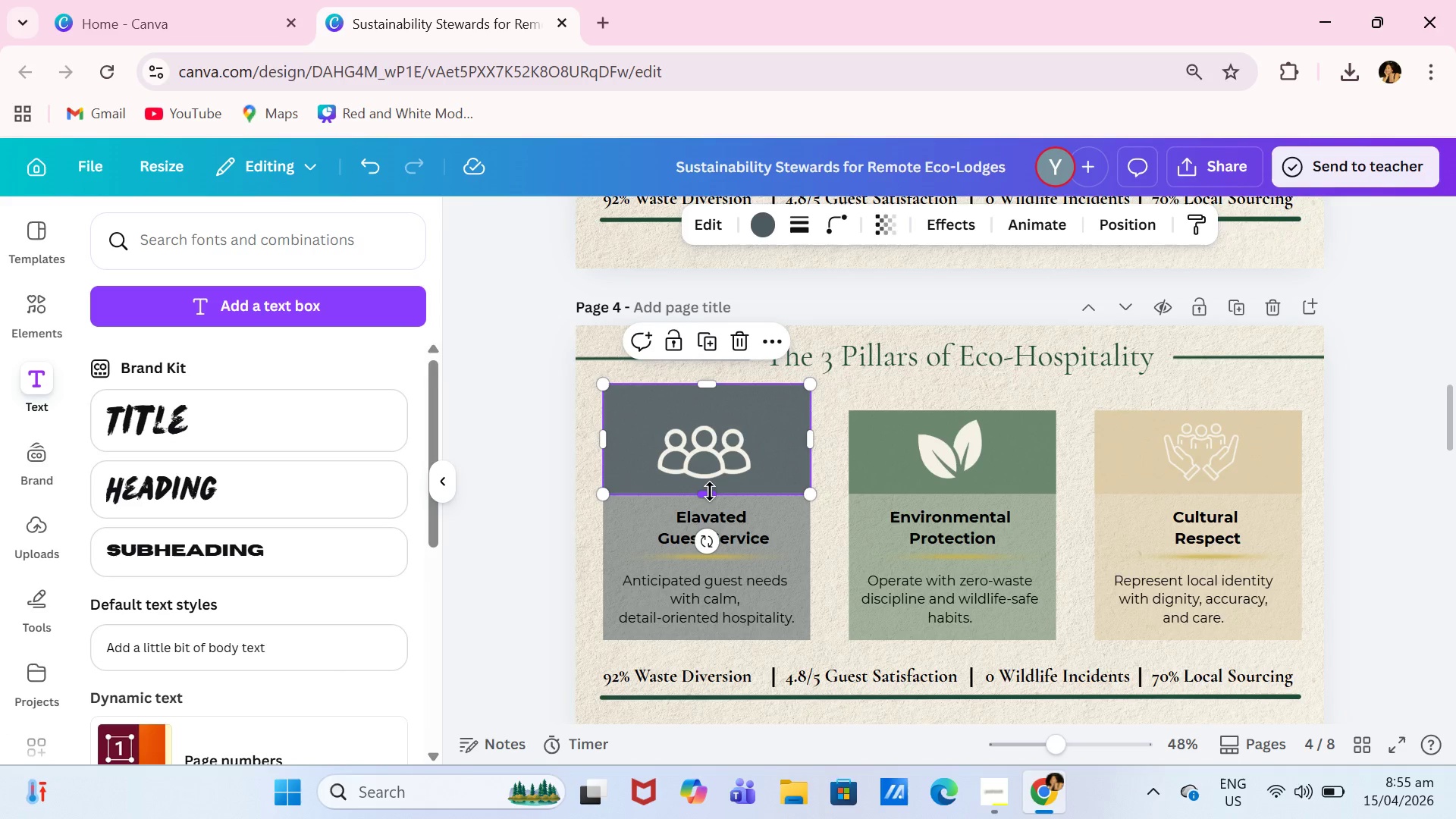 
left_click_drag(start_coordinate=[710, 491], to_coordinate=[724, 439])
 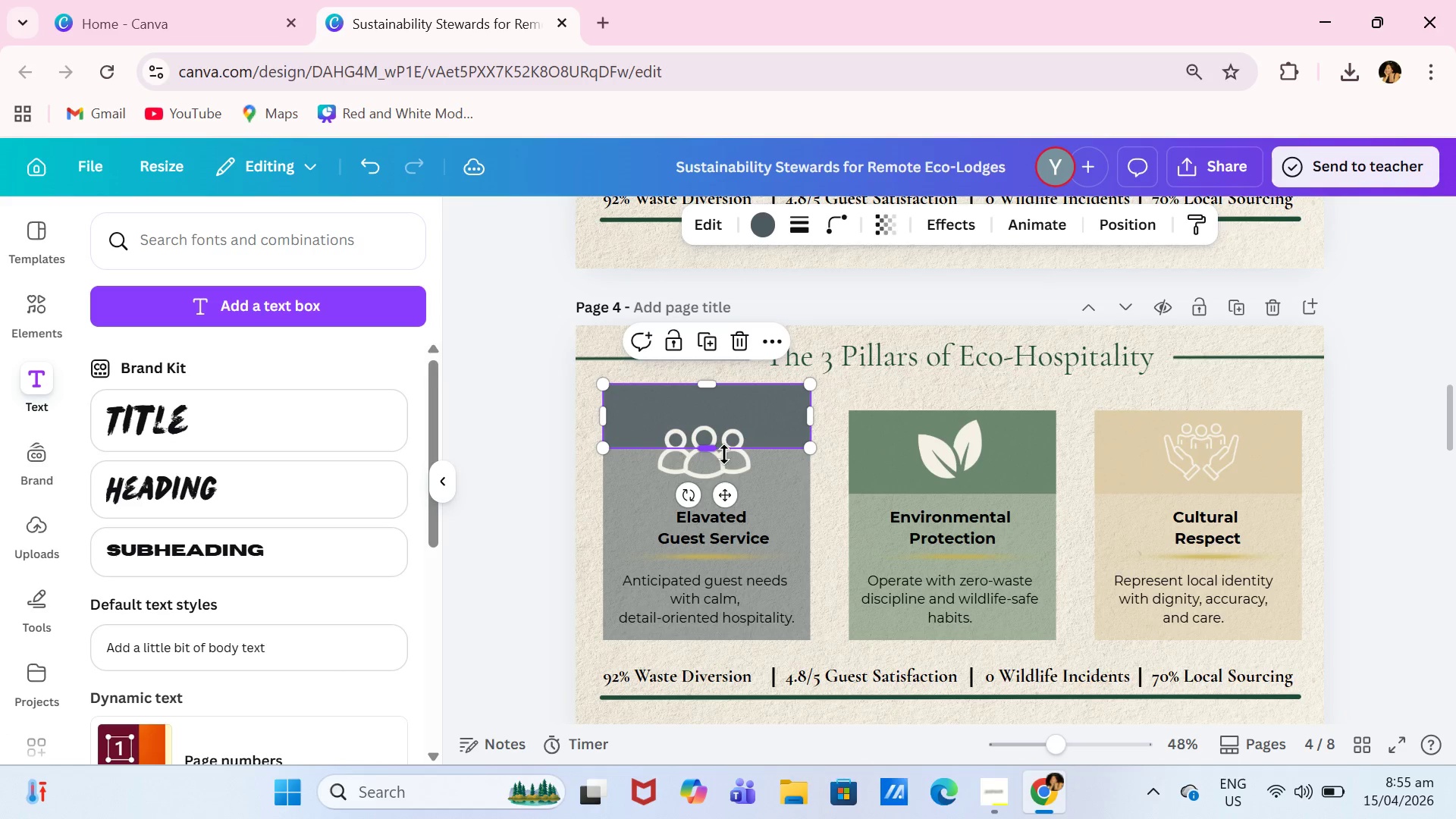 
left_click([724, 454])
 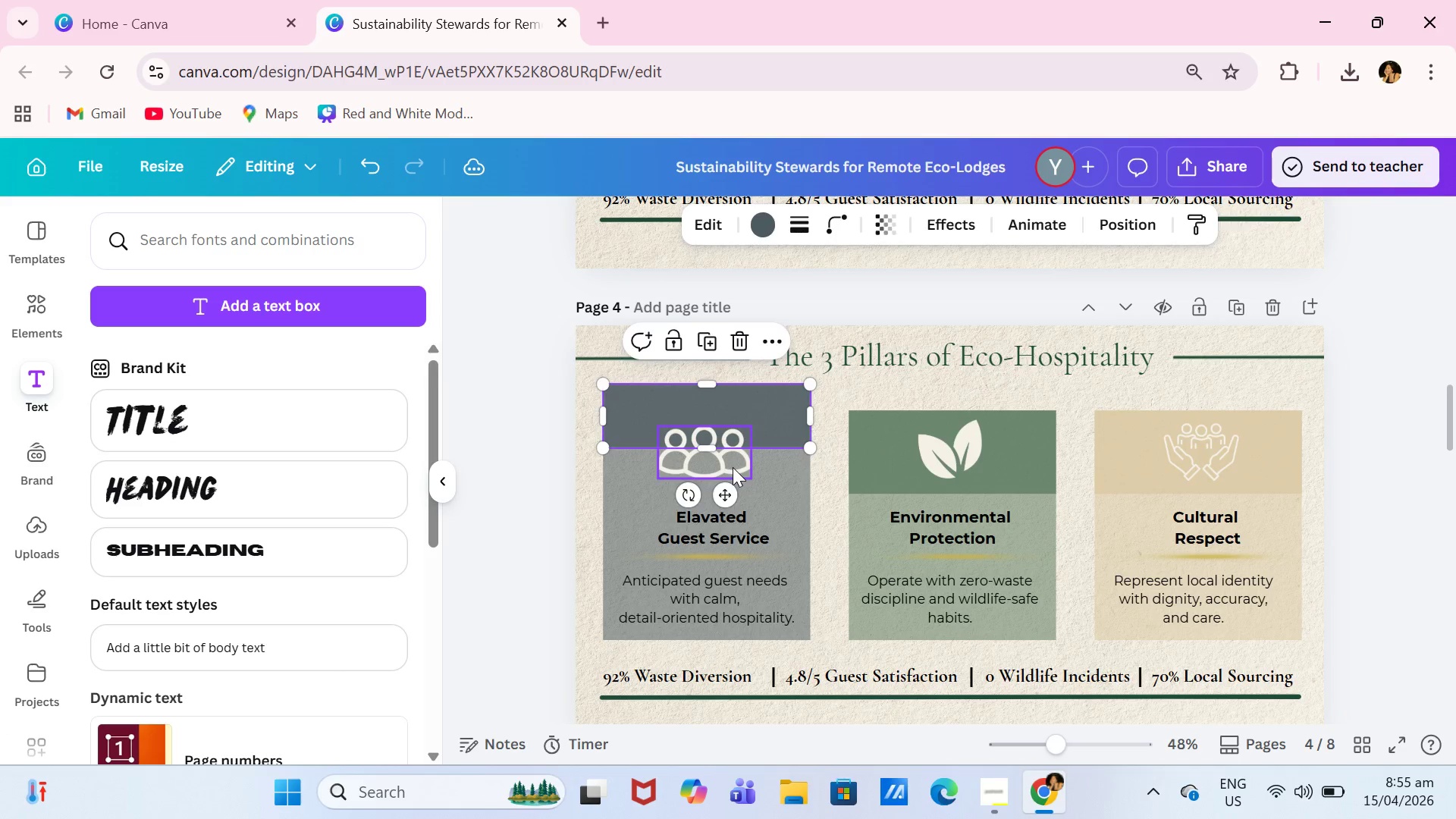 
double_click([733, 467])
 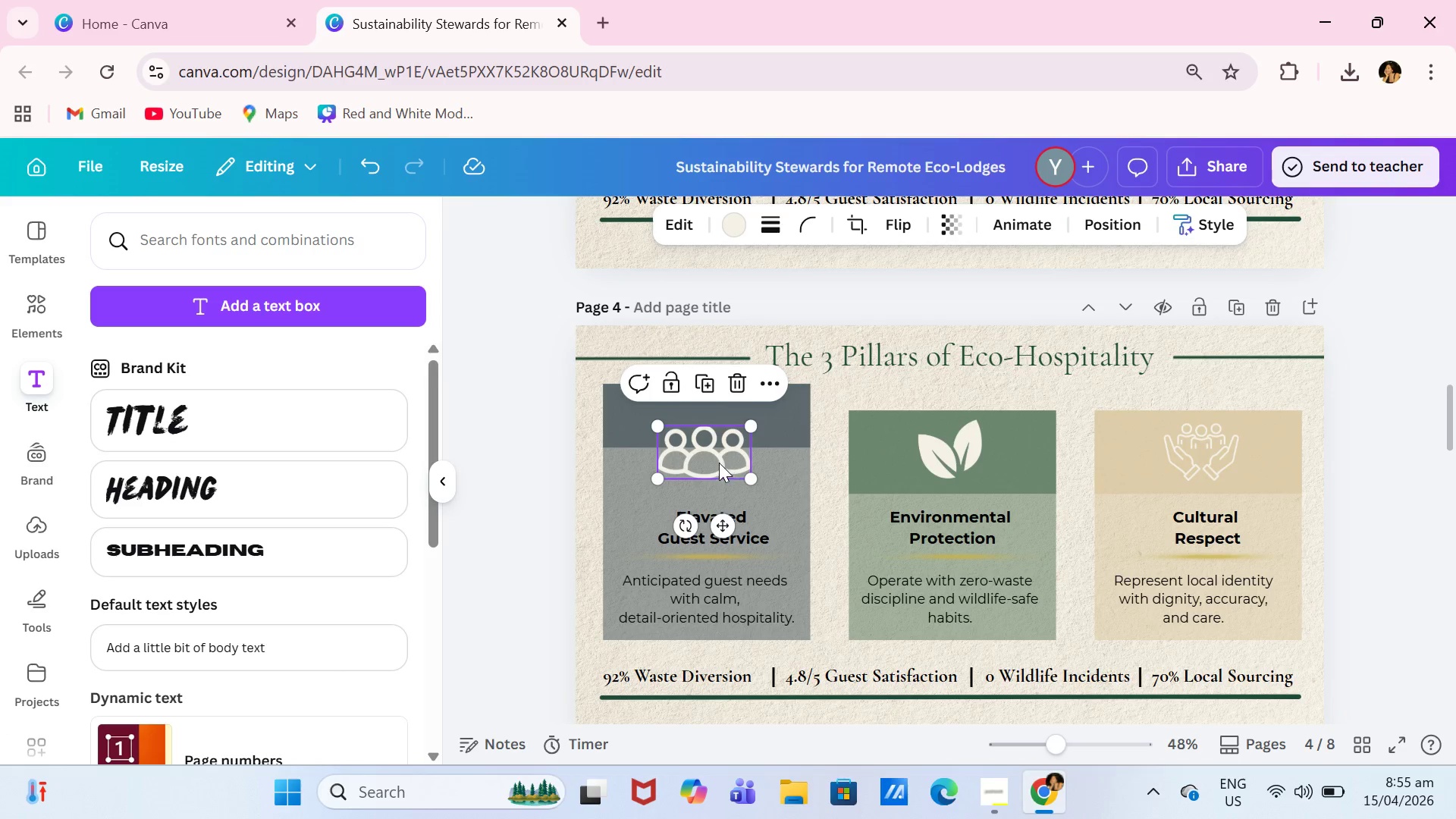 
key(Backspace)
 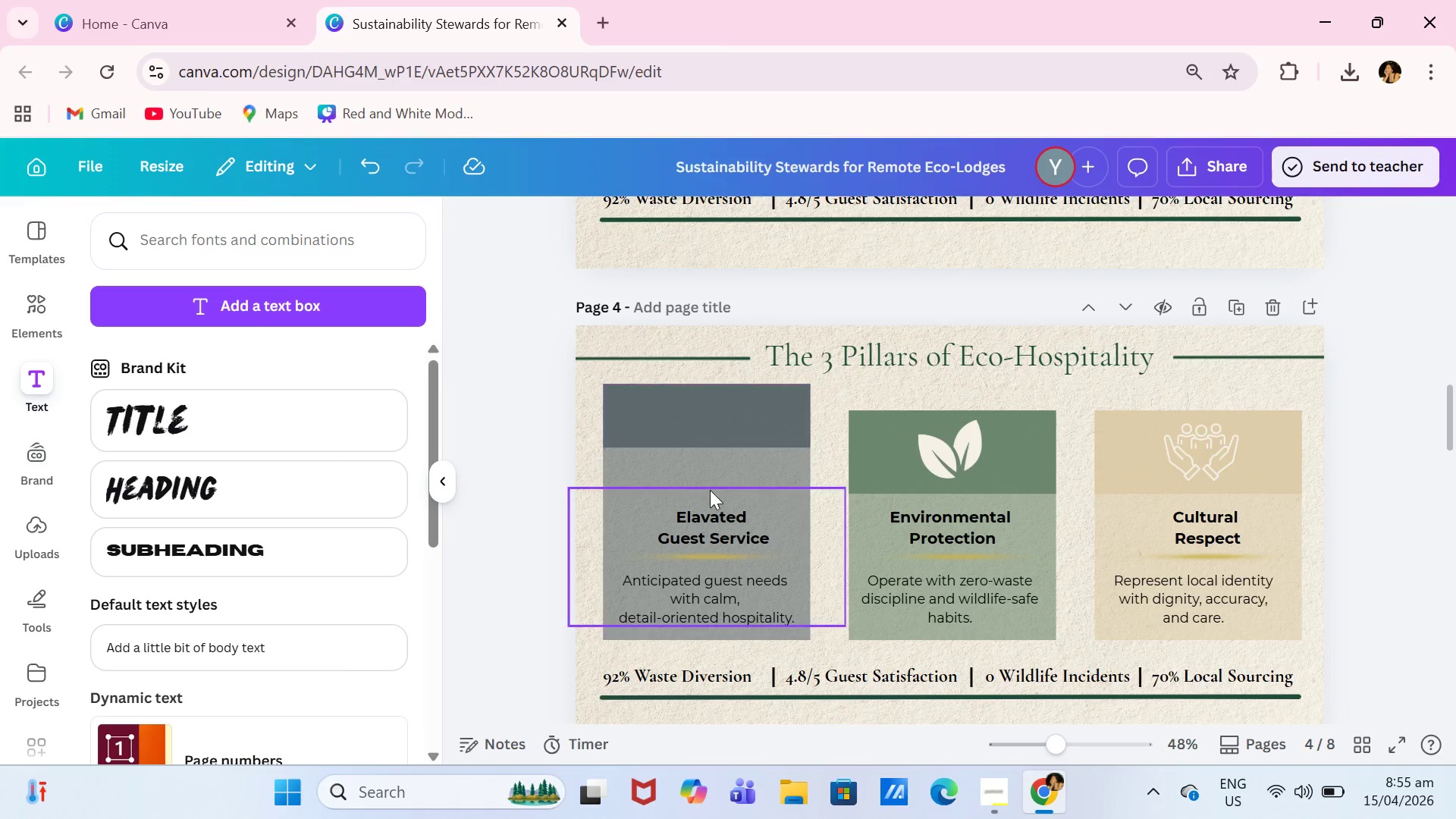 
double_click([720, 517])
 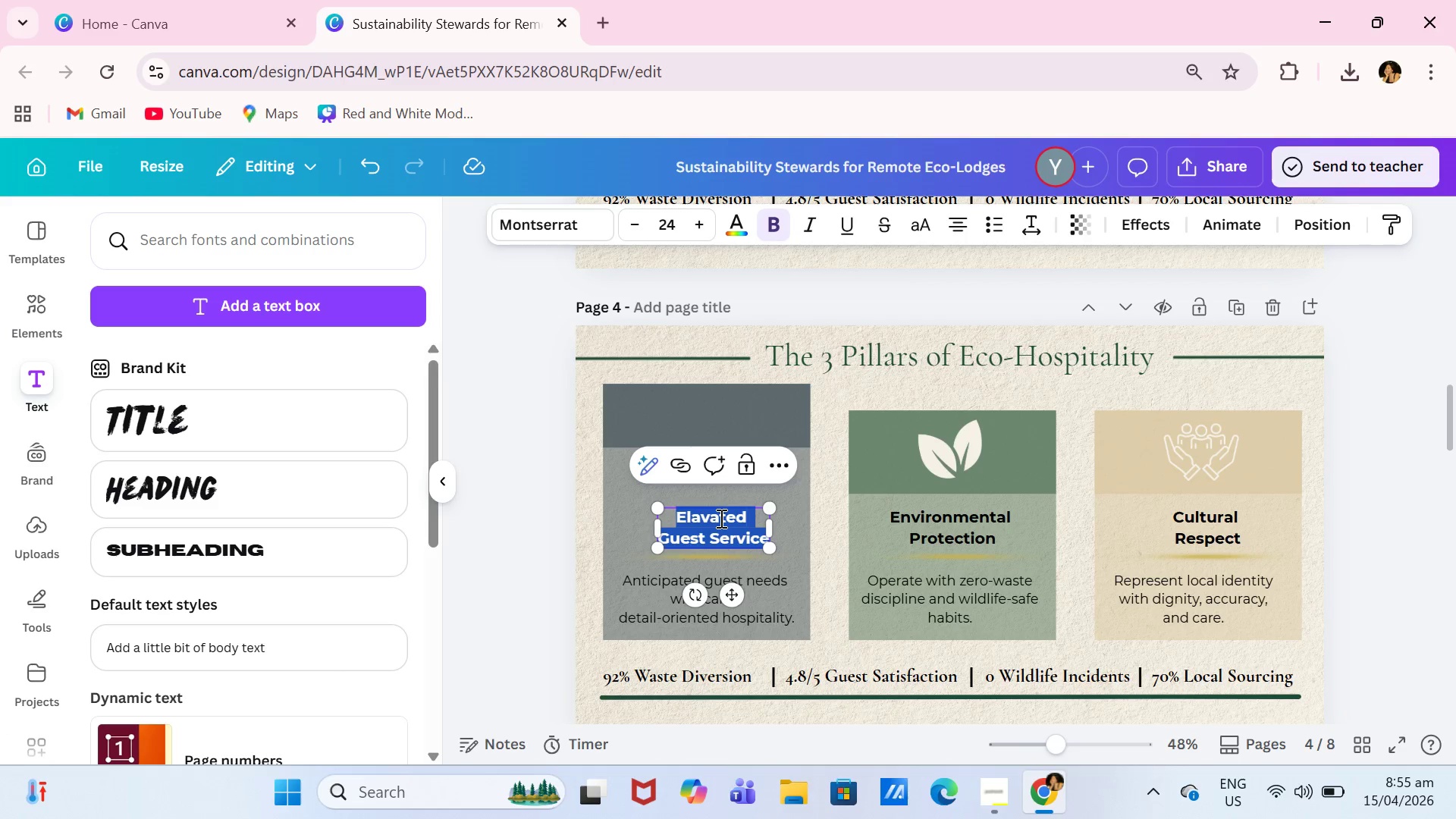 
type(Service)
 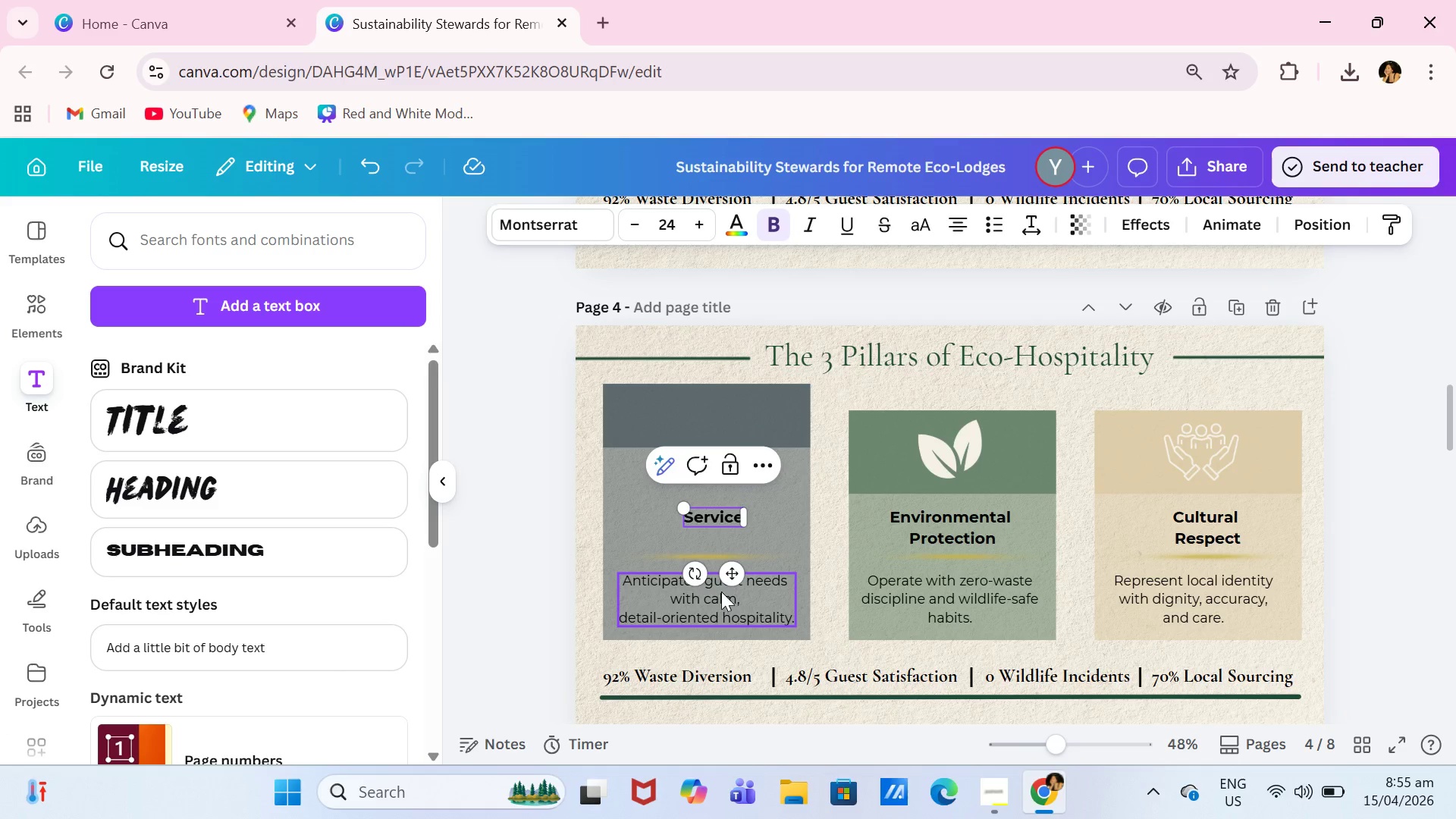 
left_click_drag(start_coordinate=[733, 570], to_coordinate=[725, 514])
 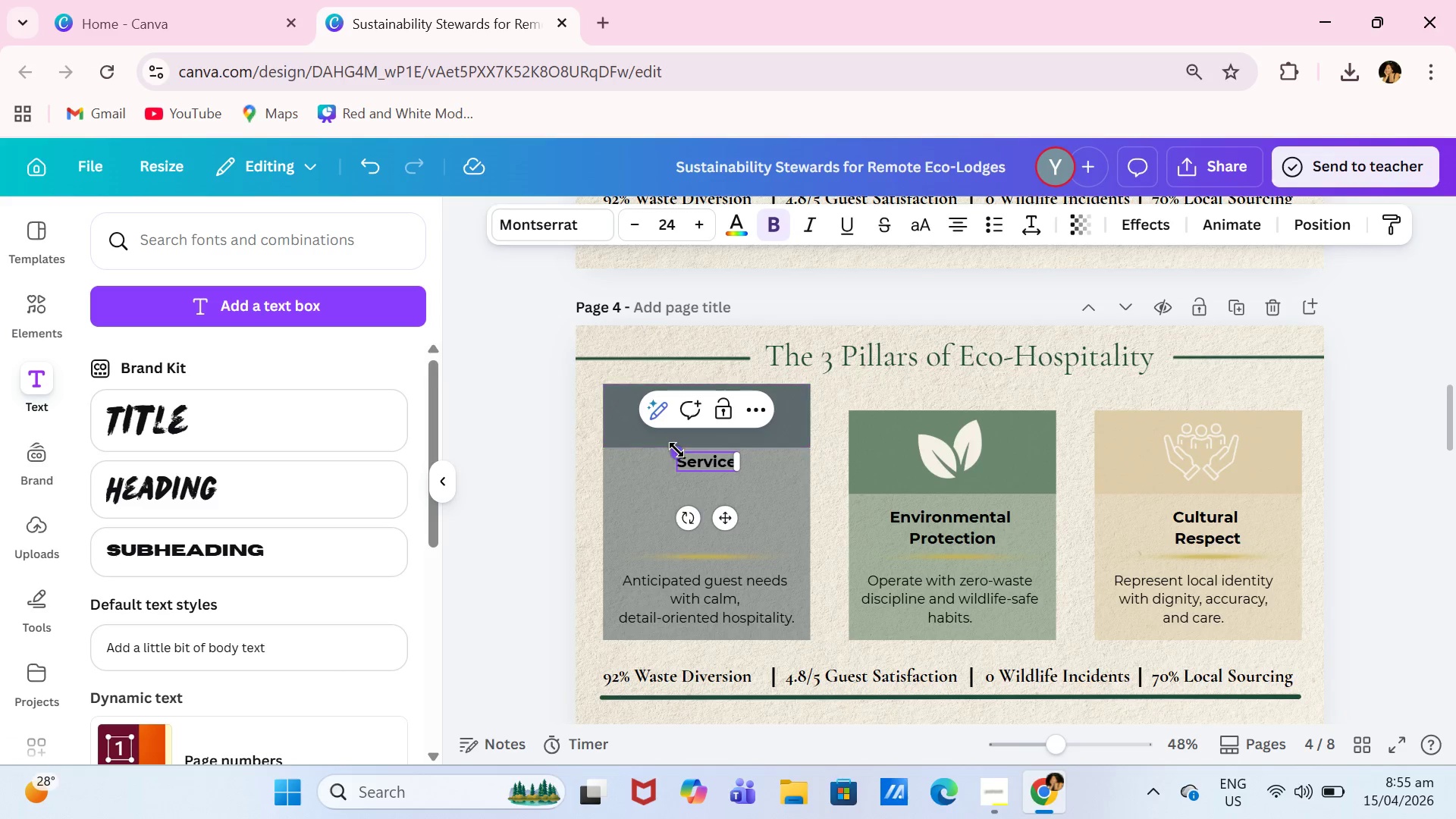 
left_click_drag(start_coordinate=[676, 450], to_coordinate=[661, 445])
 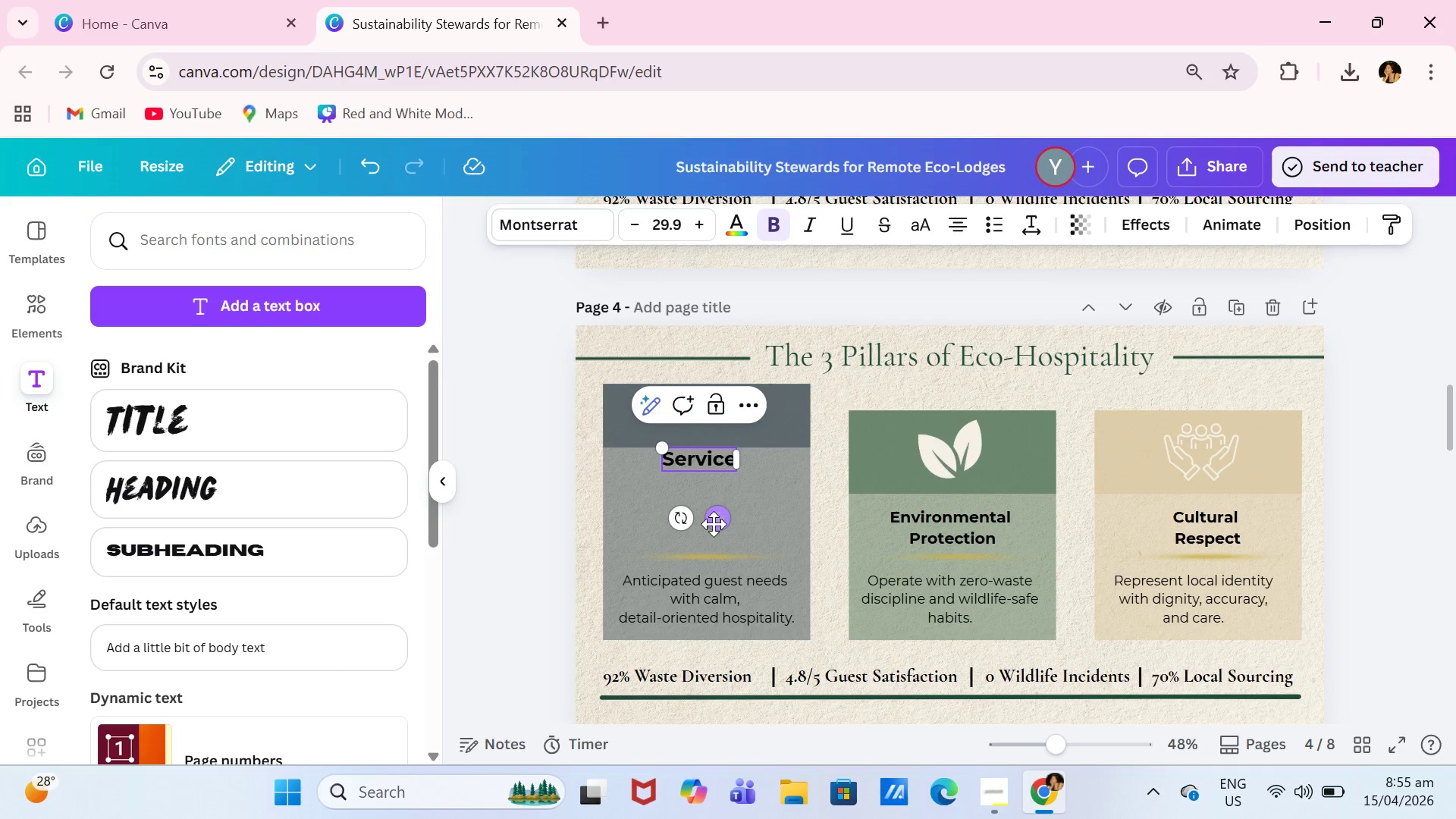 
left_click_drag(start_coordinate=[714, 524], to_coordinate=[720, 527])
 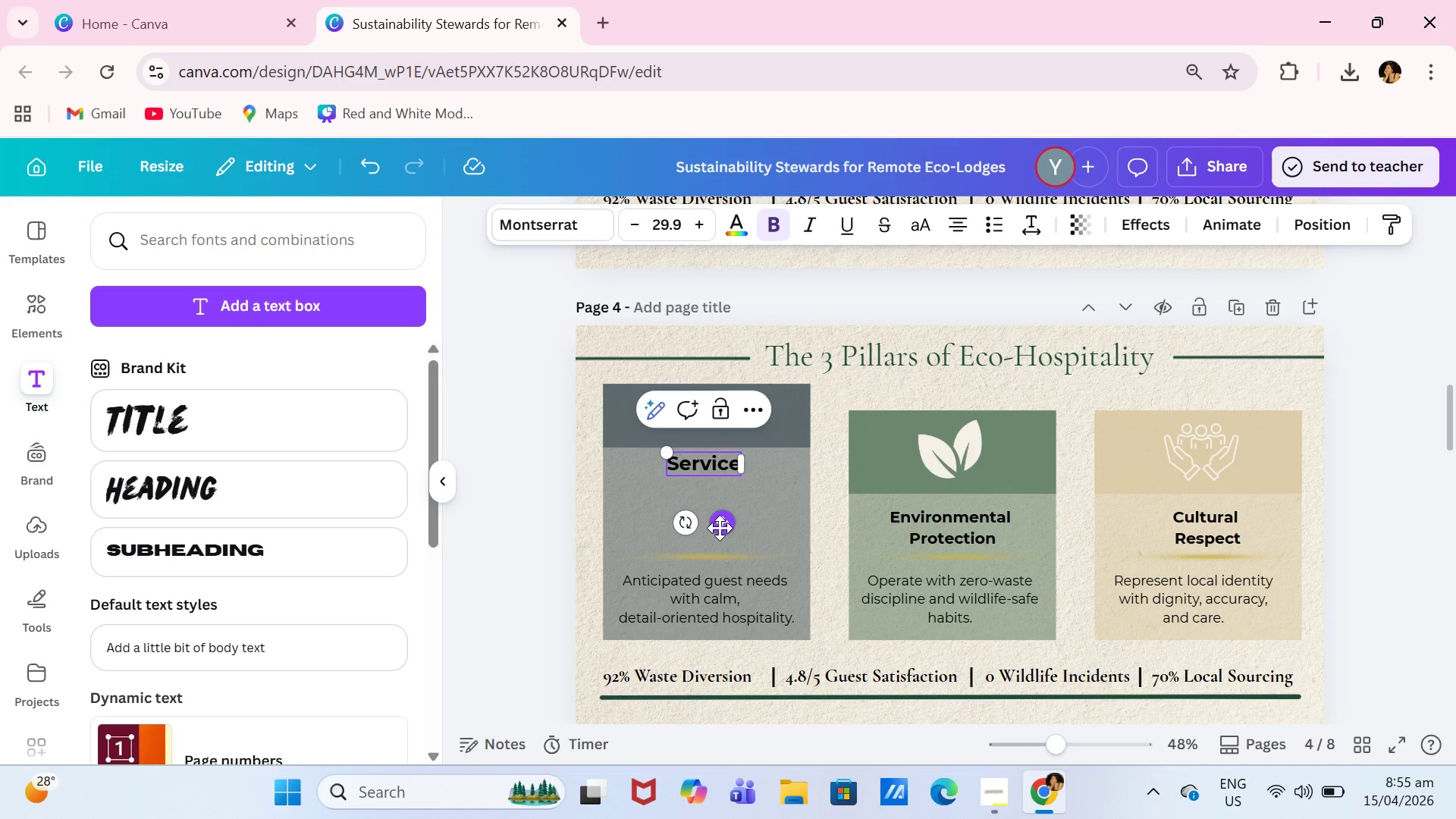 
double_click([720, 528])
 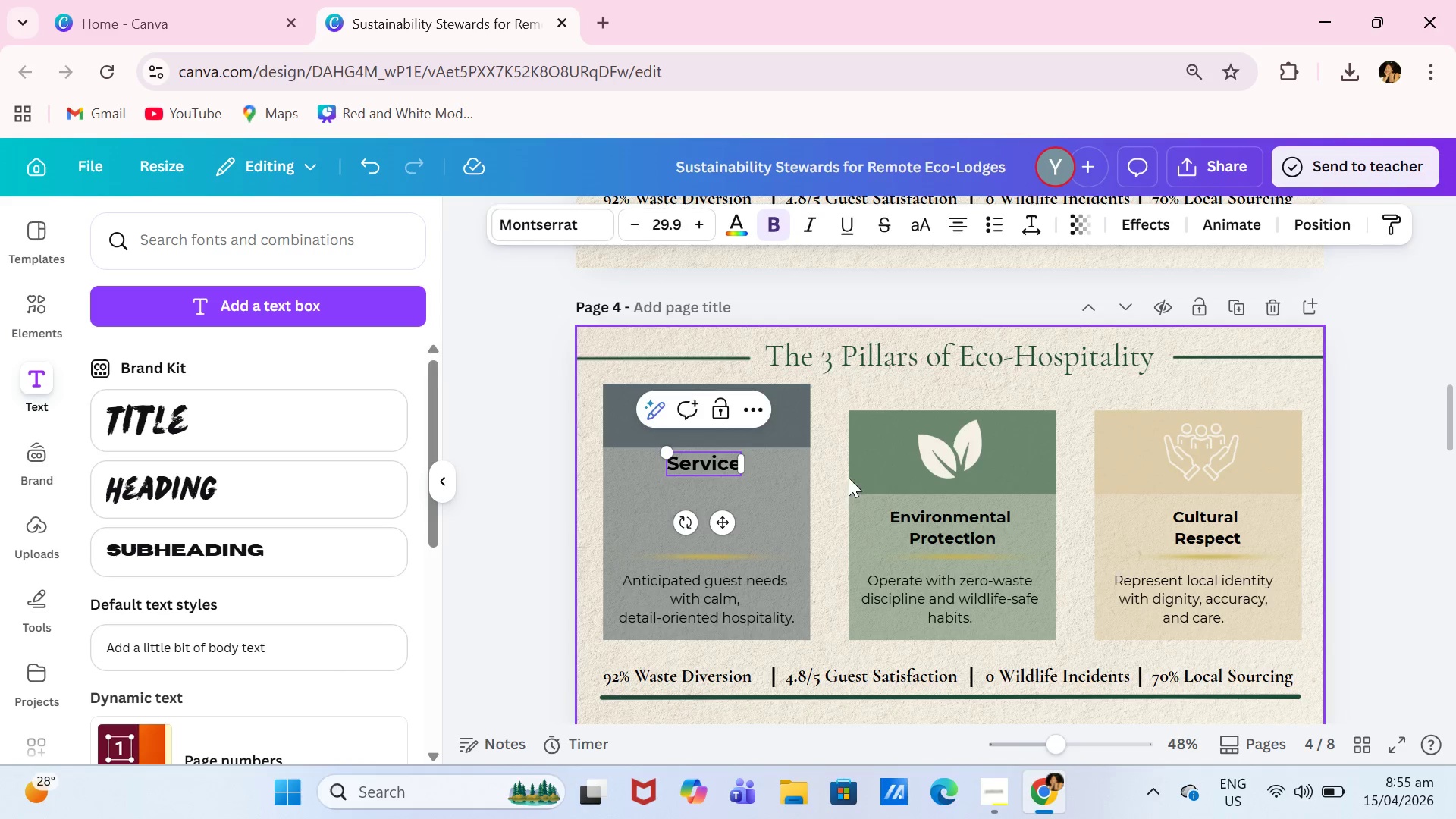 
left_click([858, 474])
 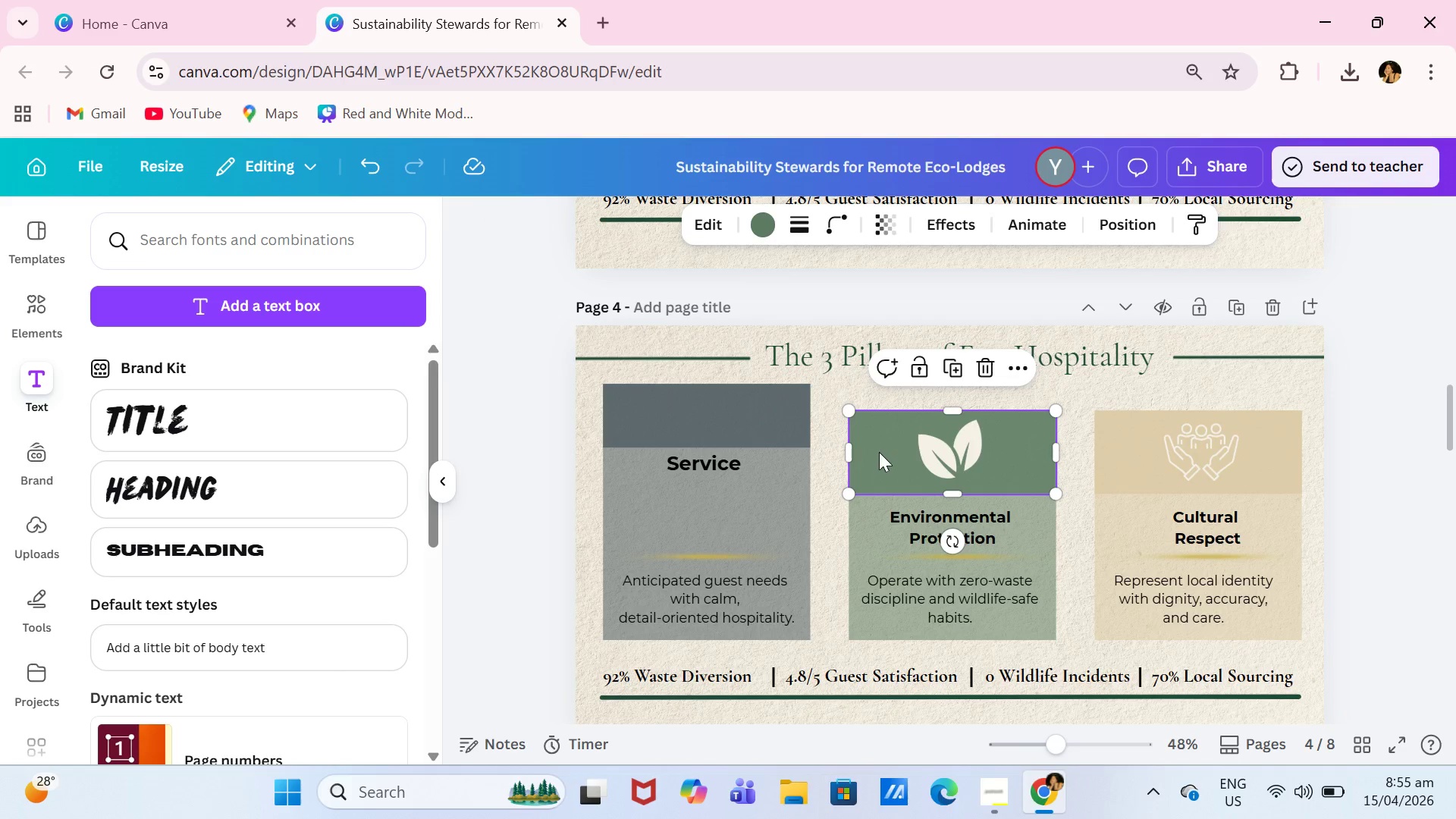 
left_click_drag(start_coordinate=[879, 452], to_coordinate=[877, 468])
 